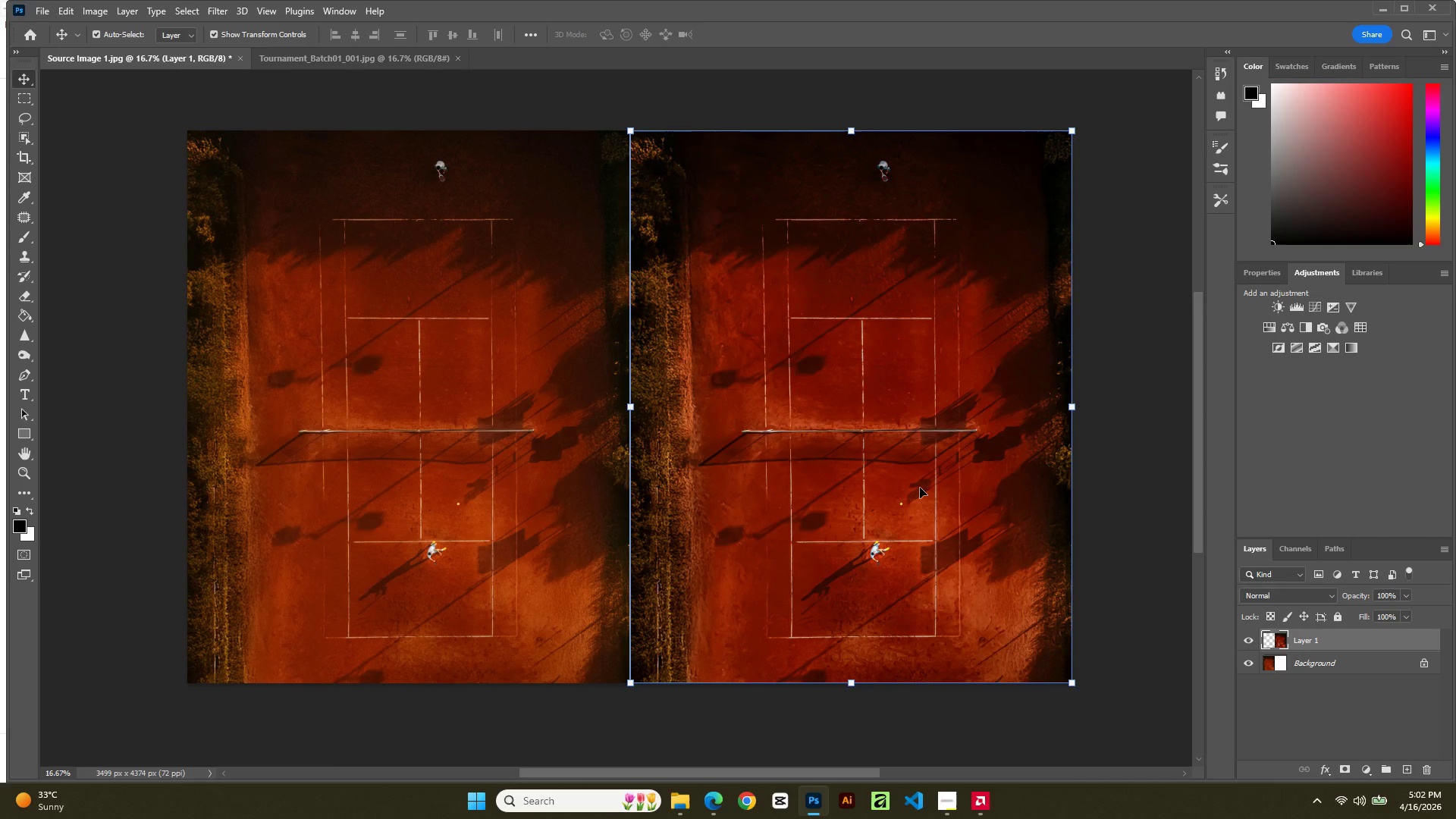 
key(ArrowRight)
 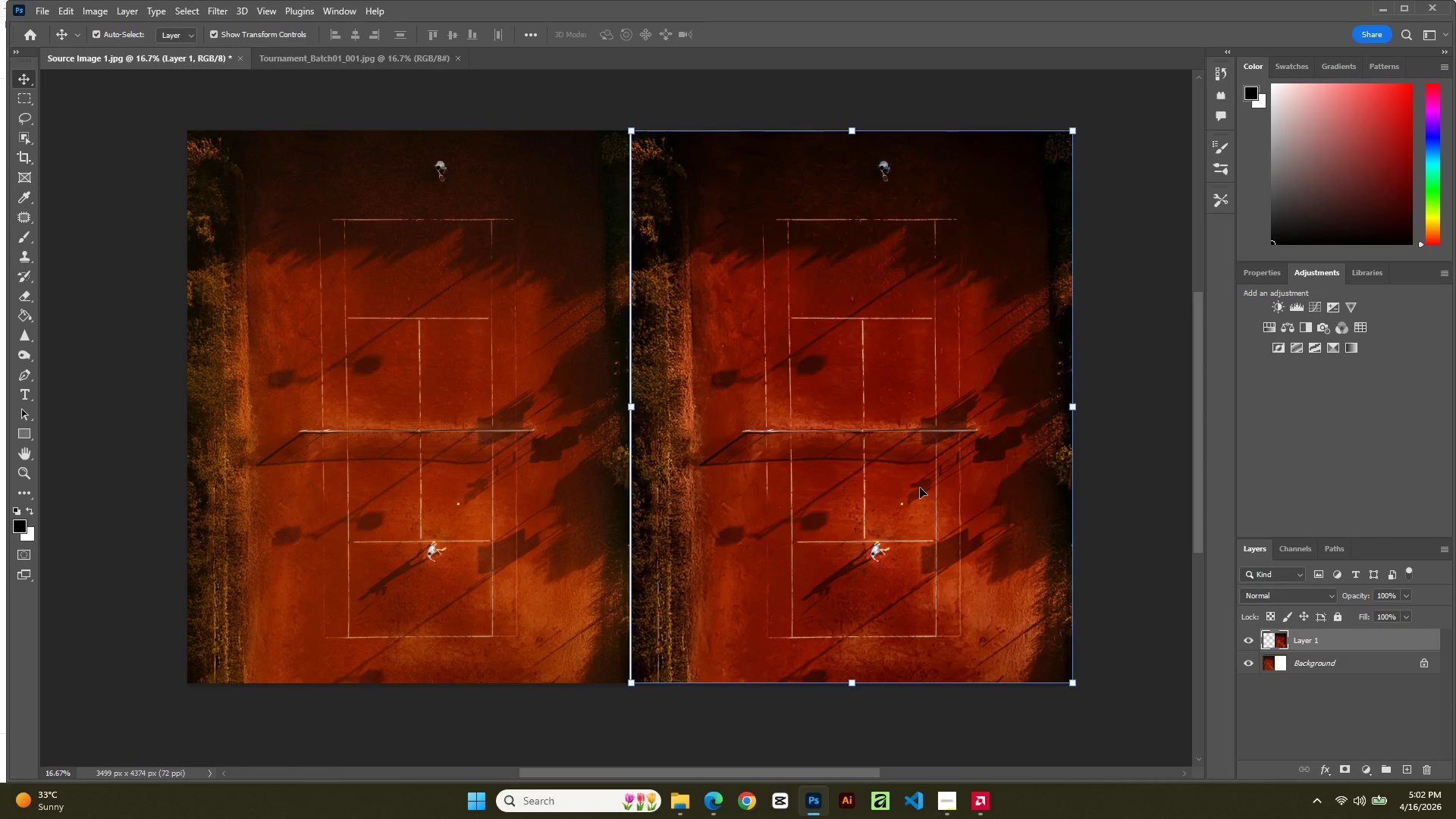 
key(ArrowLeft)
 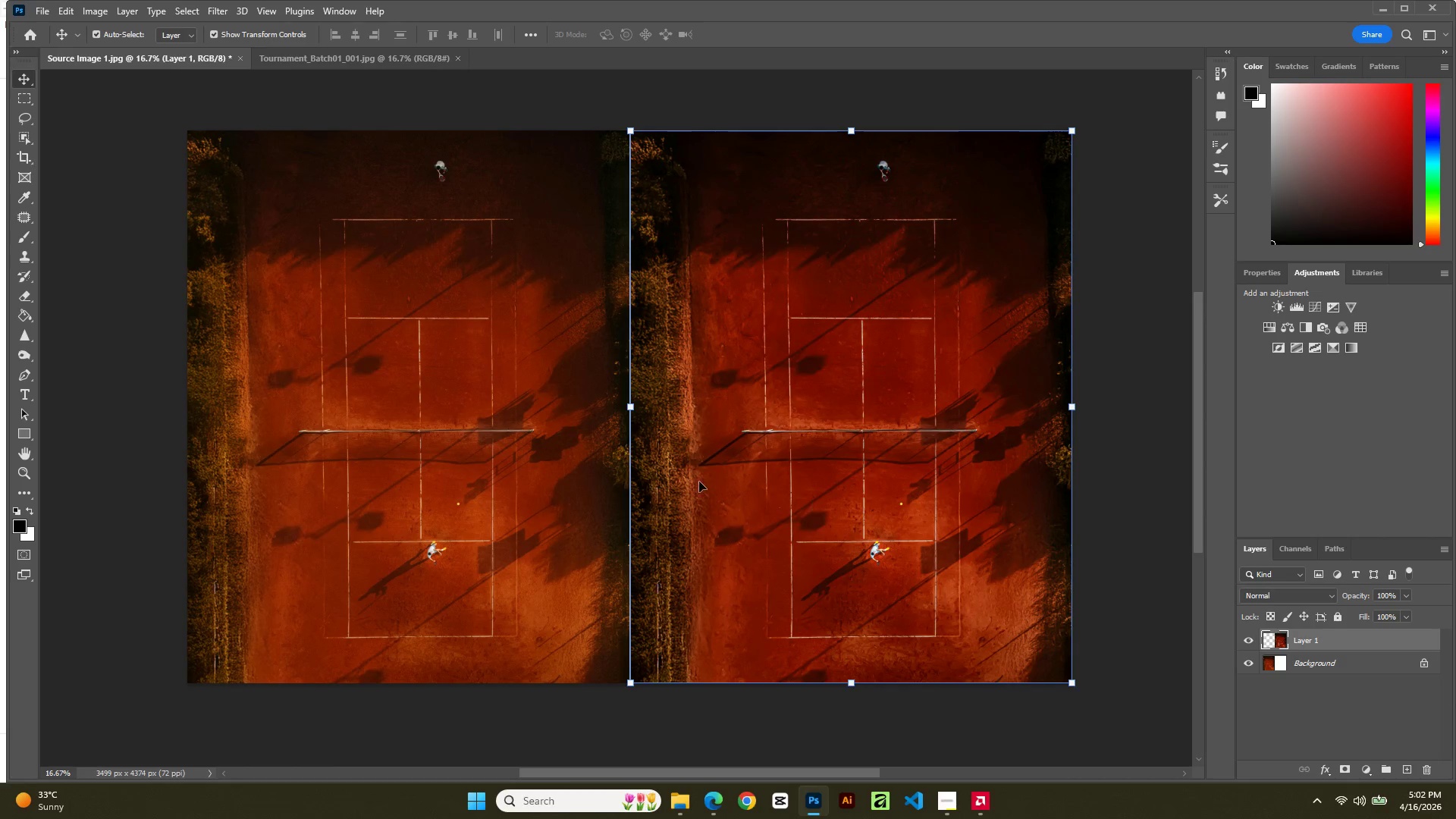 
left_click([460, 397])
 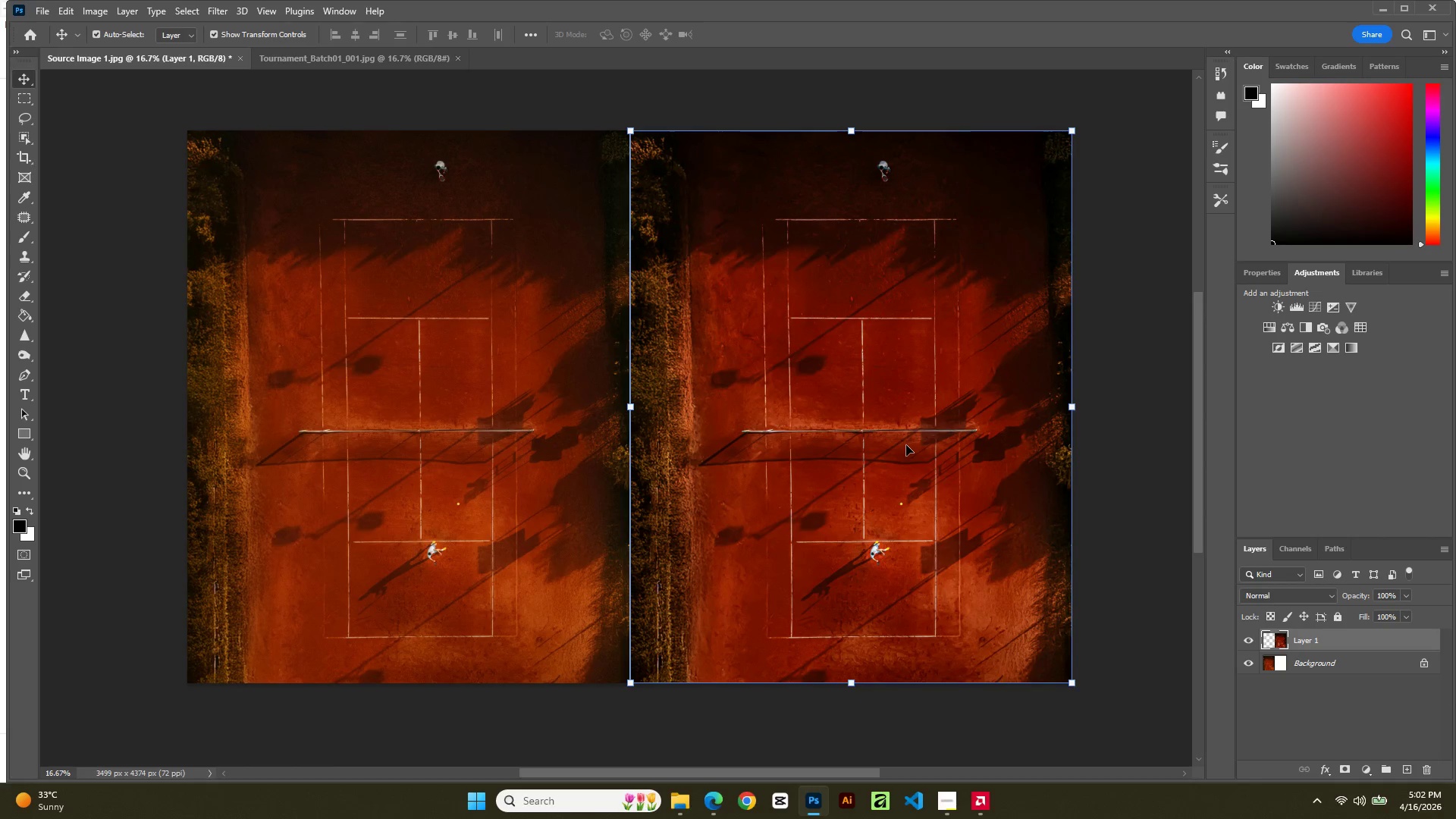 
key(ArrowLeft)
 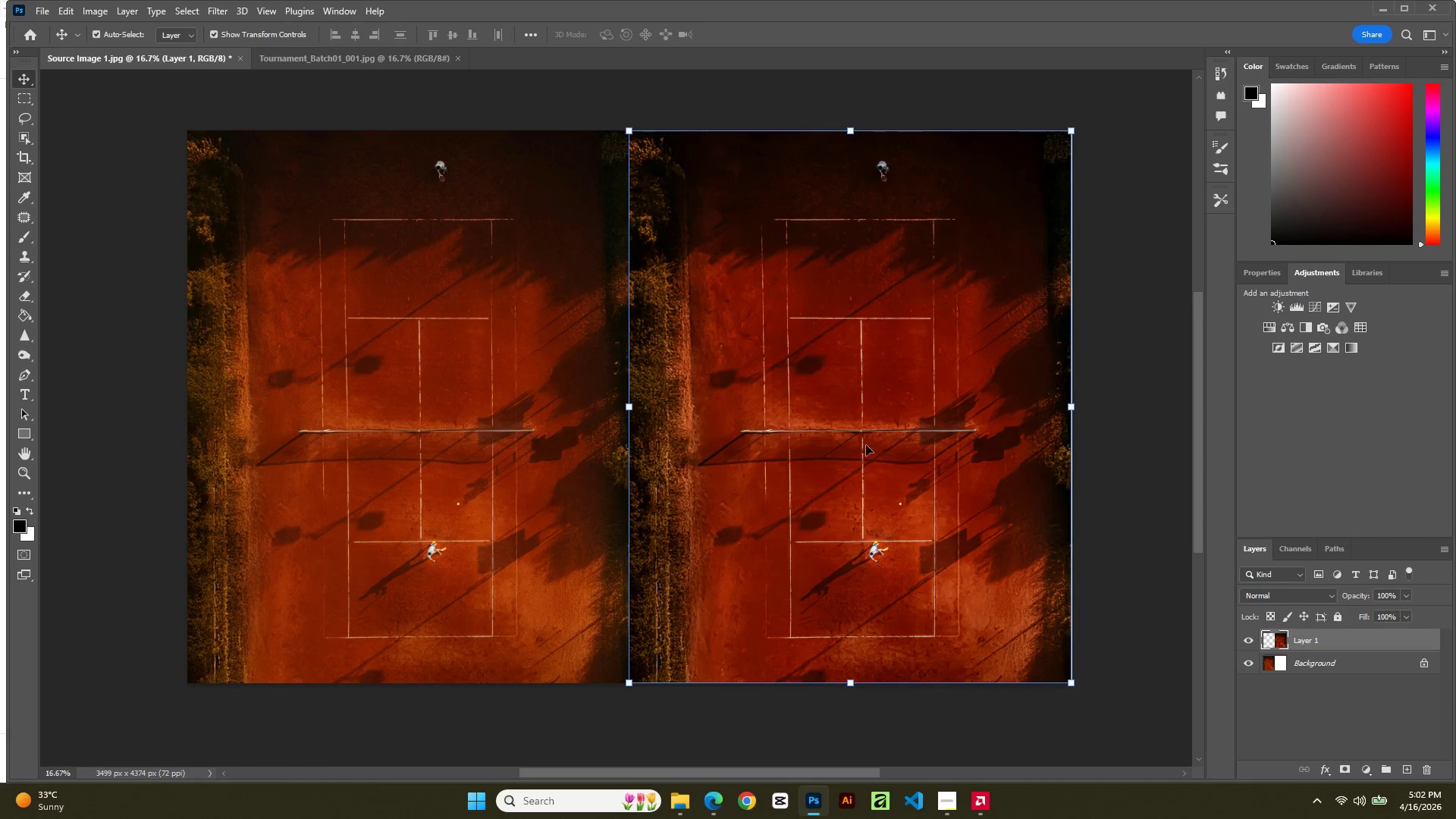 
left_click([527, 297])
 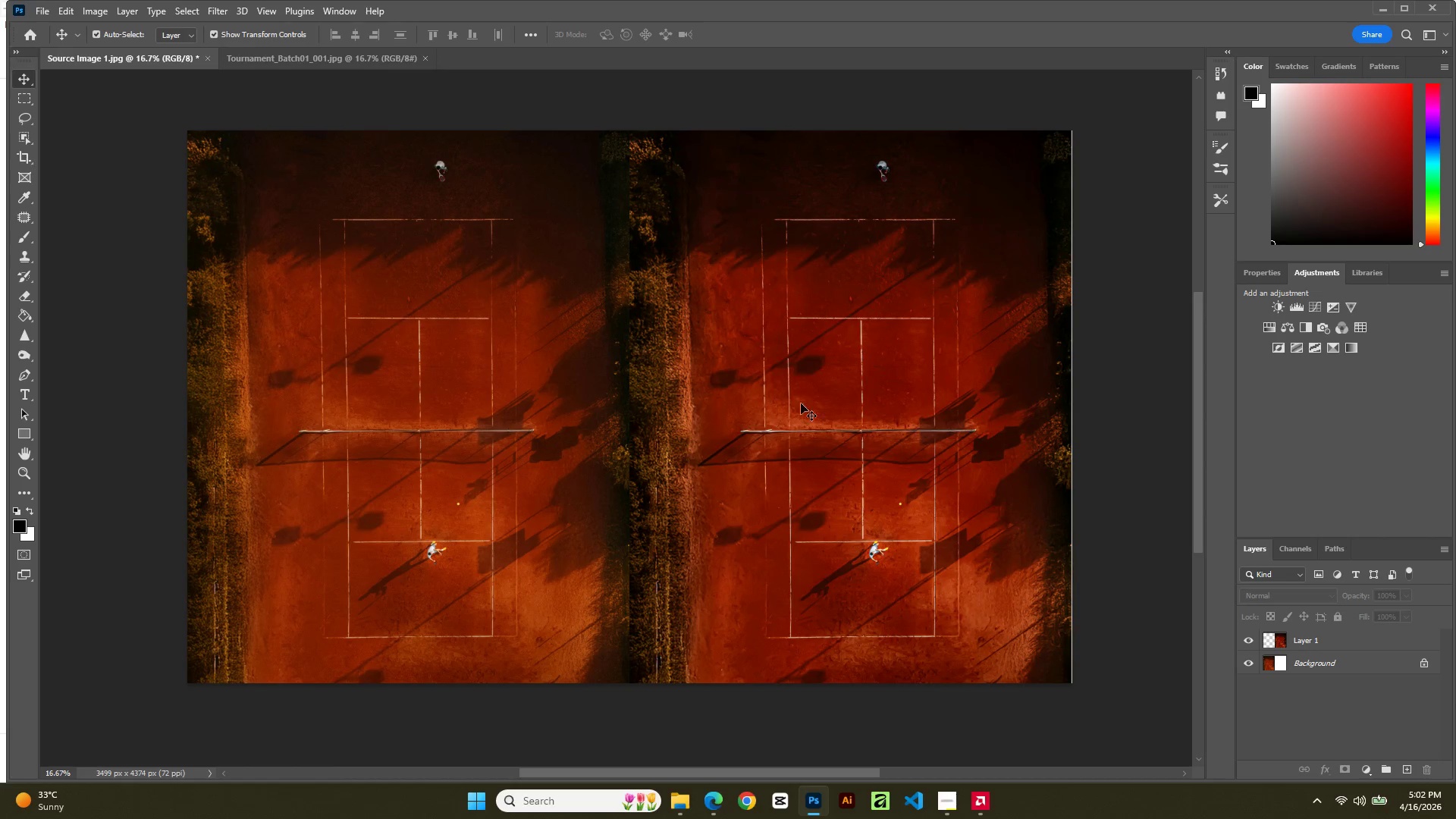 
left_click([849, 427])
 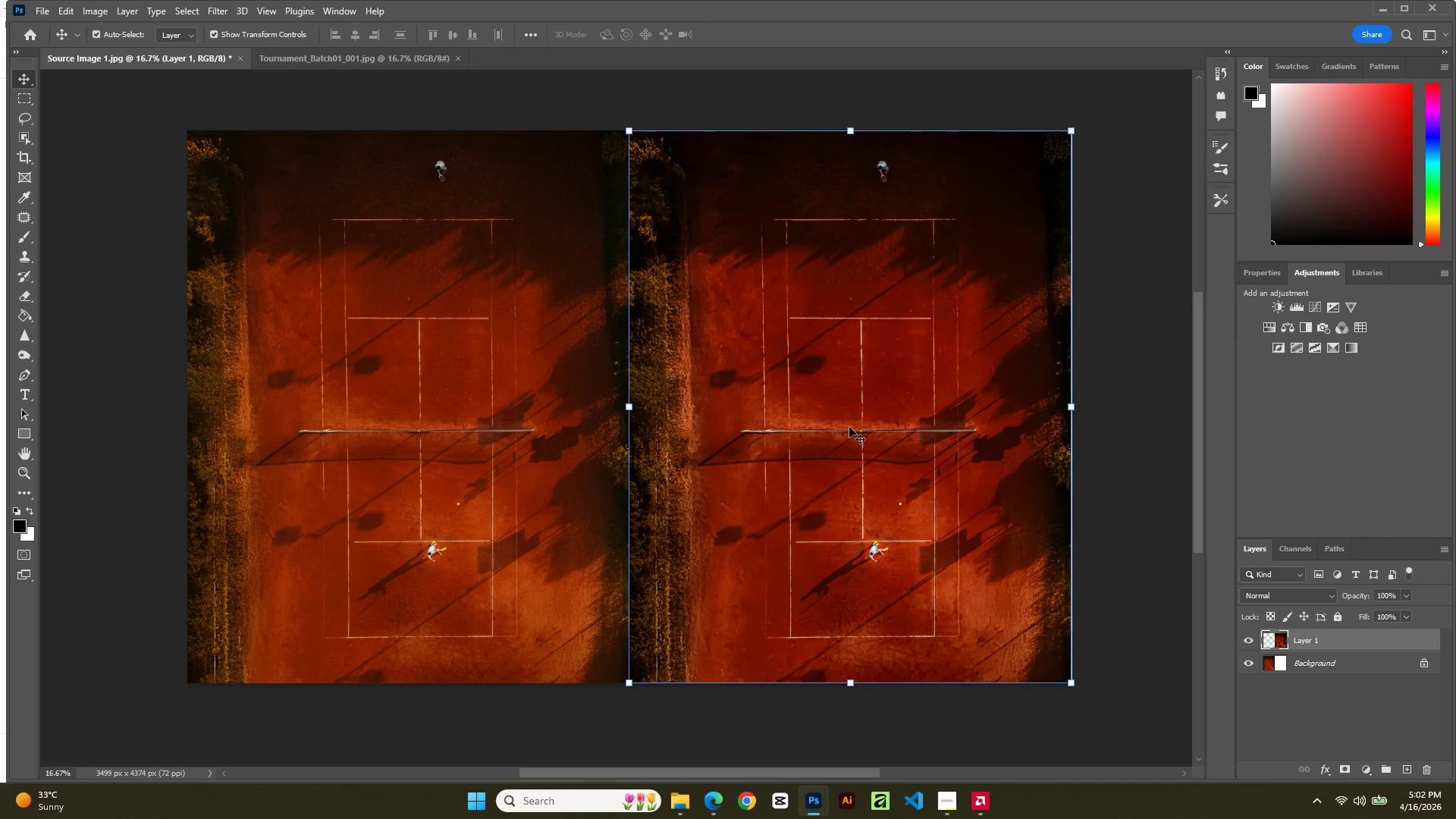 
key(ArrowRight)
 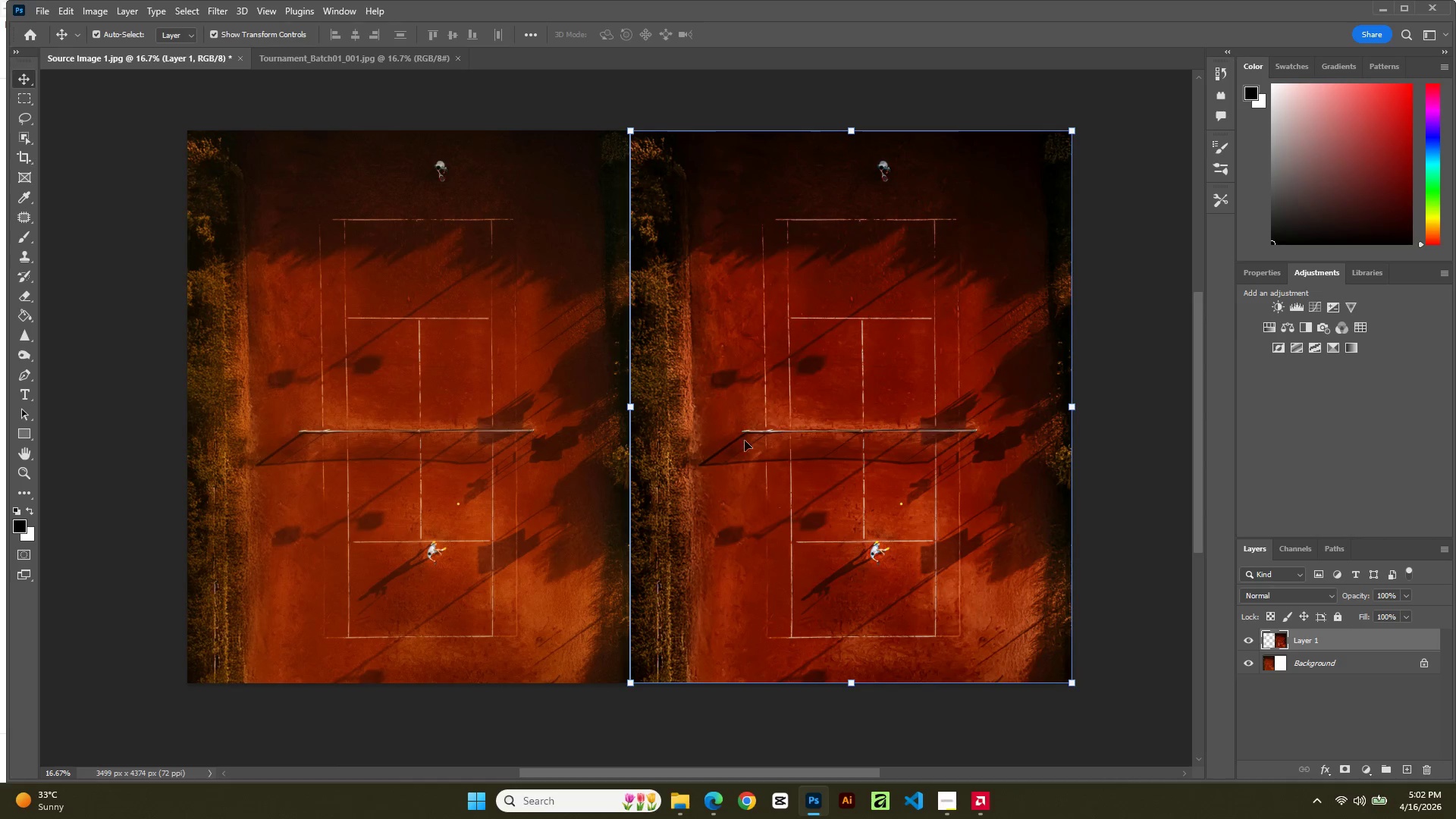 
left_click([435, 418])
 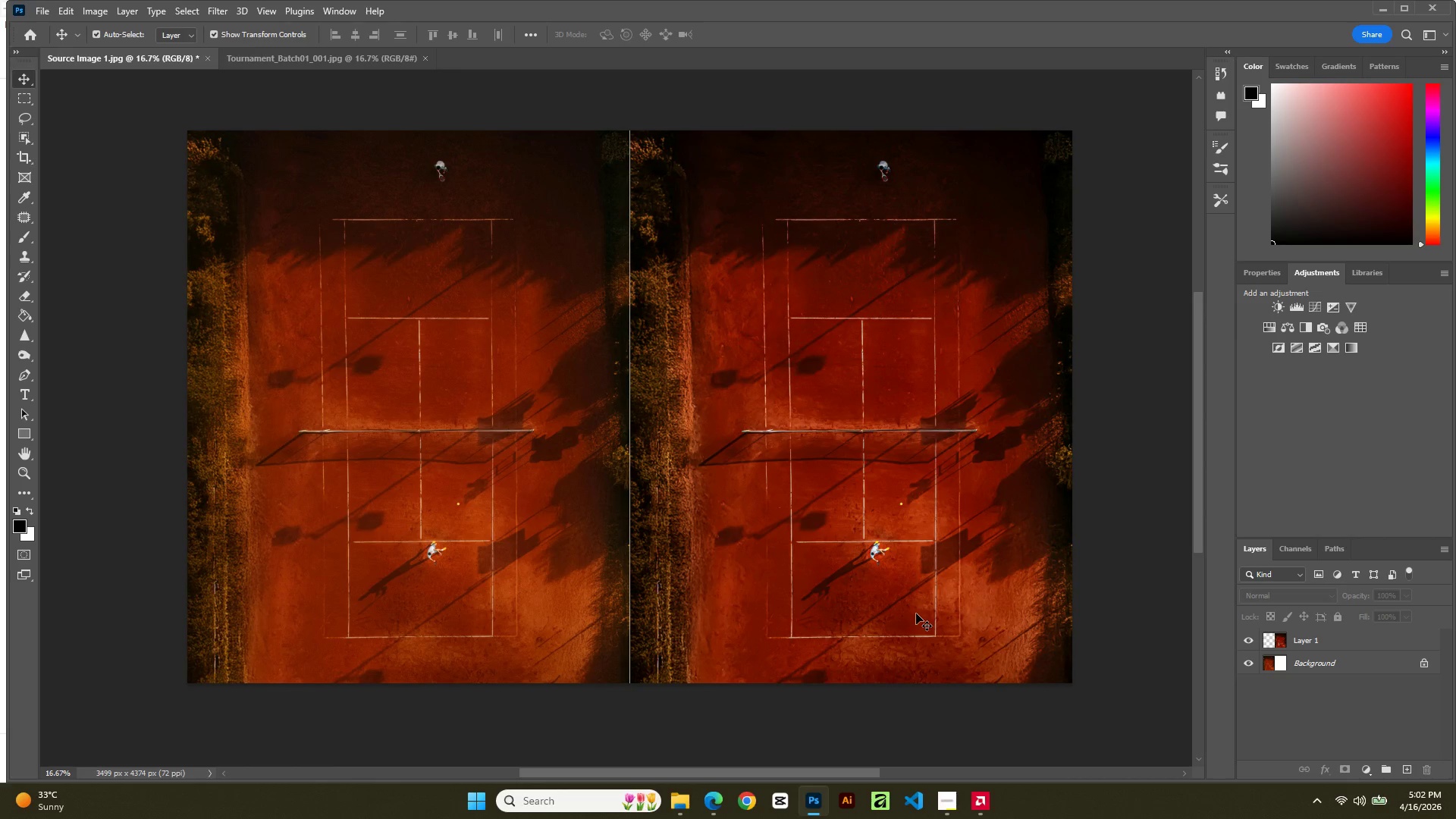 
wait(8.75)
 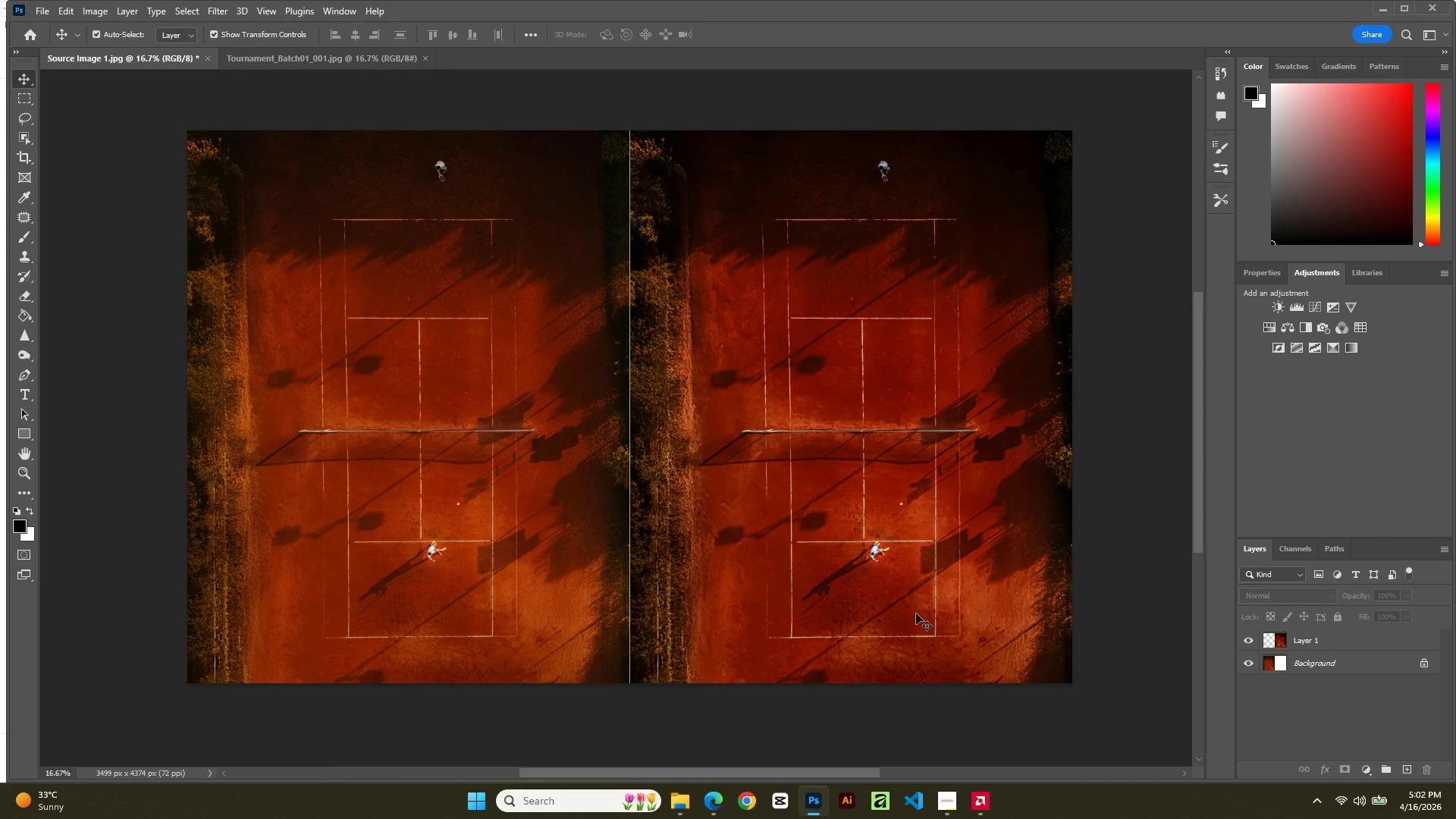 
key(T)
 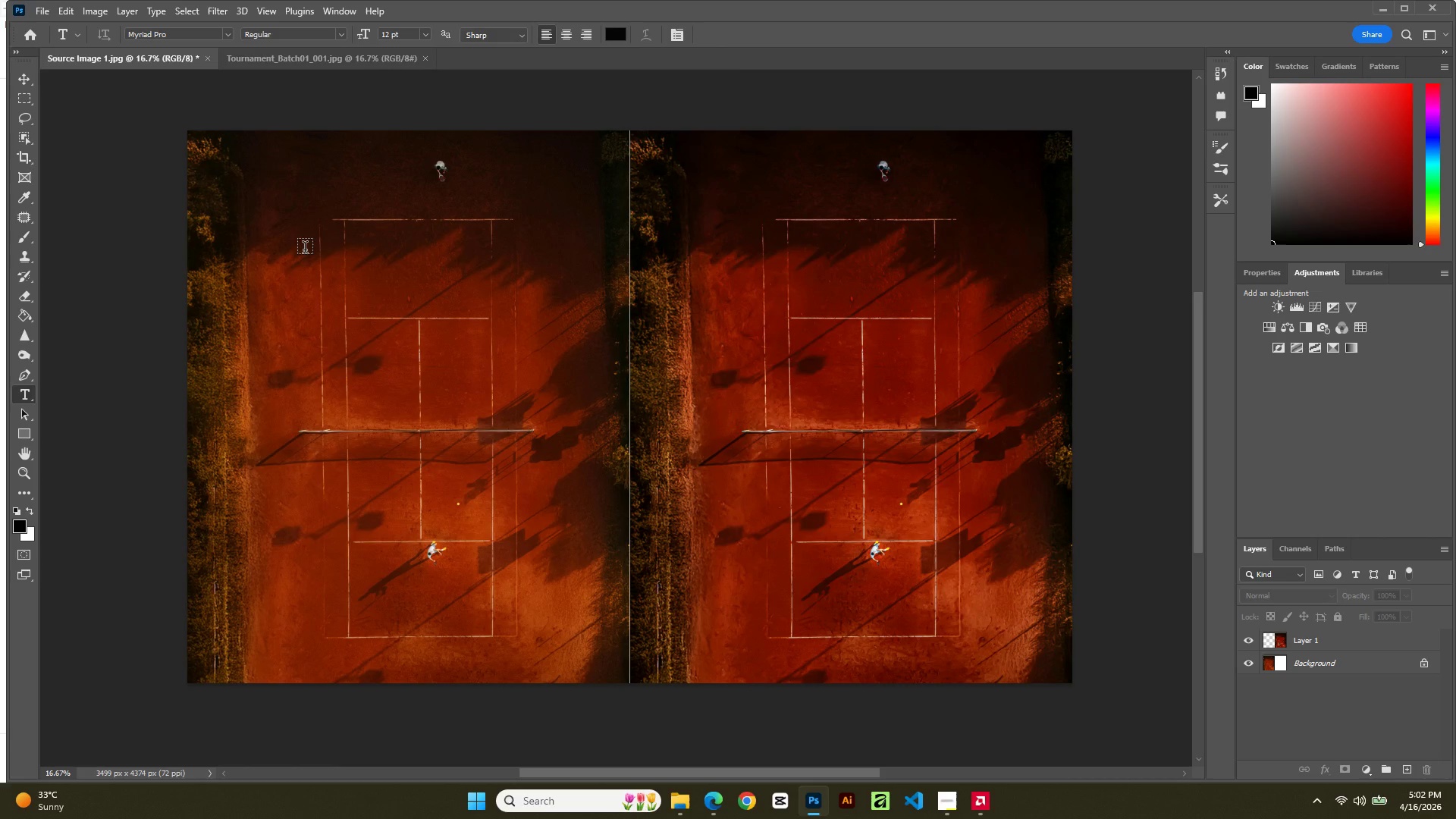 
wait(11.52)
 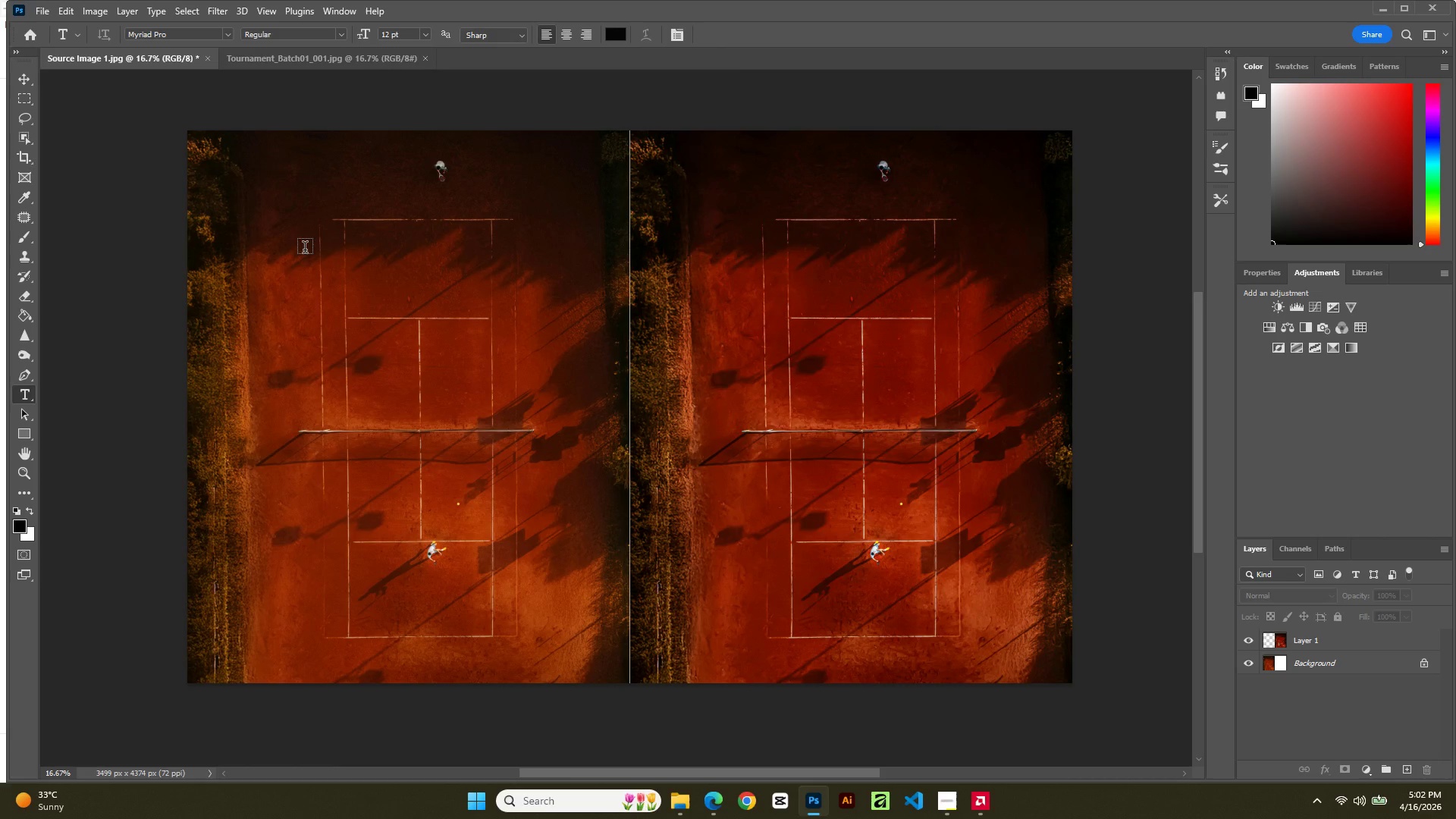 
left_click_drag(start_coordinate=[314, 162], to_coordinate=[482, 194])
 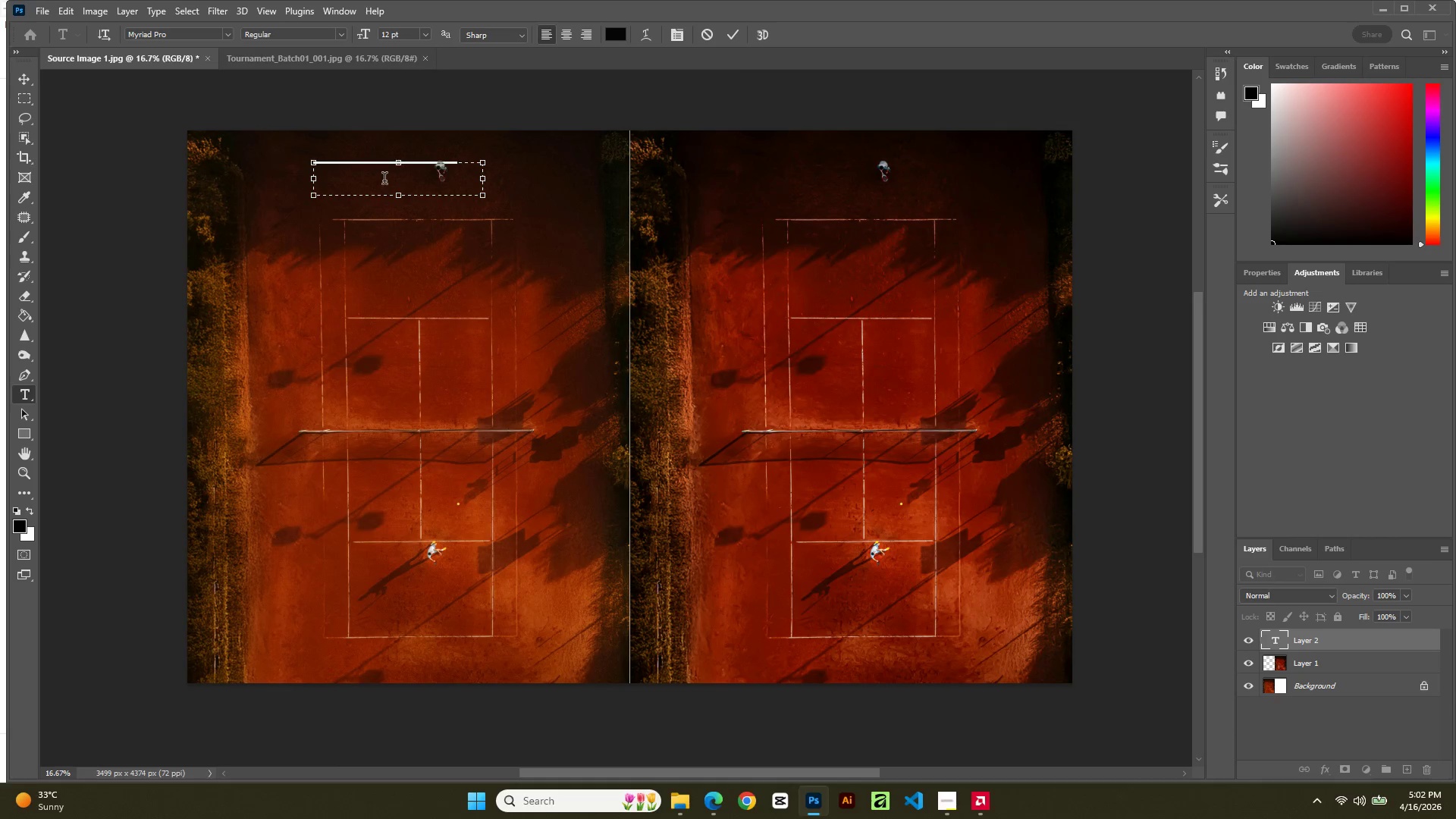 
left_click([384, 180])
 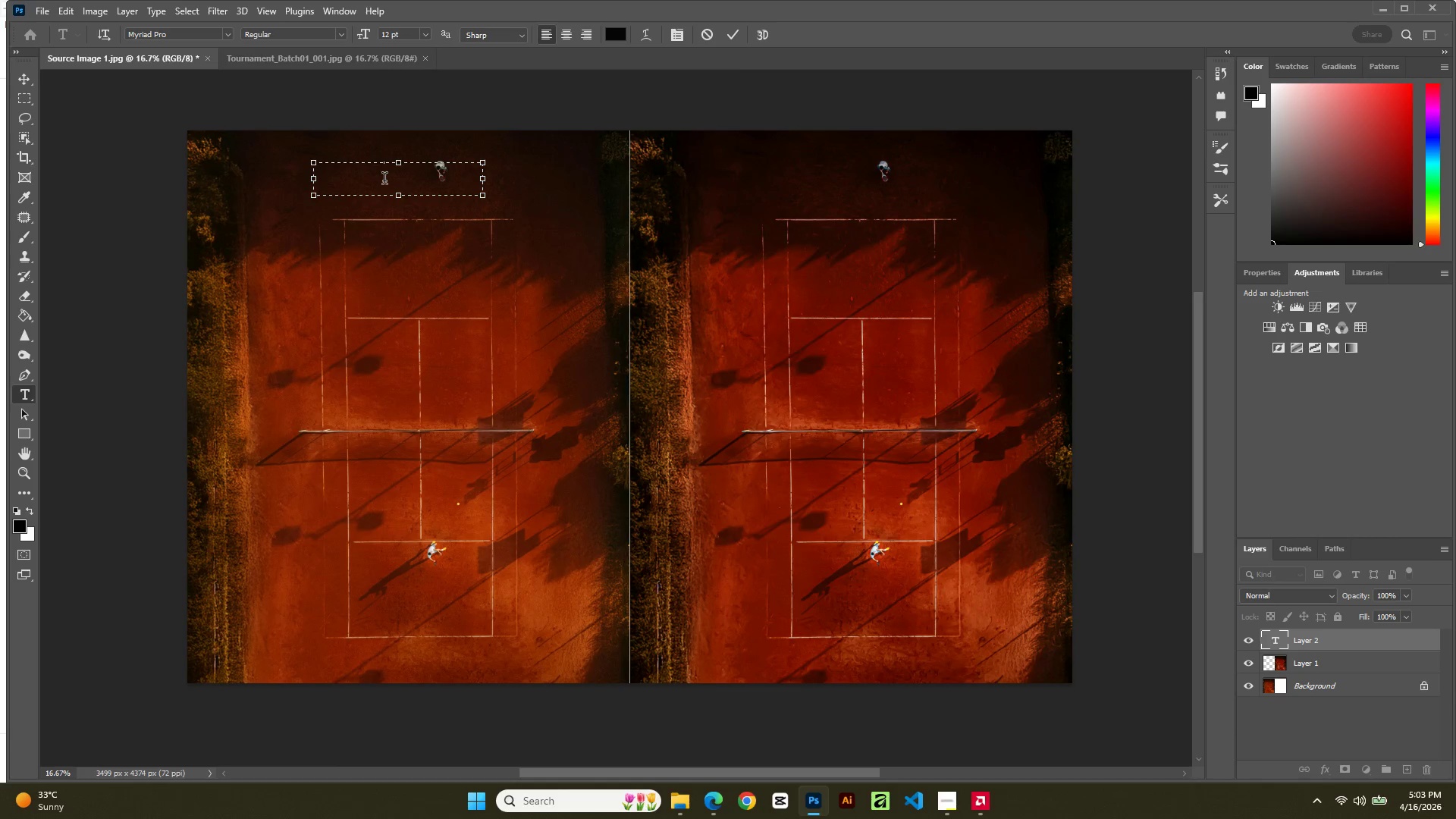 
type(Before)
 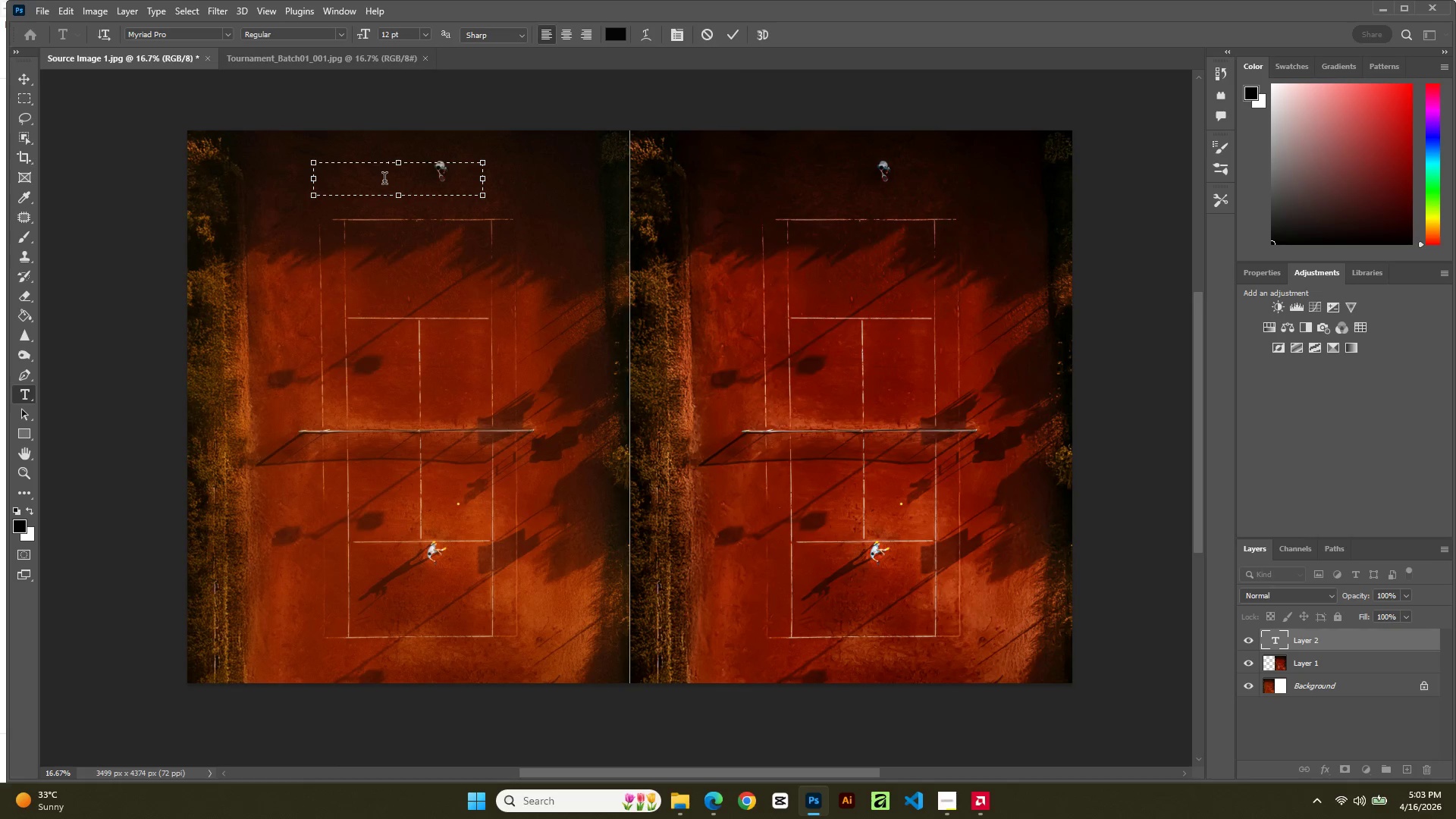 
double_click([399, 180])
 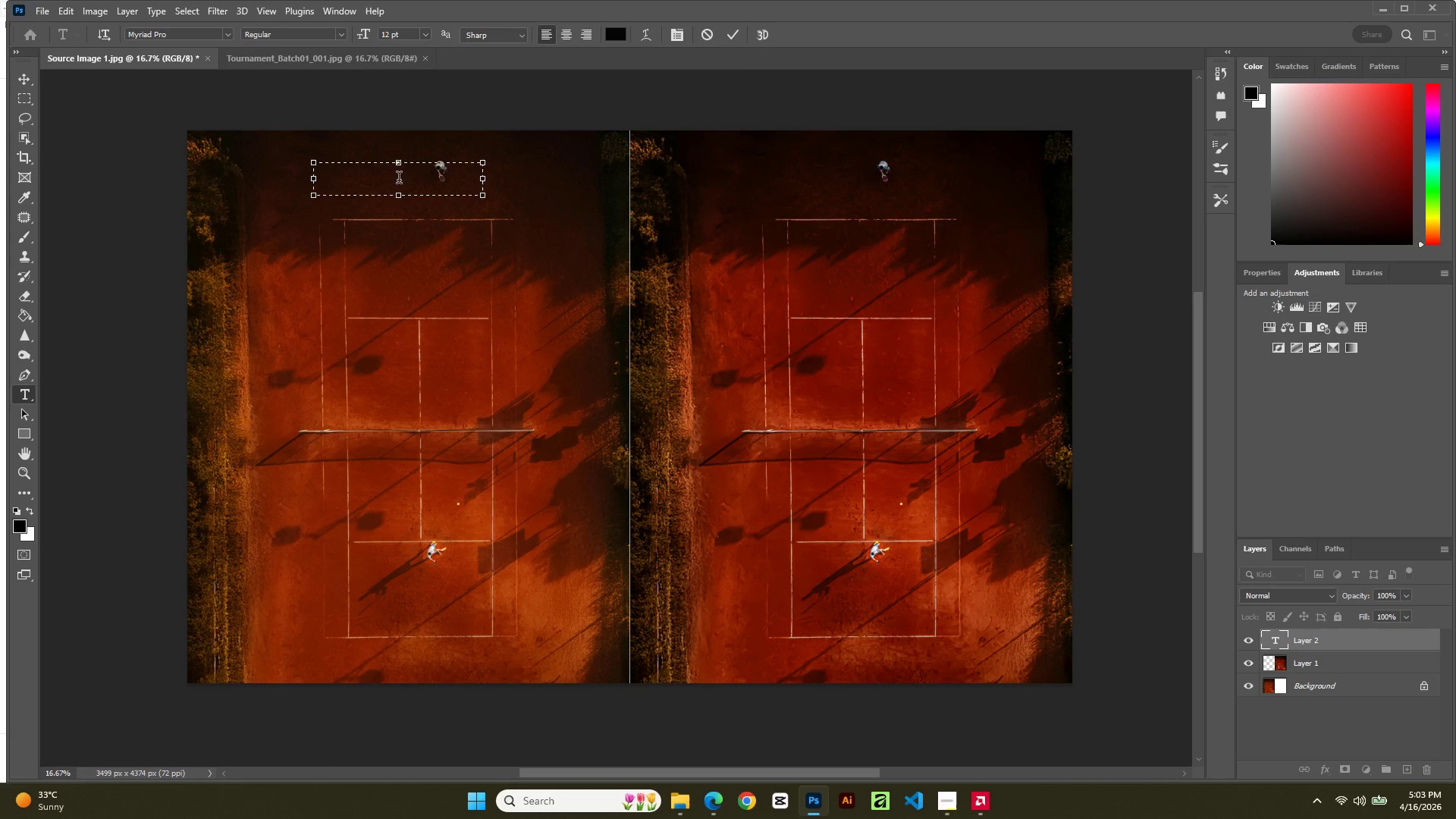 
triple_click([399, 180])
 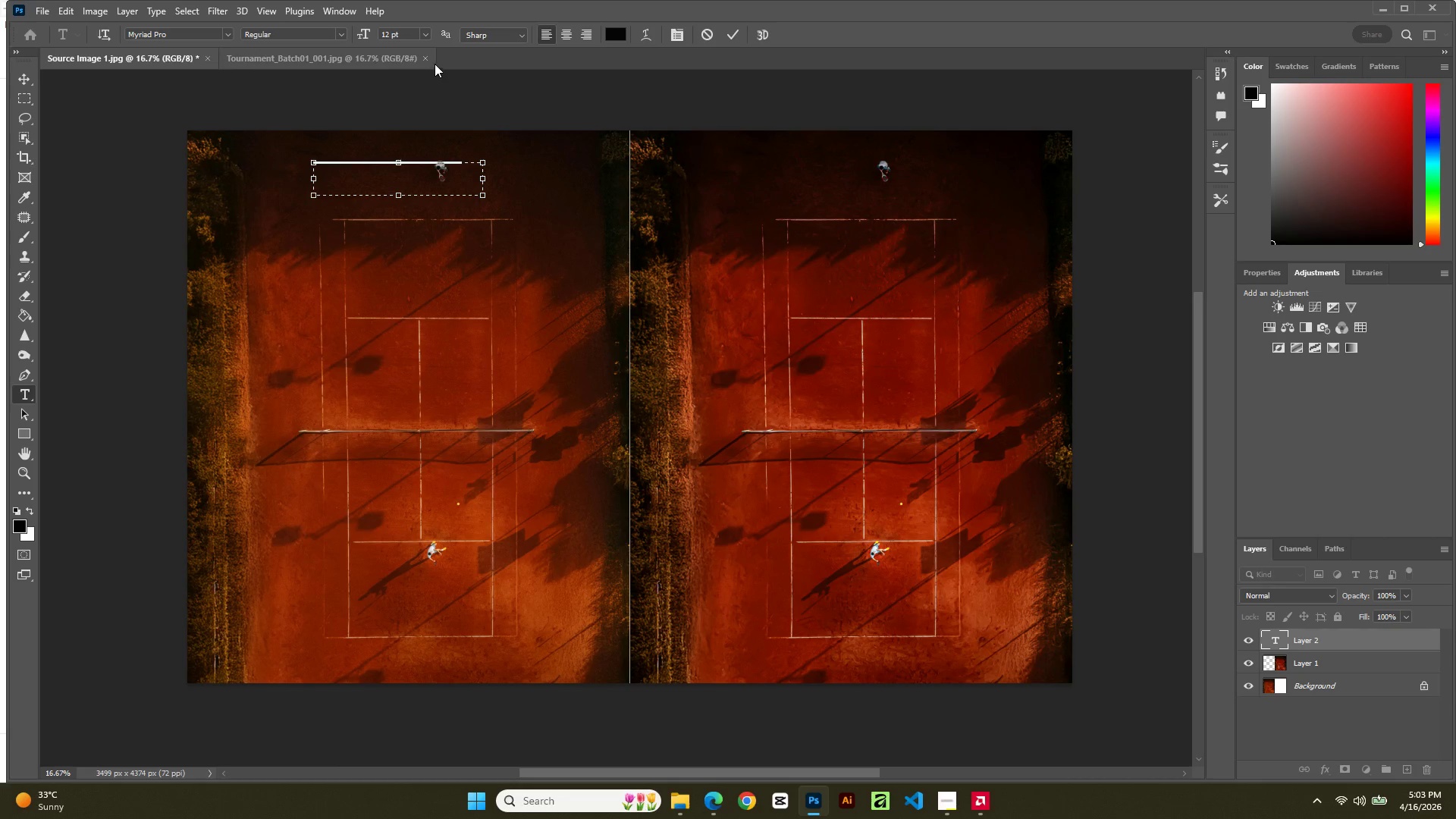 
left_click([427, 32])
 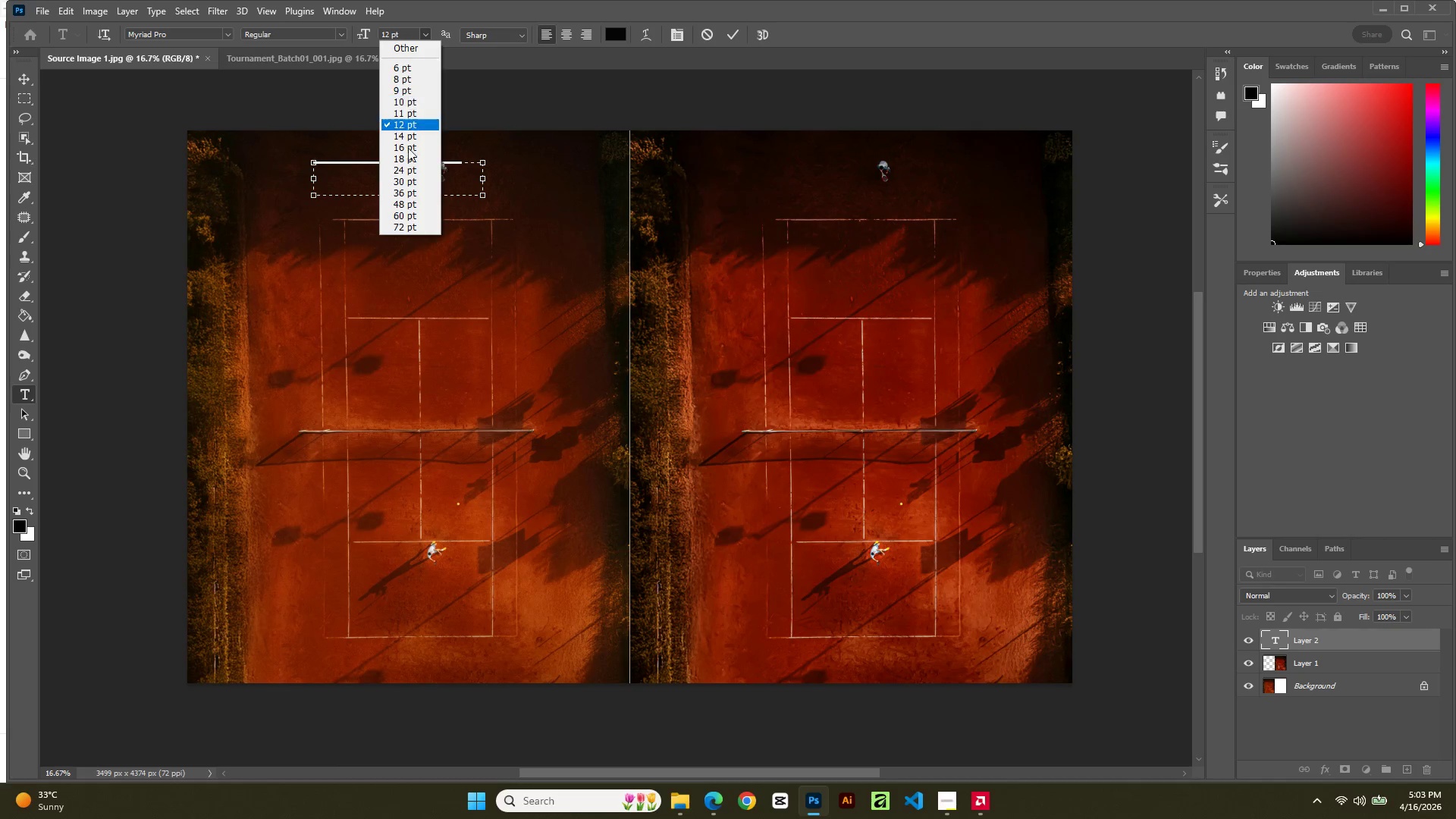 
left_click([407, 171])
 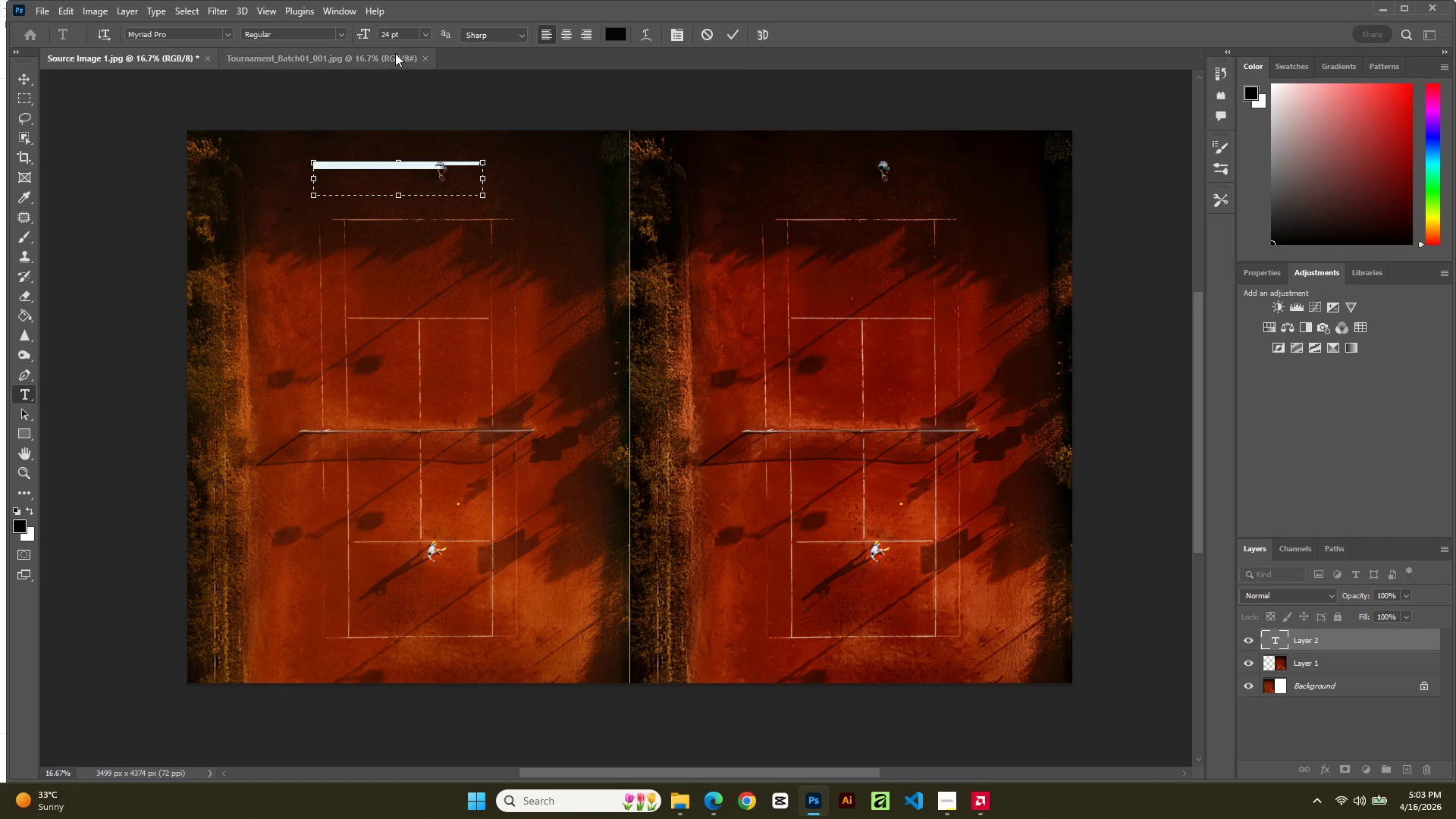 
left_click([416, 32])
 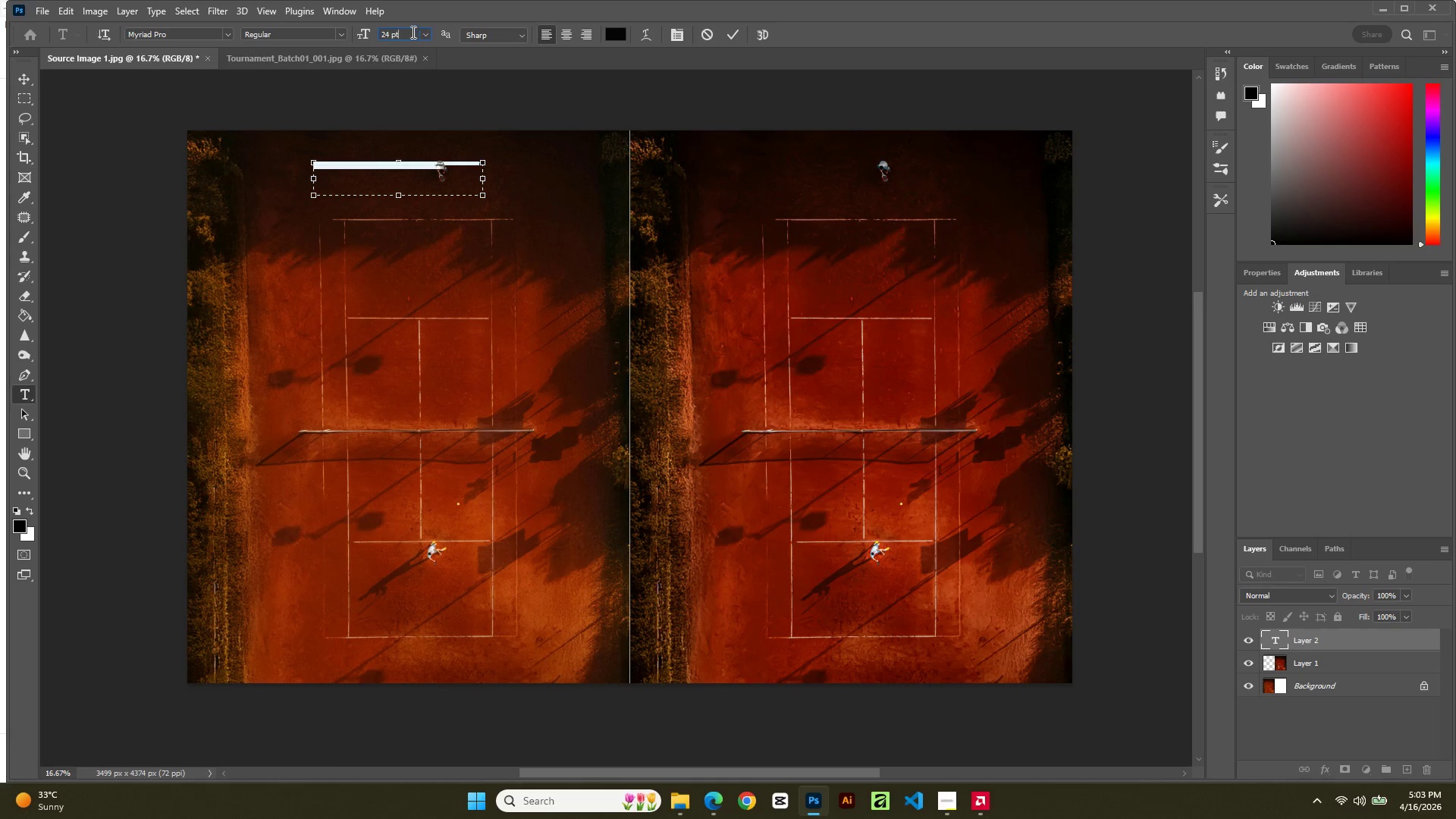 
double_click([412, 32])
 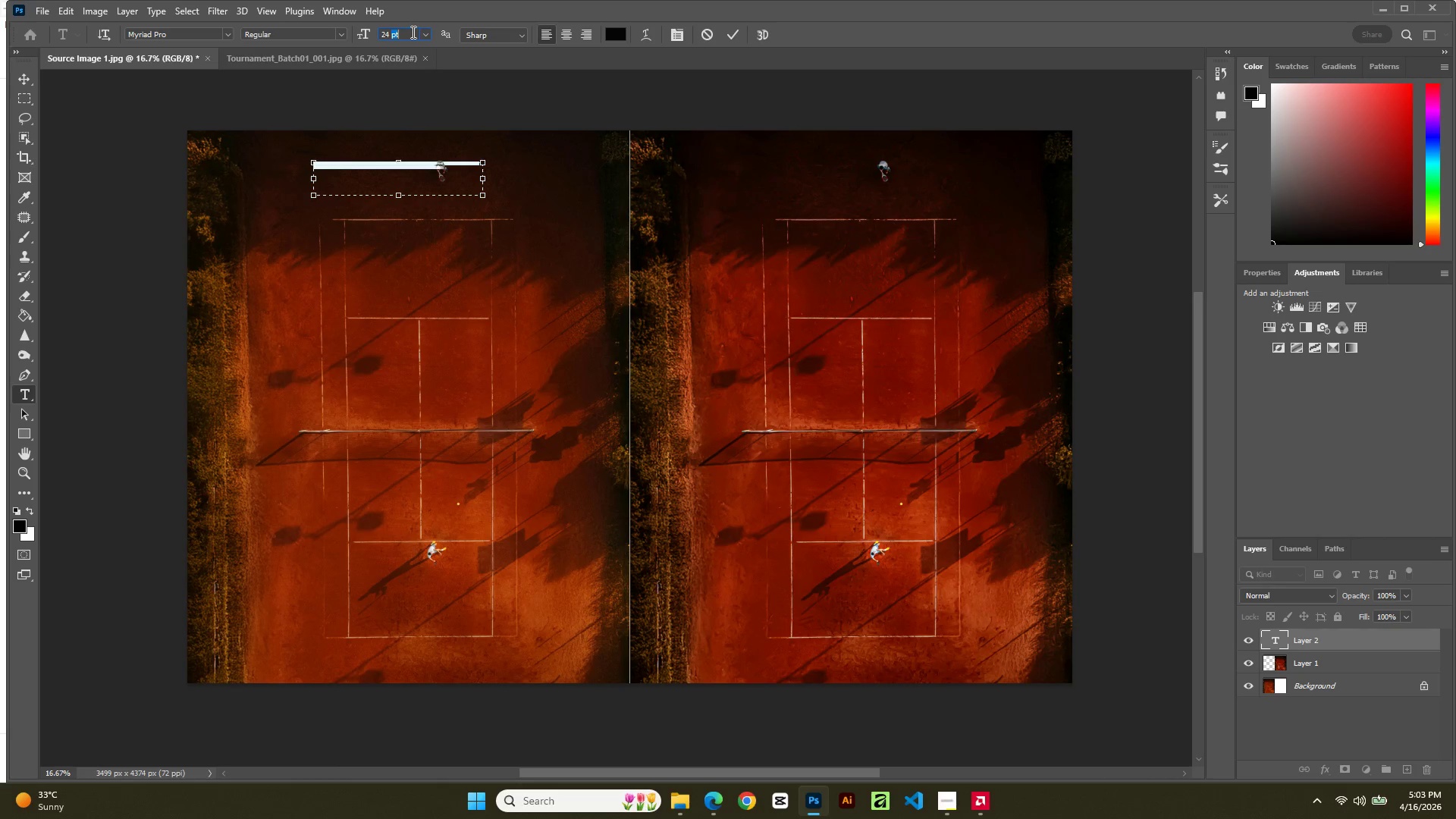 
triple_click([412, 32])
 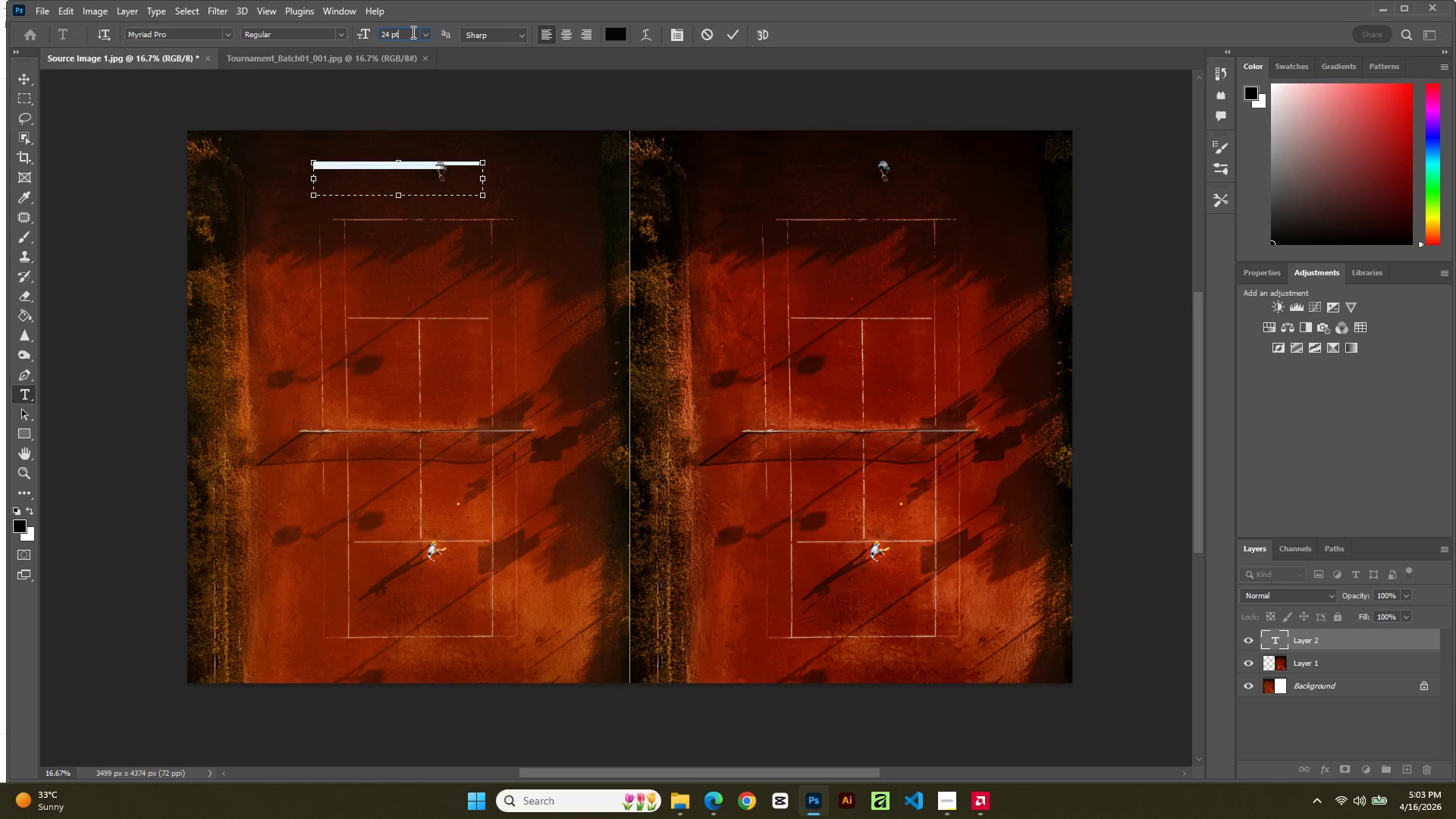 
triple_click([412, 32])
 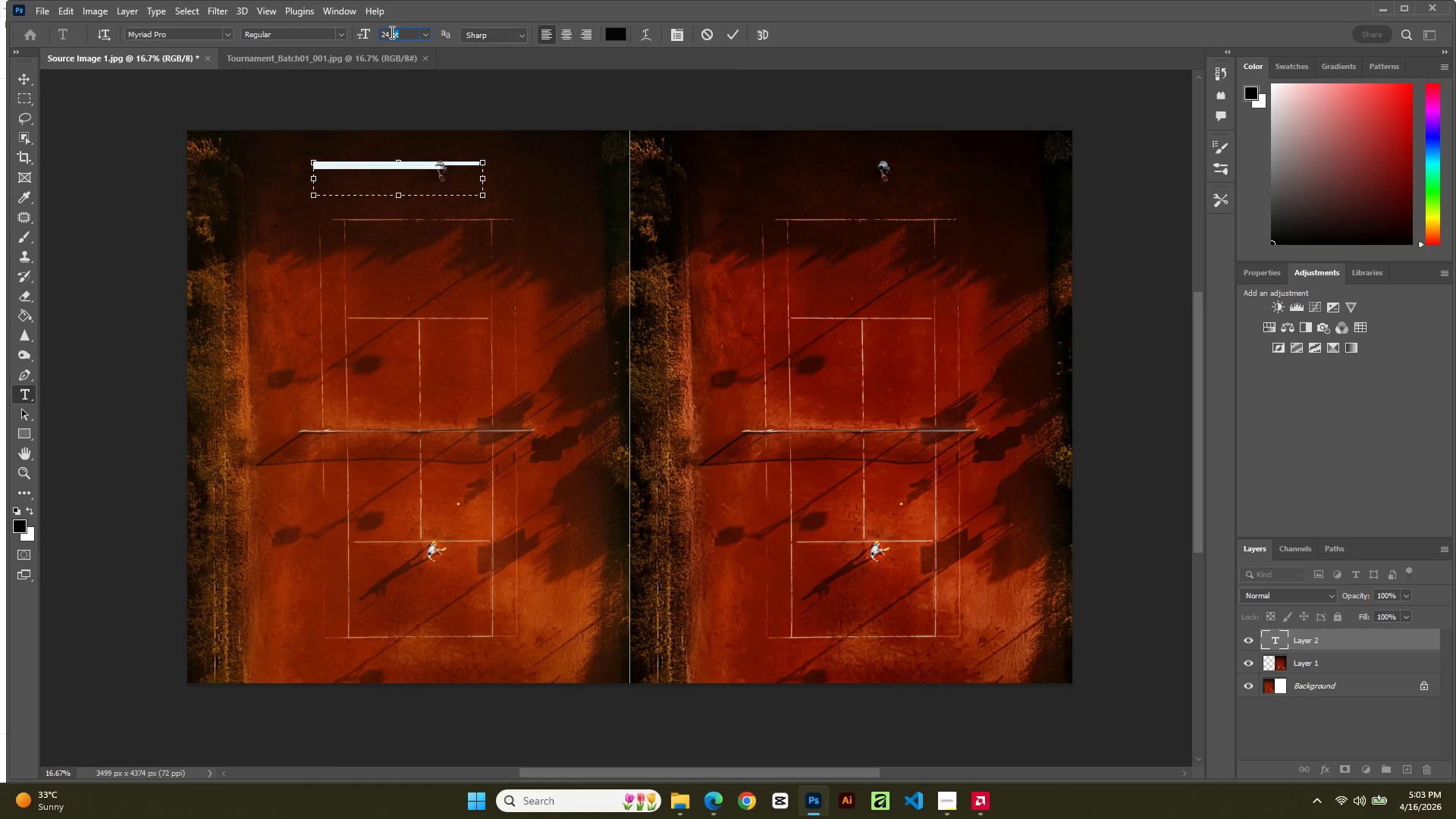 
double_click([391, 32])
 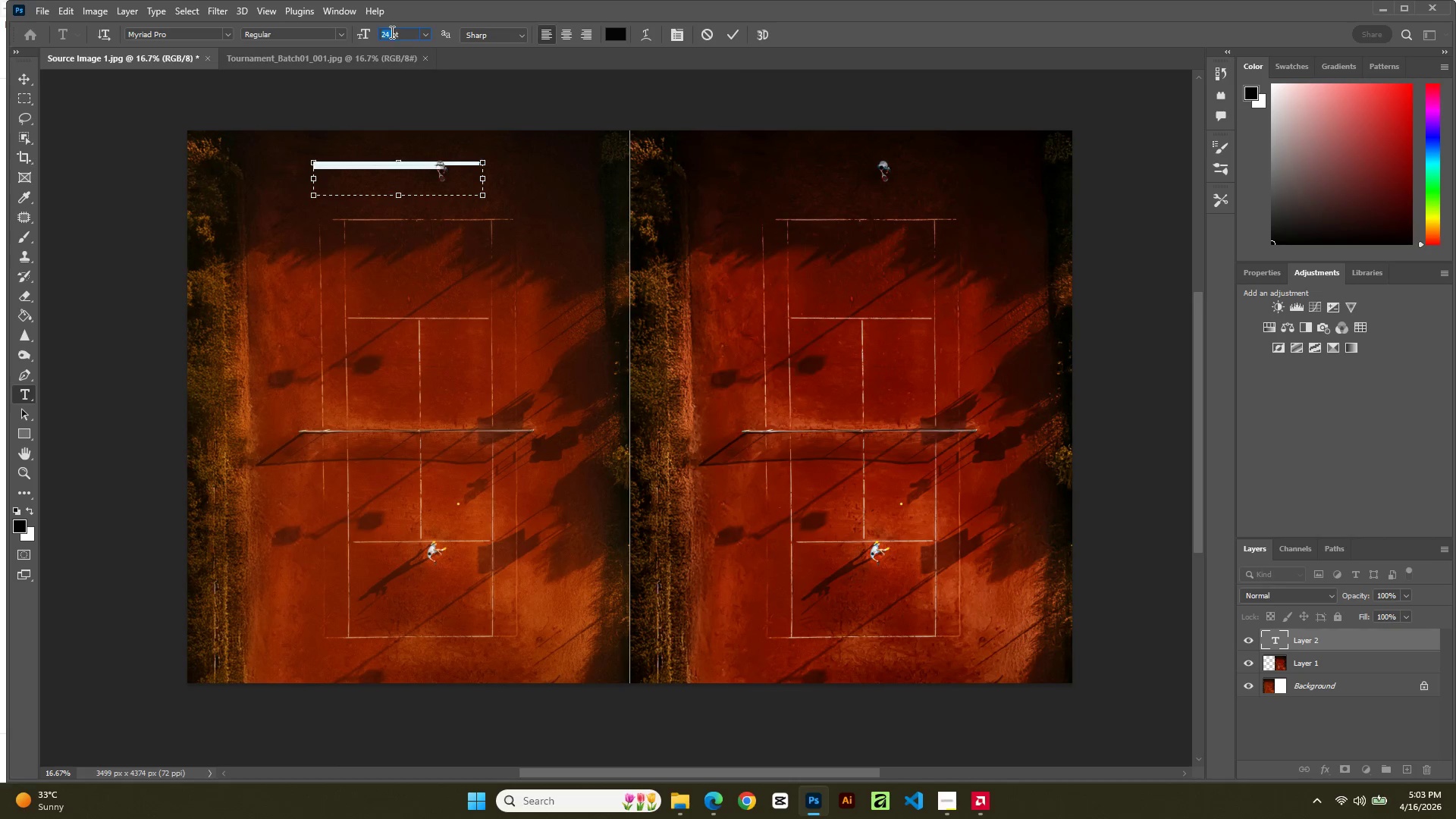 
triple_click([391, 32])
 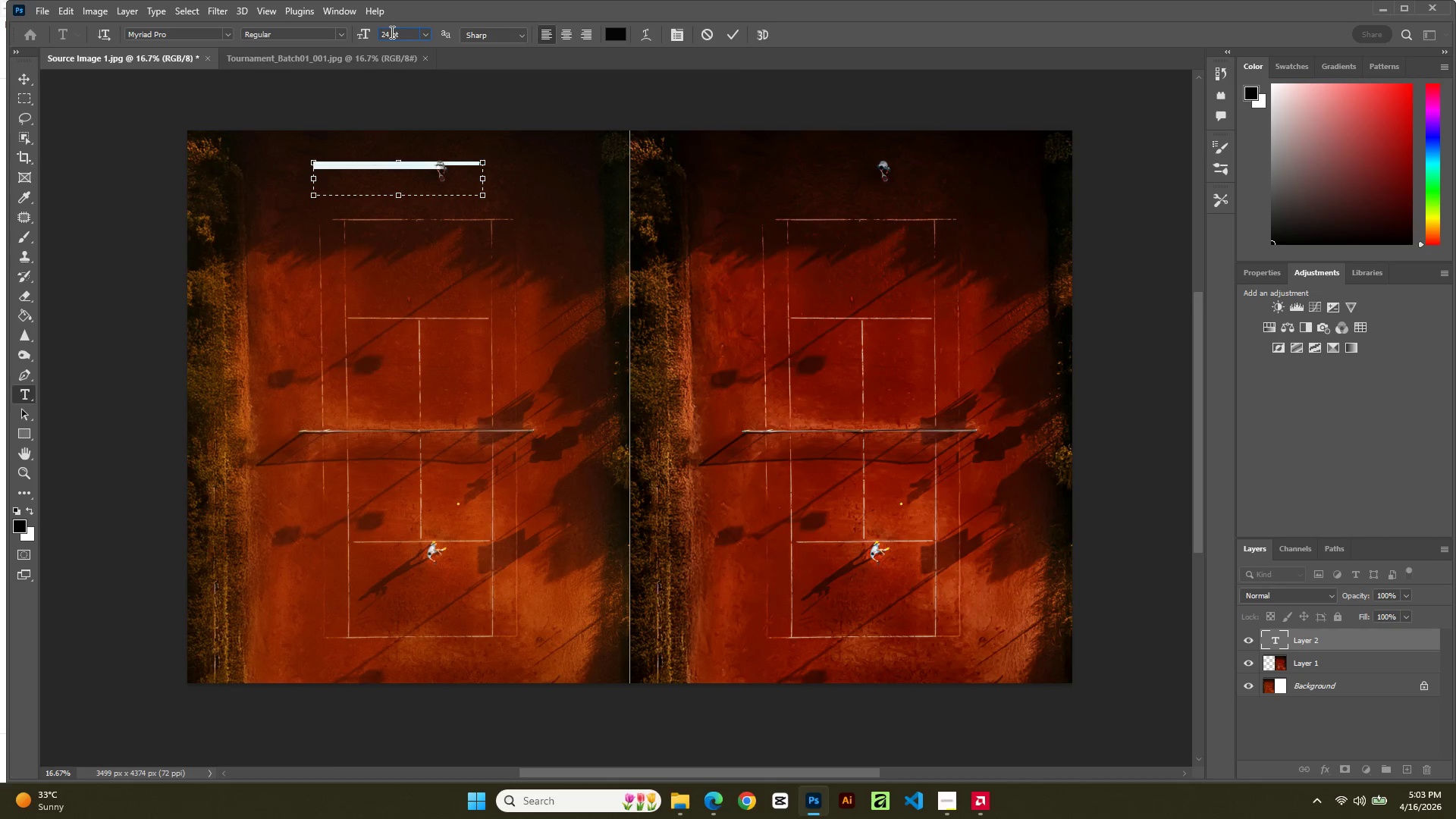 
triple_click([391, 32])
 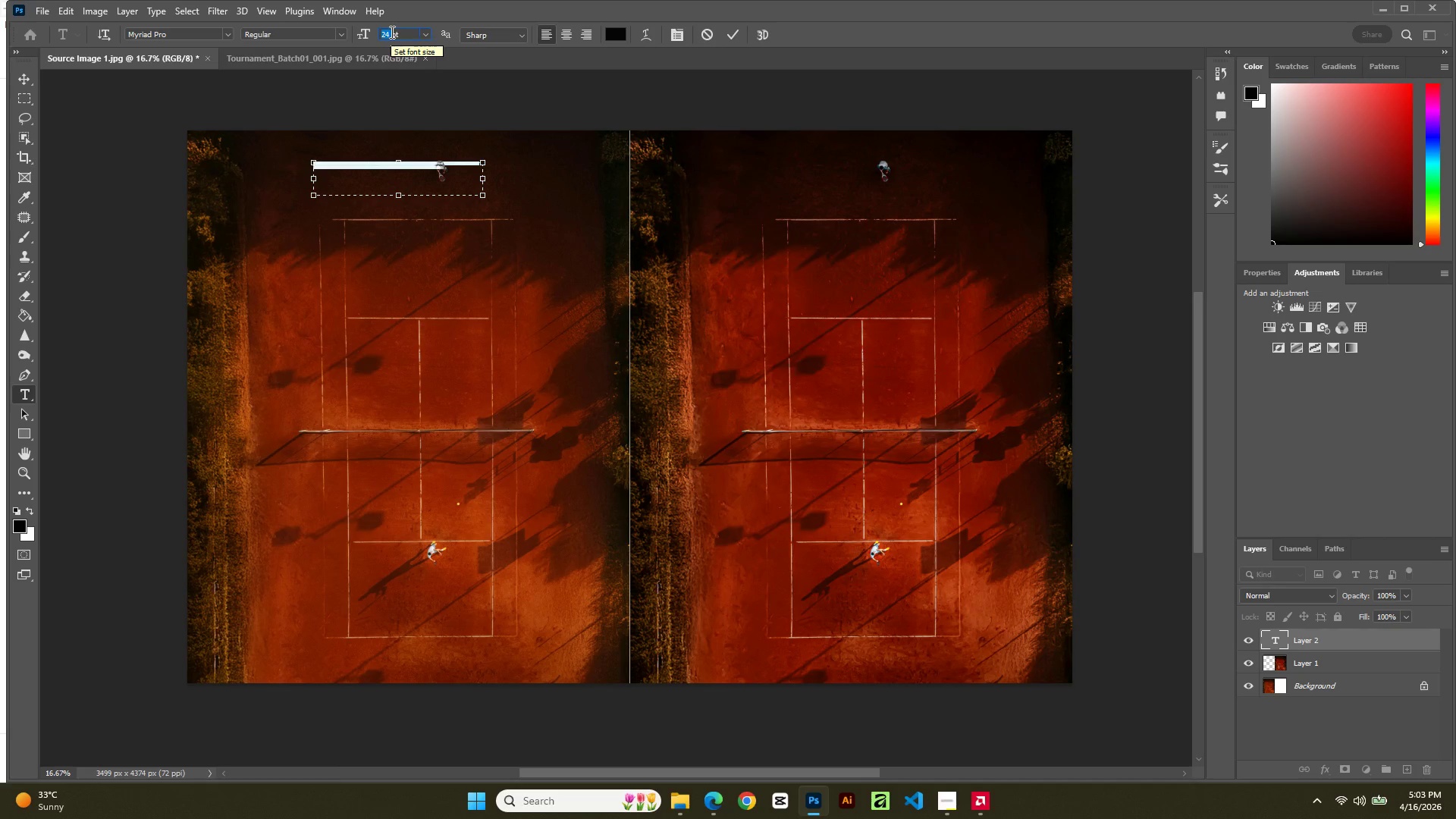 
key(Numpad1)
 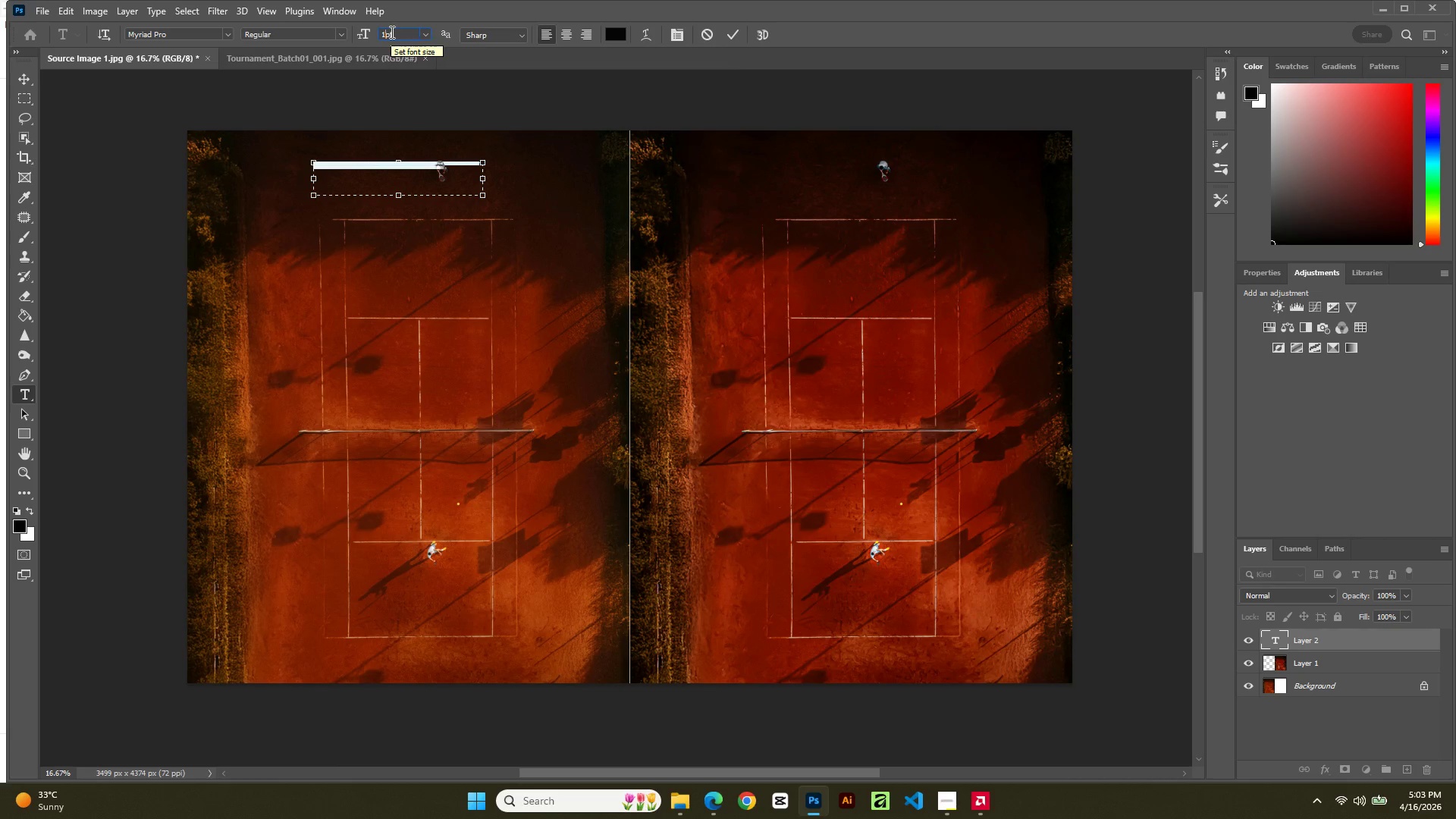 
key(Numpad0)
 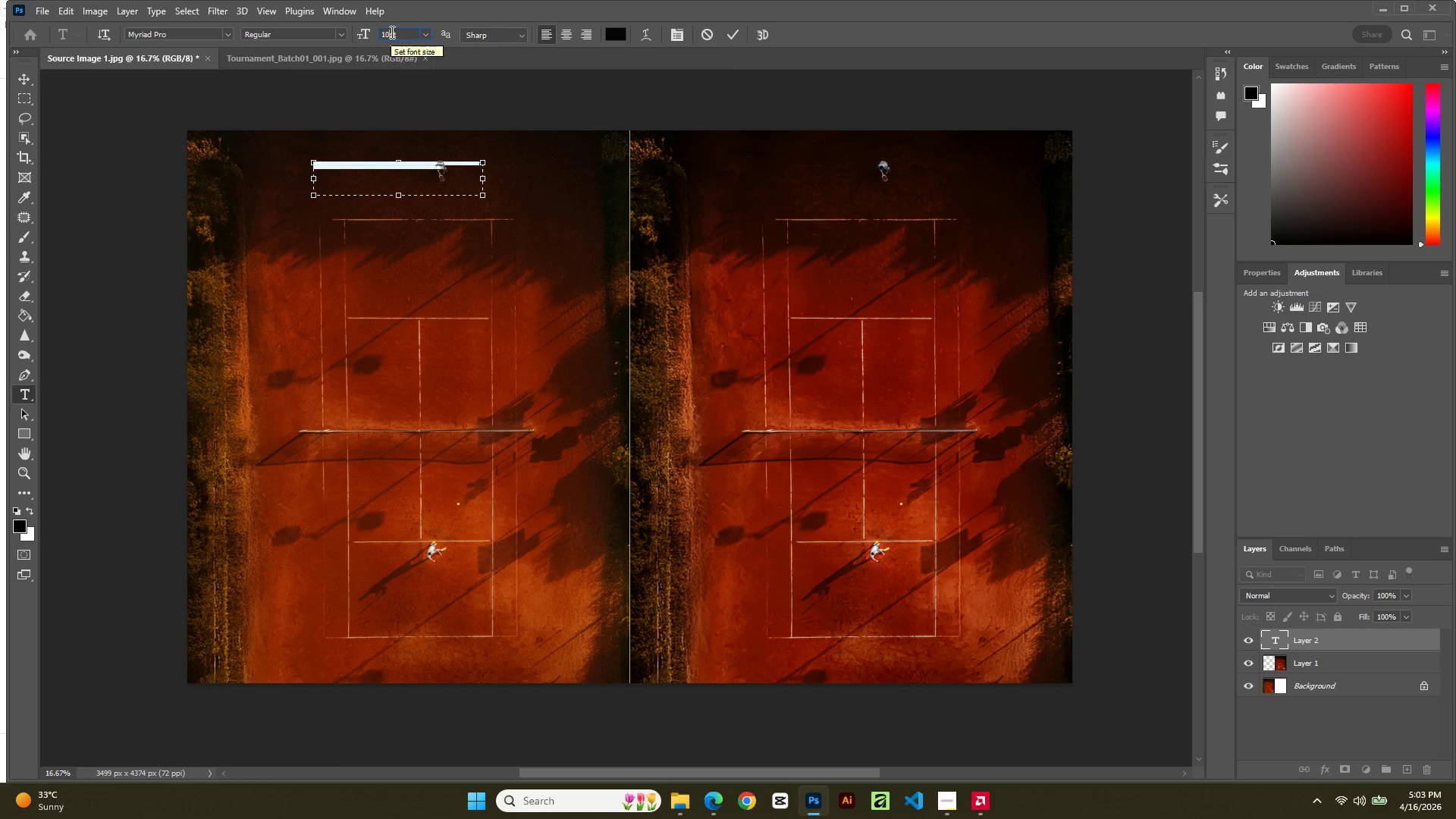 
key(Numpad0)
 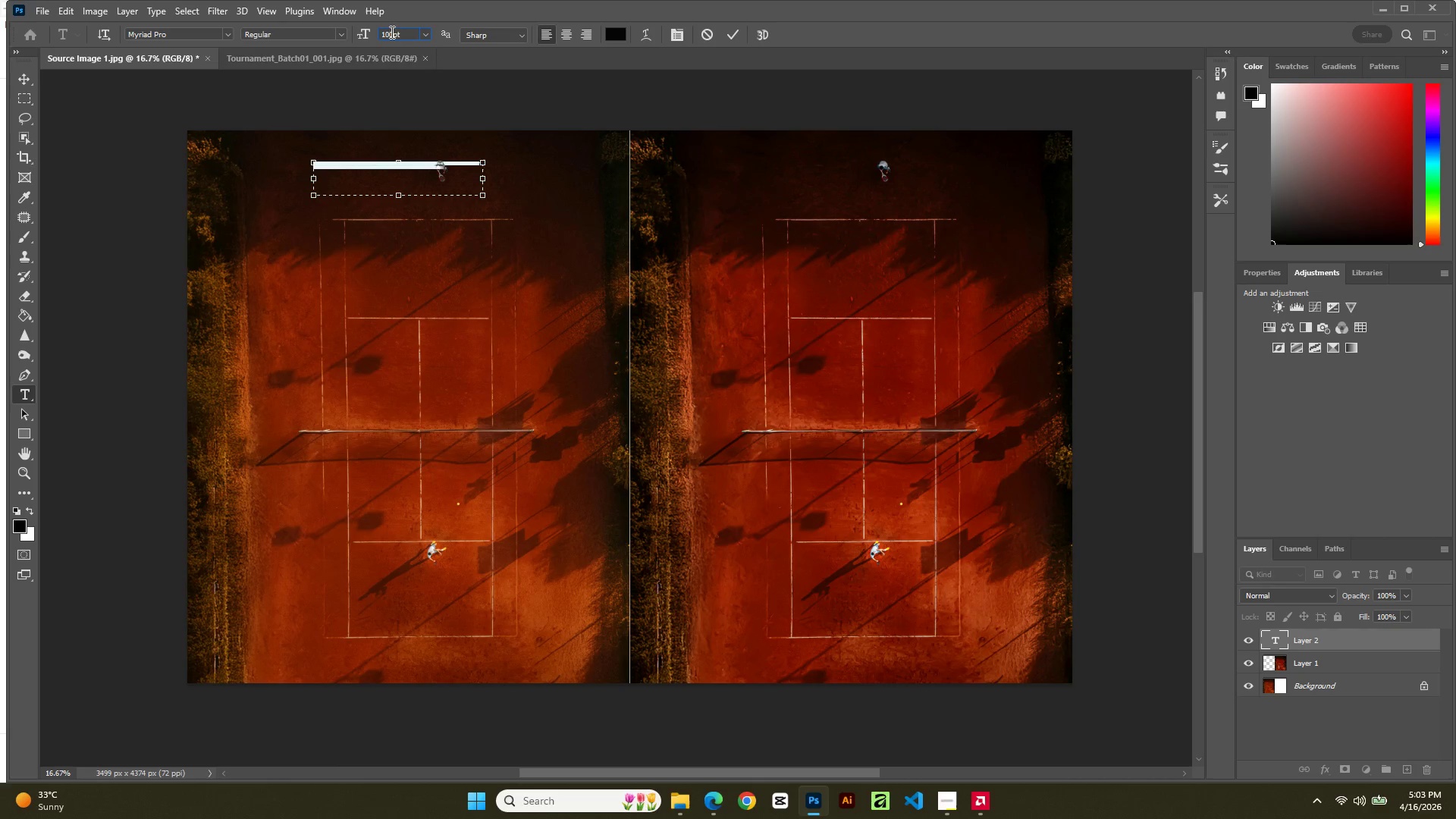 
key(NumpadEnter)
 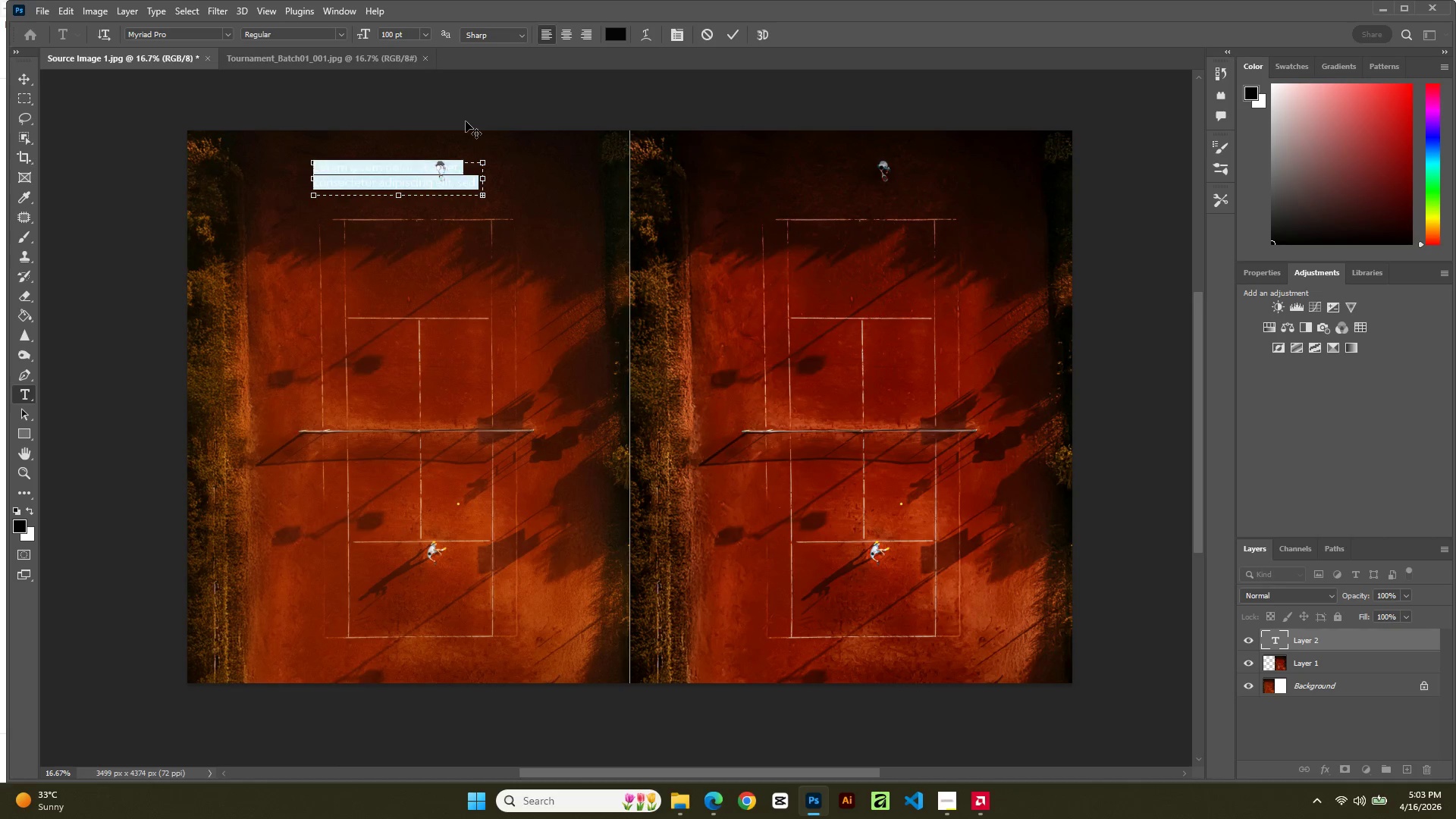 
key(Backspace)
type(Be)
key(Backspace)
key(Backspace)
key(Backspace)
key(Backspace)
key(Backspace)
key(Backspace)
key(Backspace)
key(Backspace)
key(Backspace)
key(Backspace)
key(Backspace)
key(Backspace)
key(Backspace)
type(Before)
 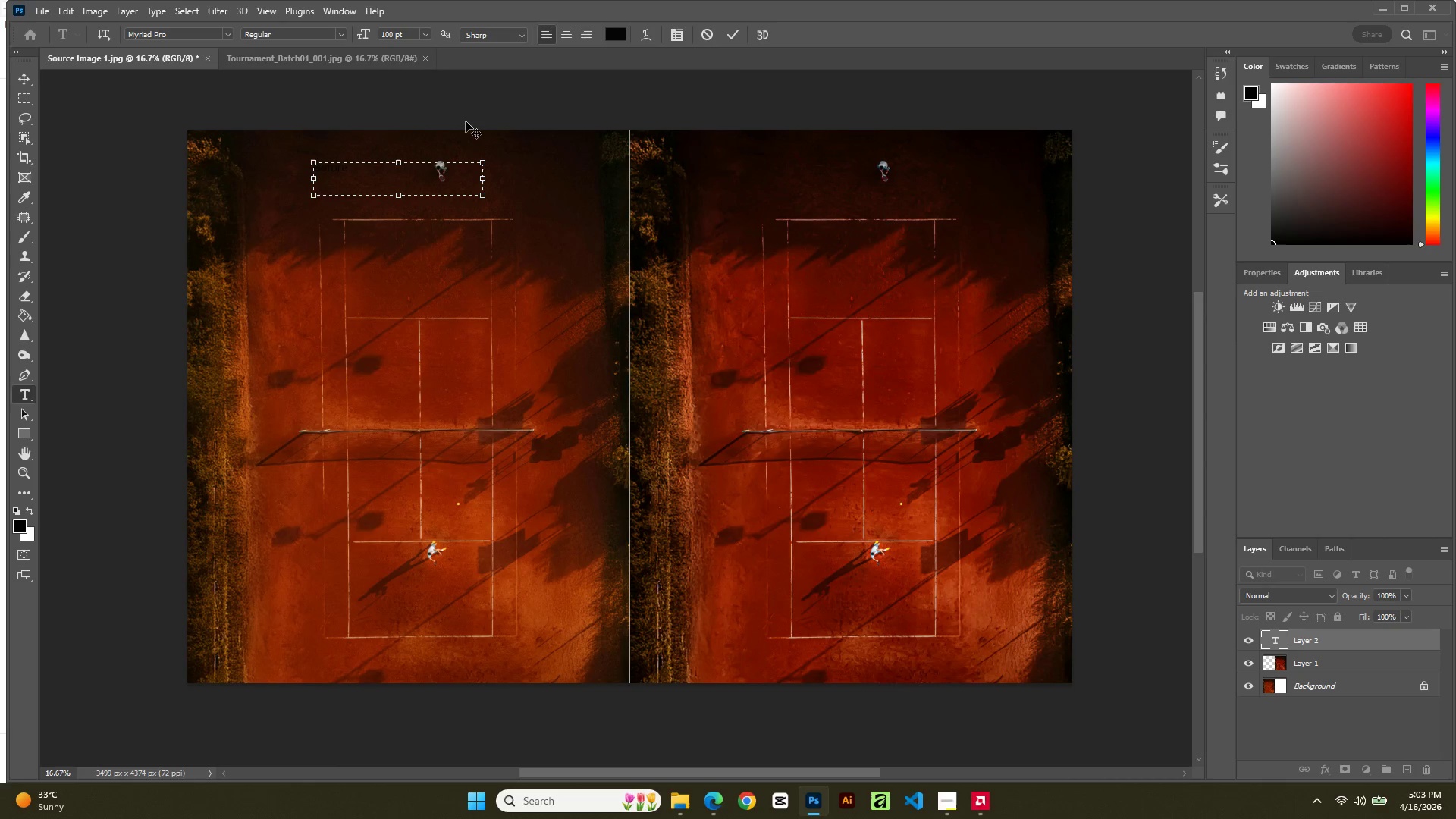 
double_click([394, 180])
 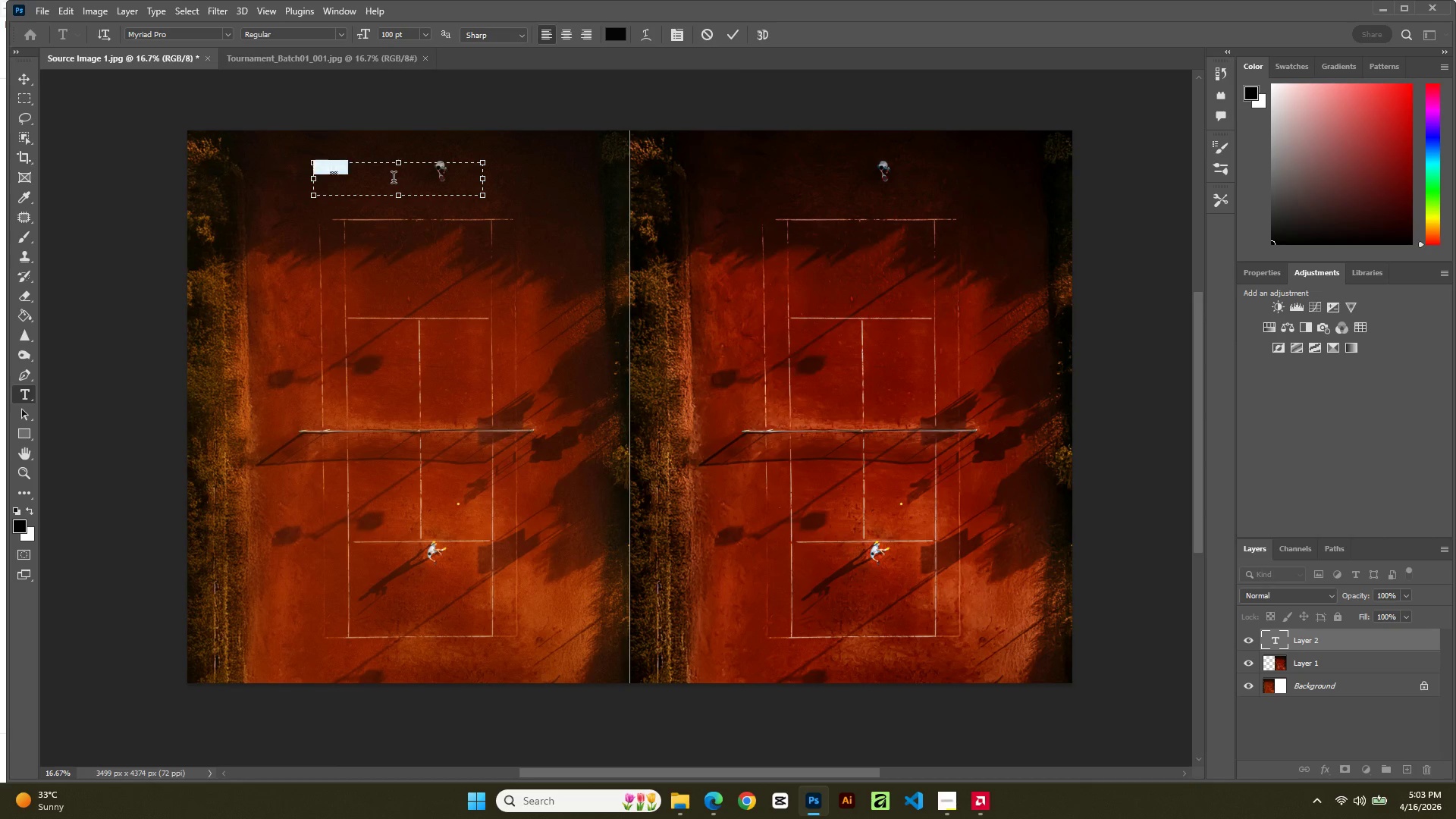 
triple_click([394, 180])
 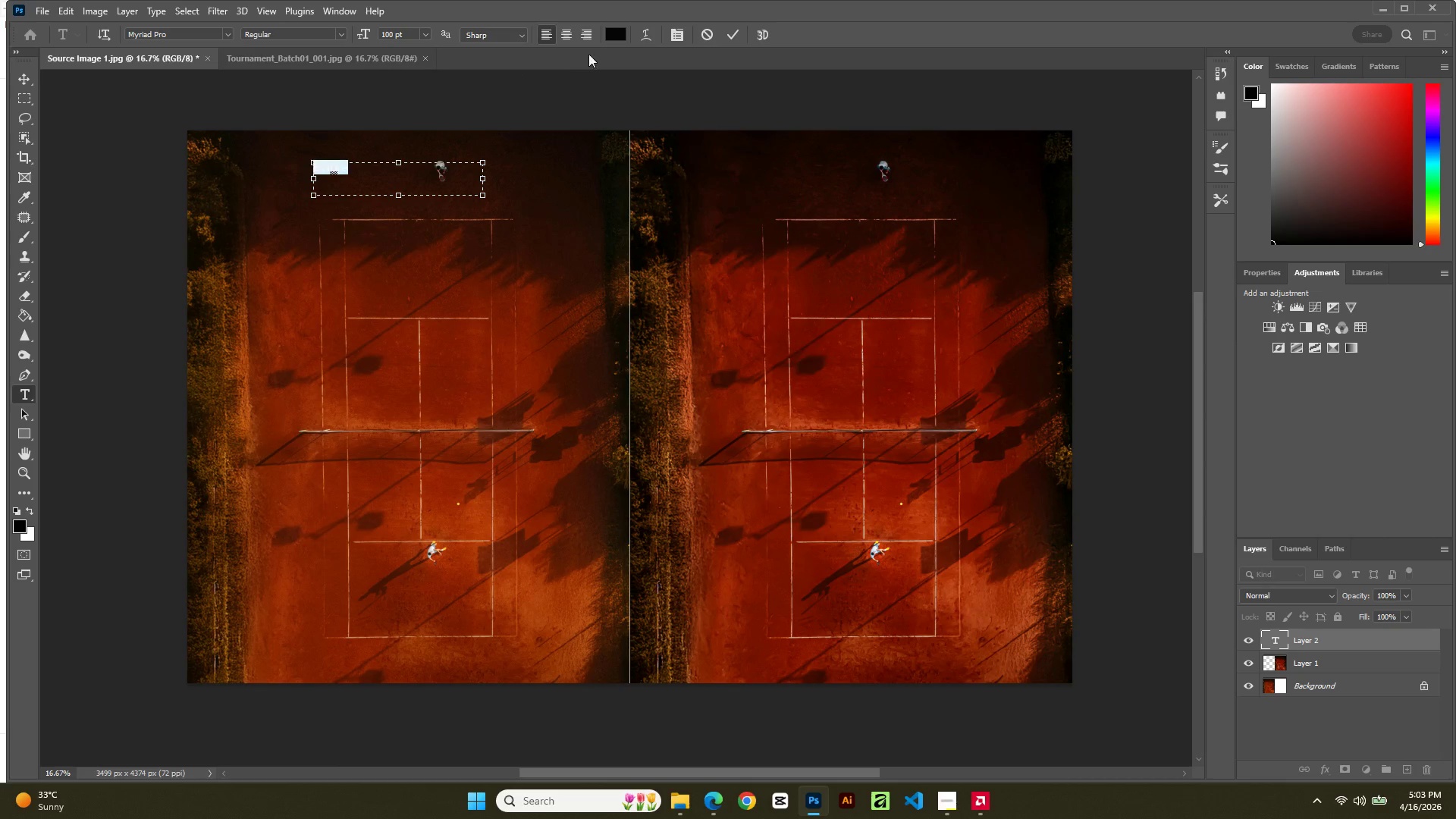 
left_click_drag(start_coordinate=[615, 31], to_coordinate=[256, 411])
 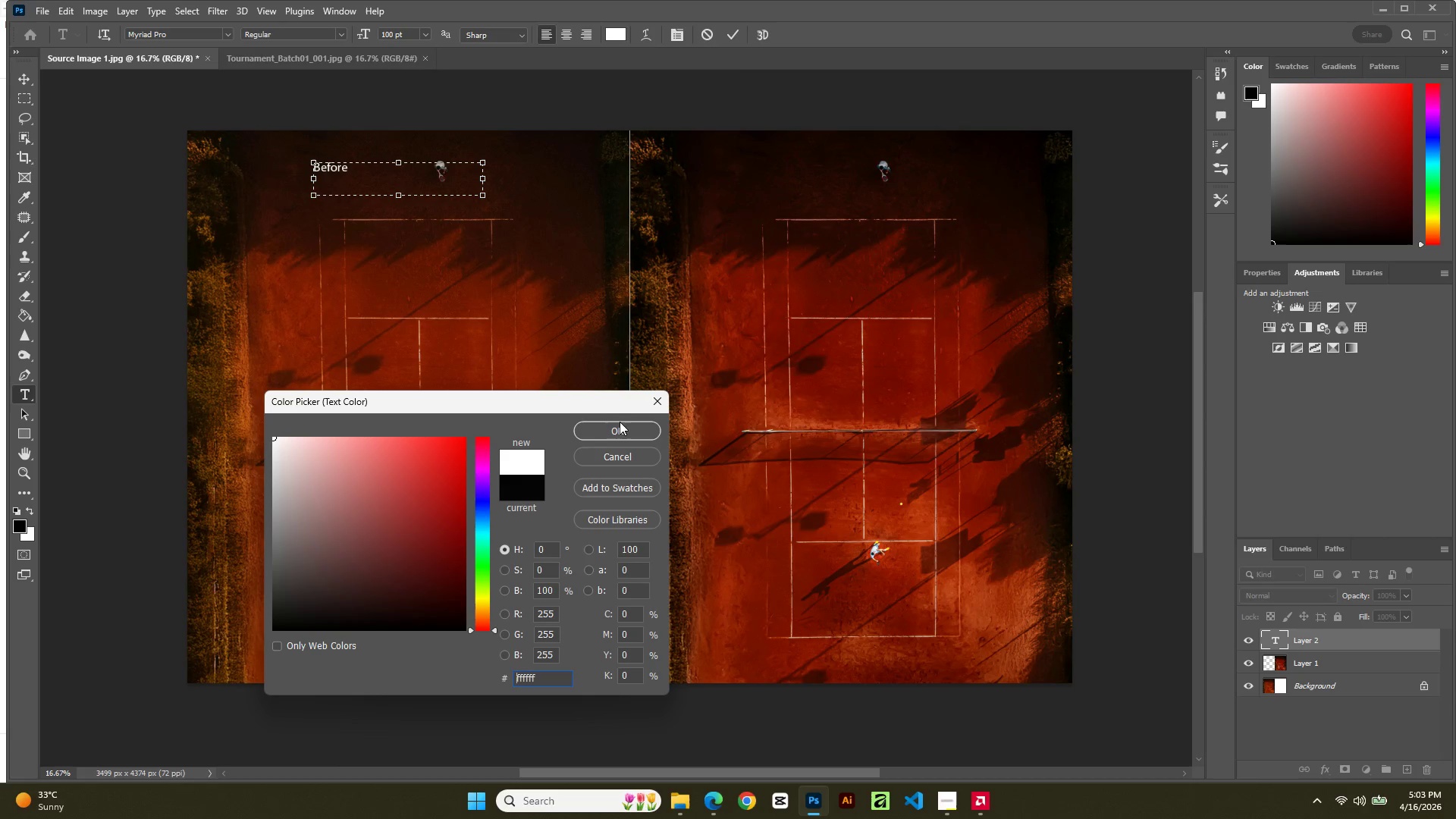 
left_click([622, 430])
 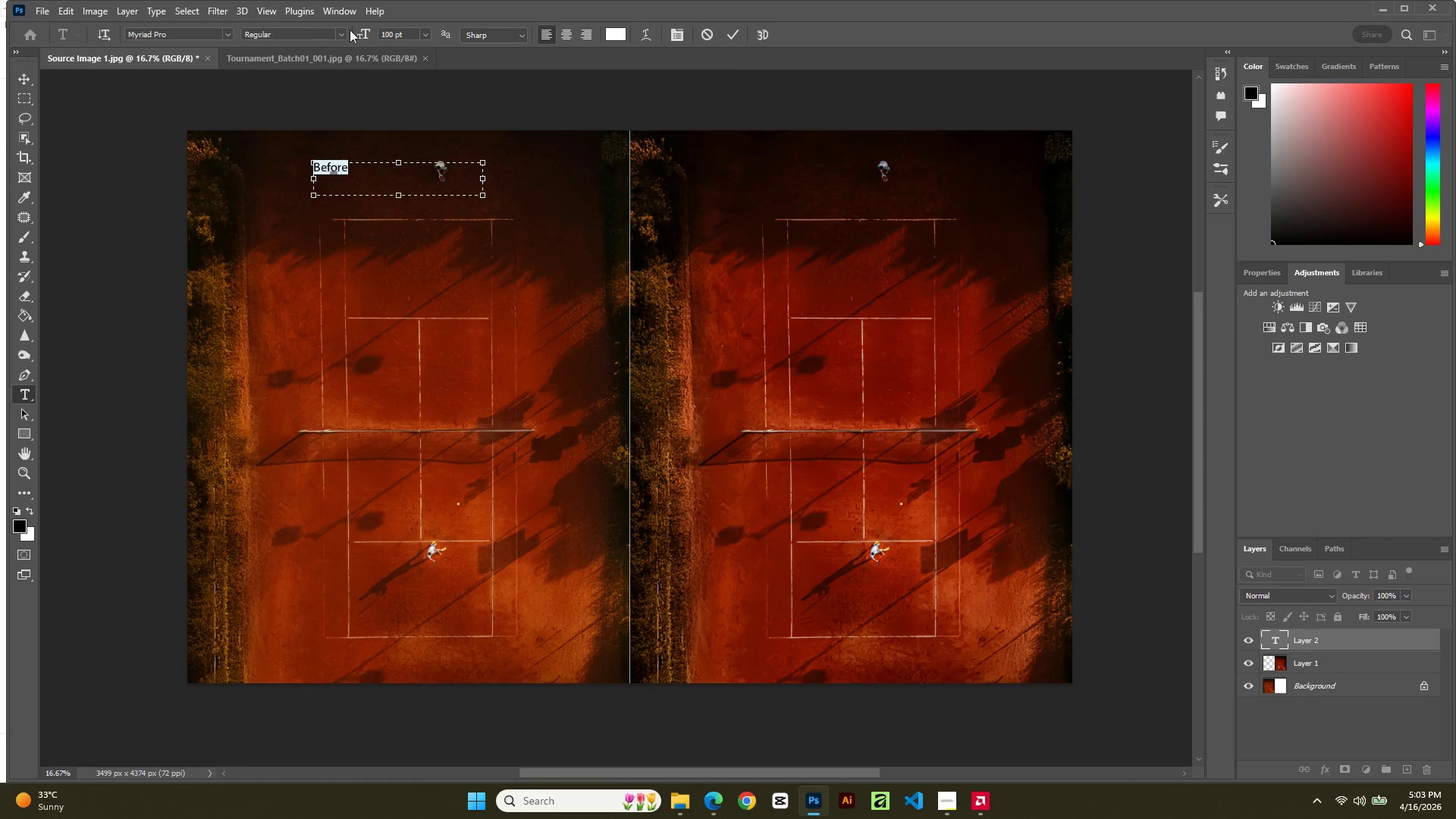 
left_click([342, 33])
 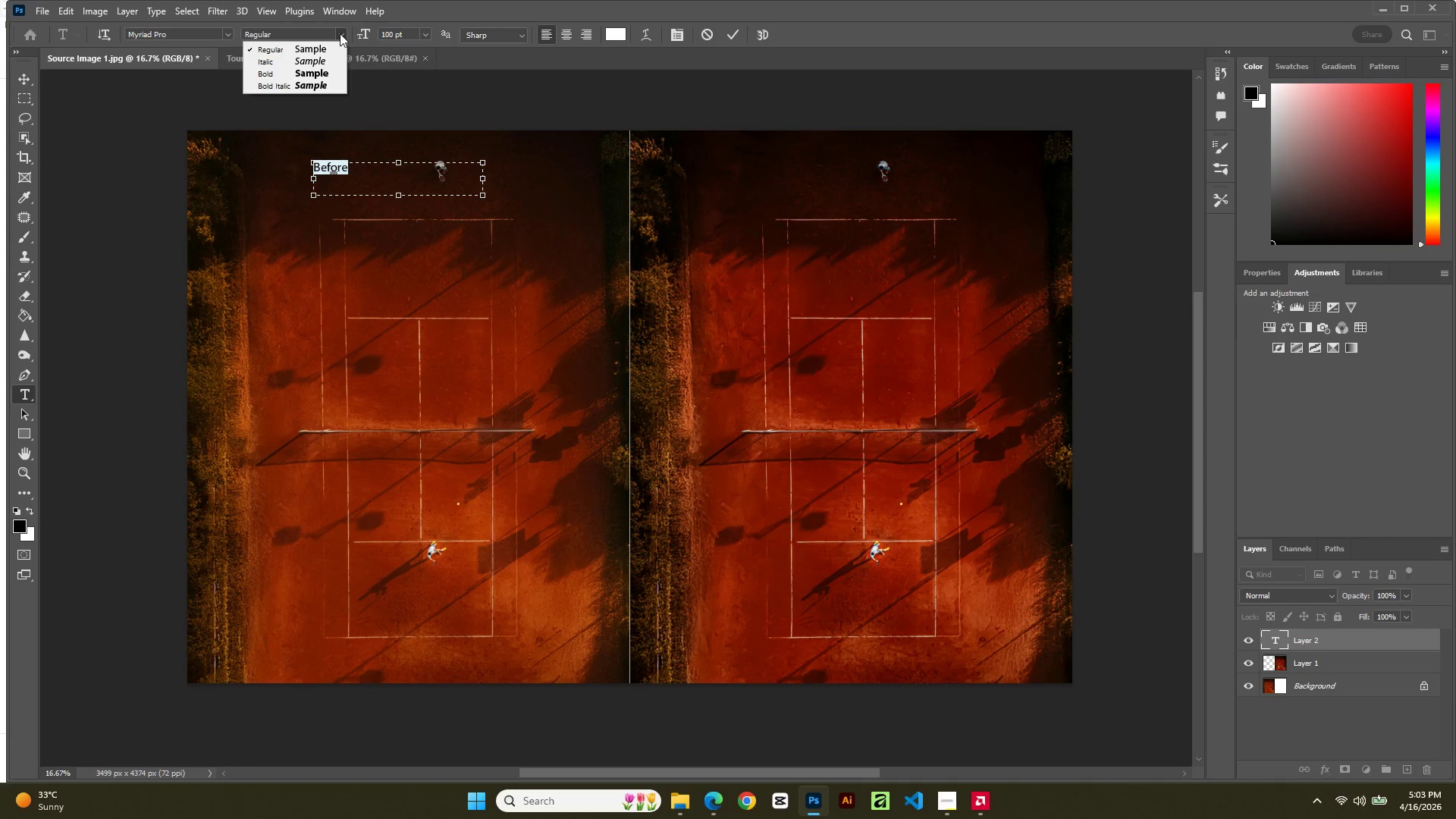 
left_click([315, 49])
 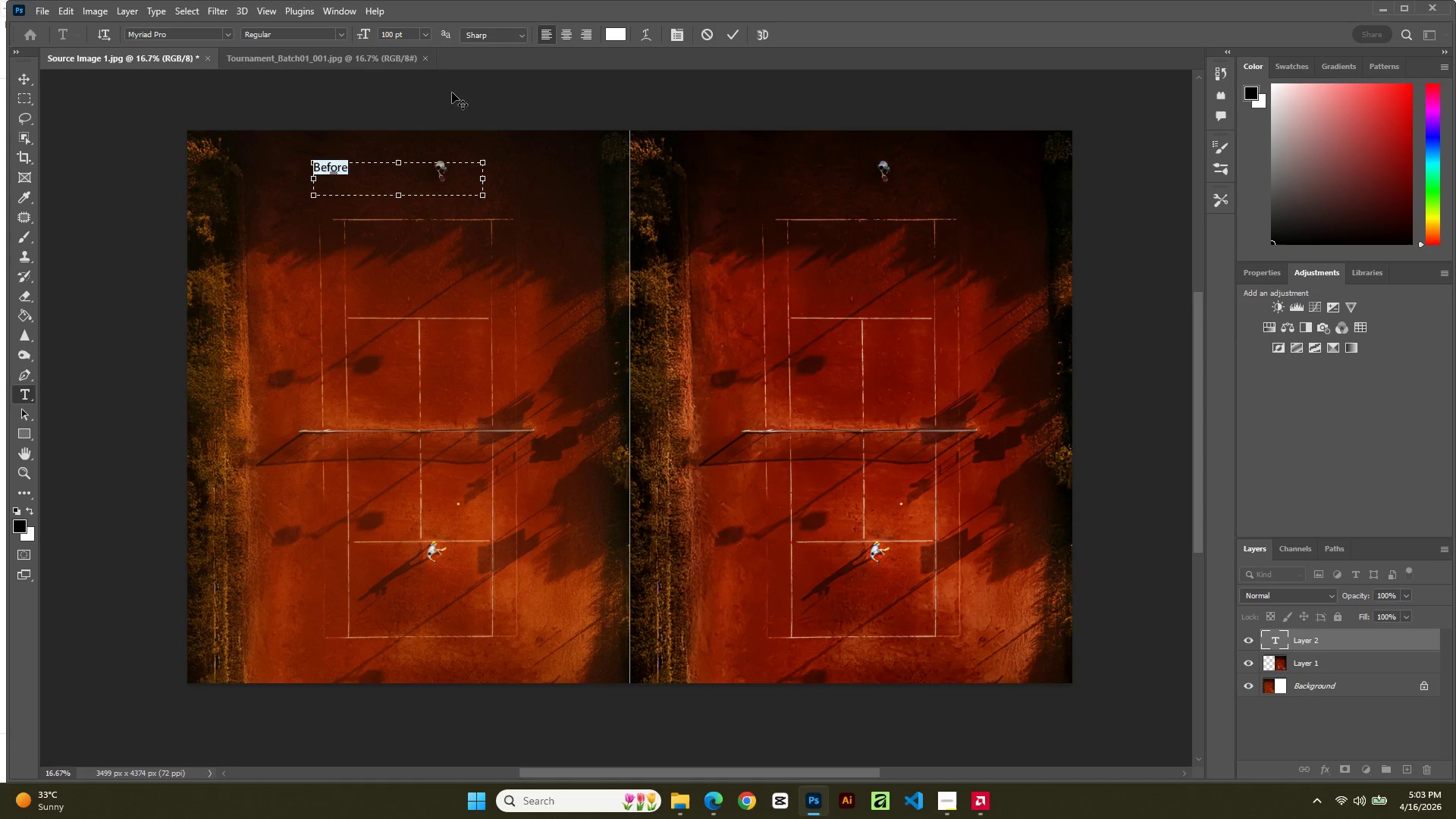 
left_click([428, 33])
 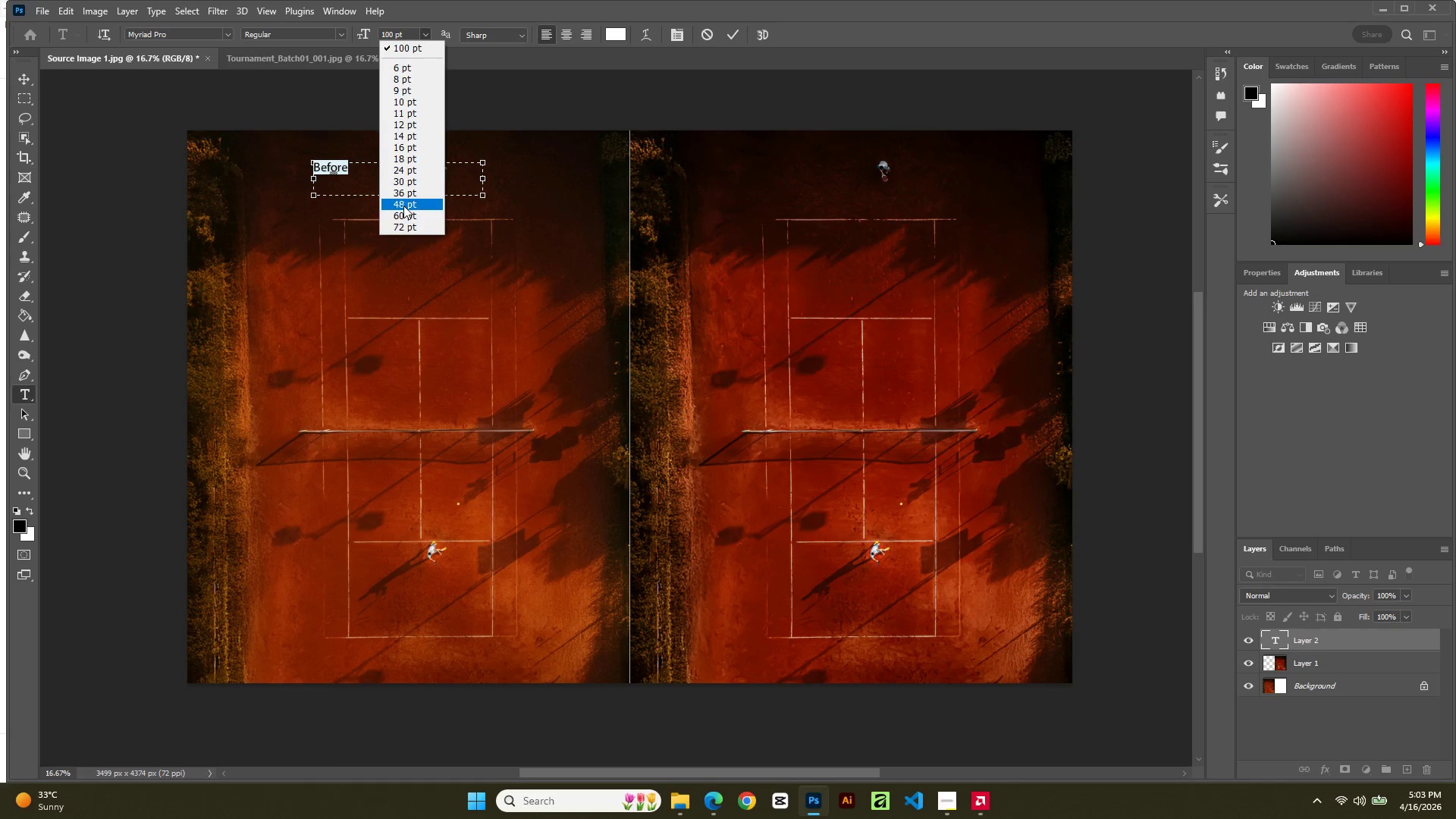 
scroll: coordinate [403, 214], scroll_direction: down, amount: 3.0
 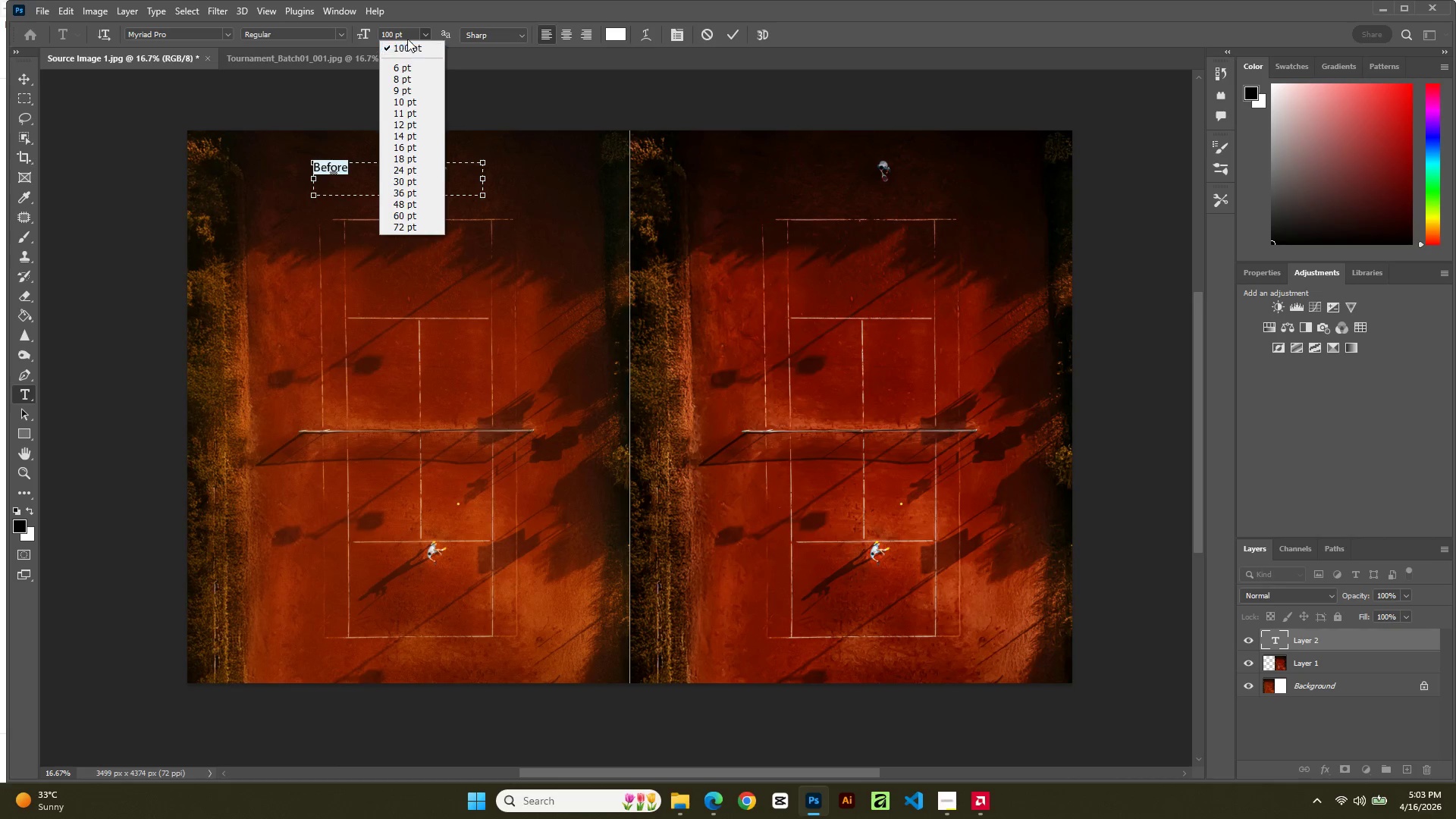 
left_click([406, 37])
 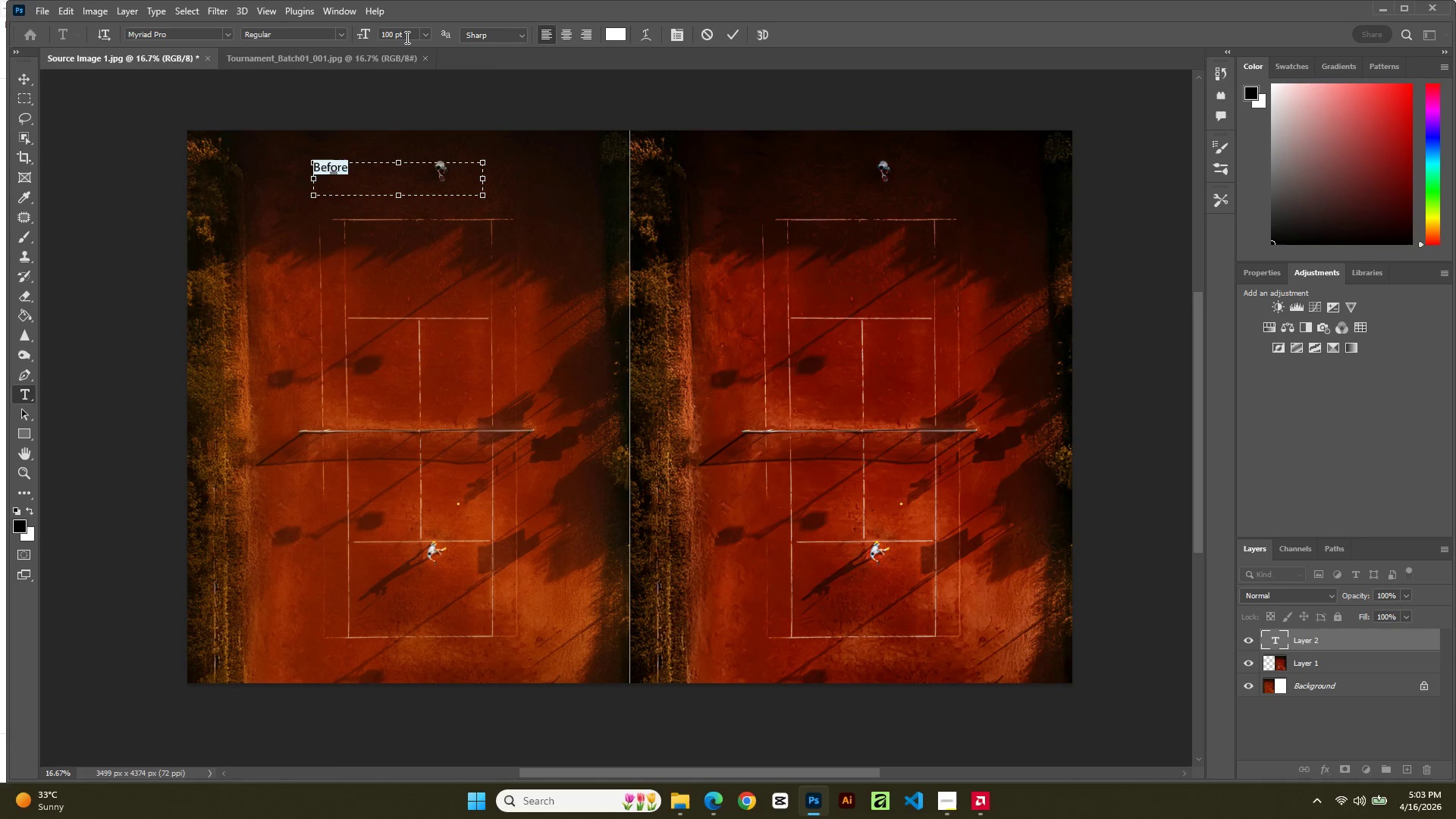 
triple_click([405, 37])
 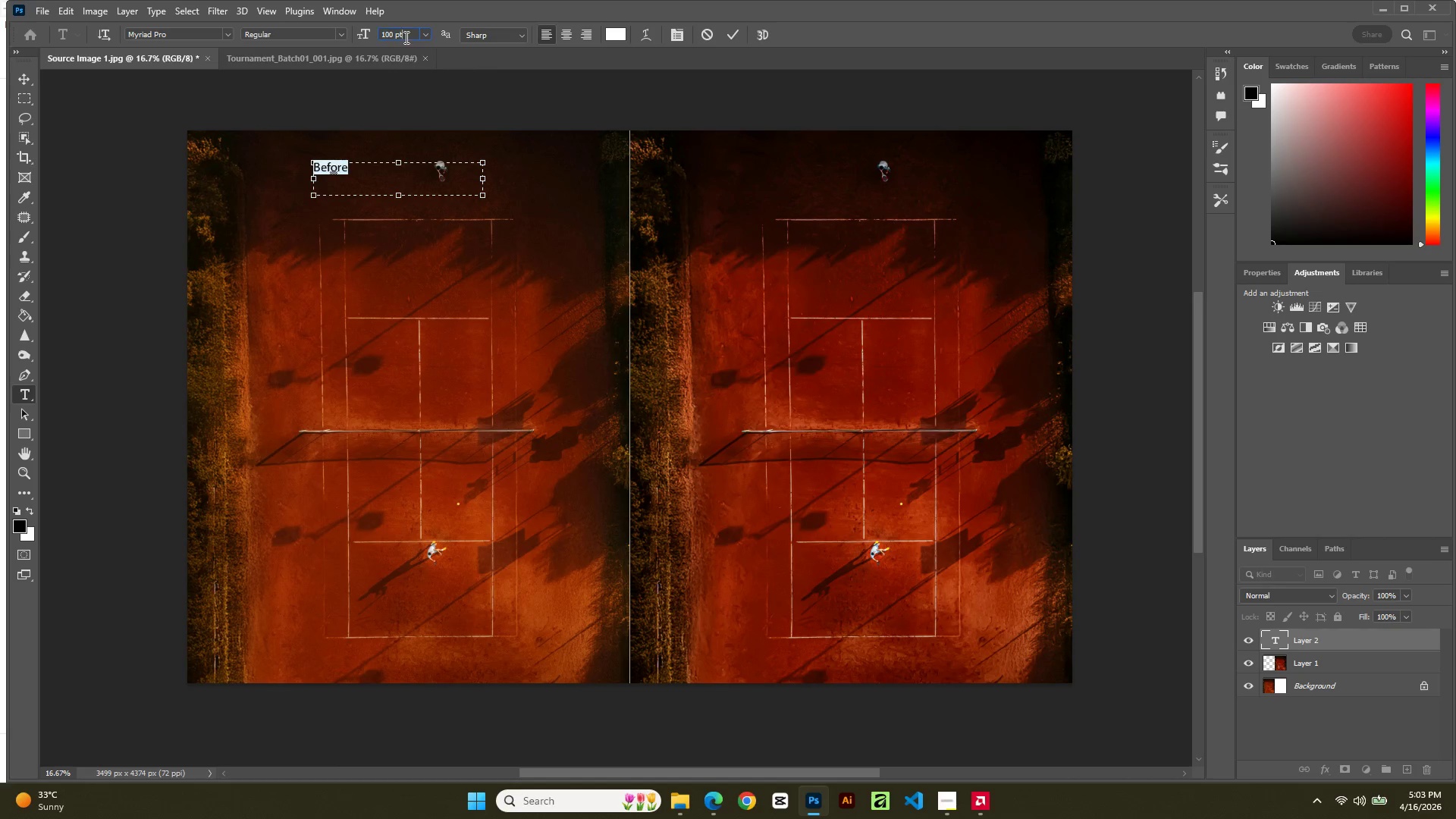 
triple_click([405, 37])
 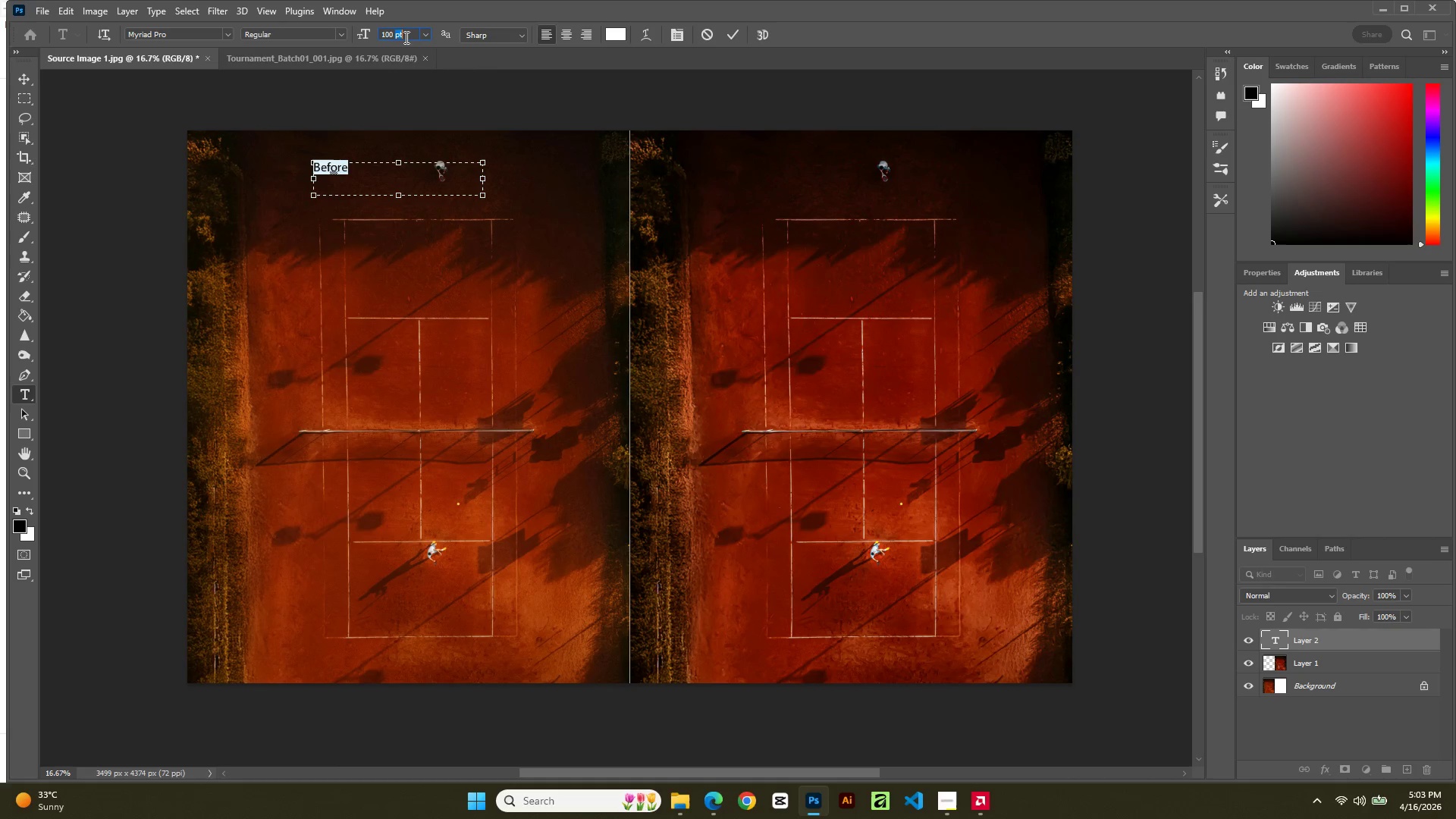 
triple_click([405, 37])
 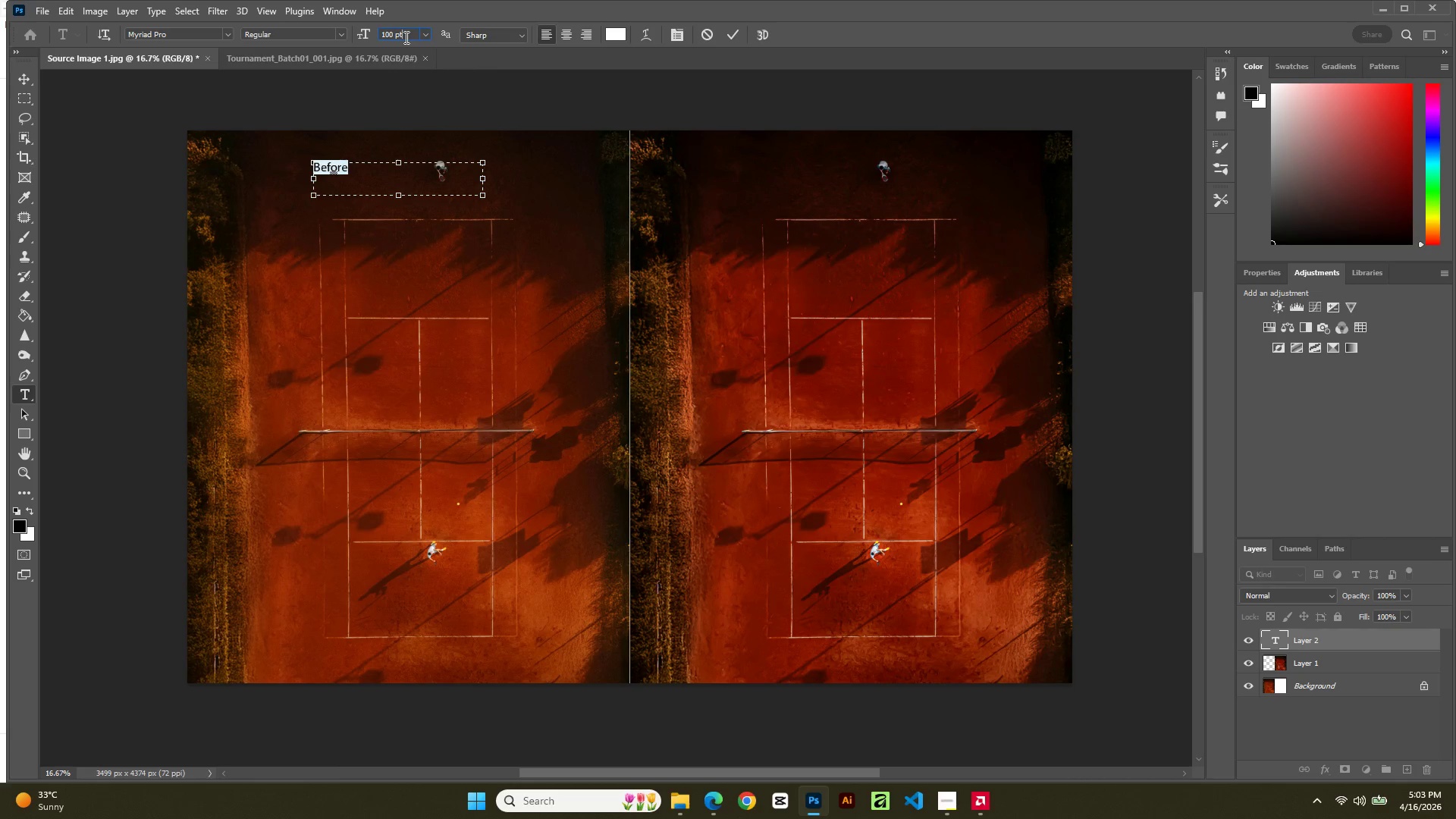 
triple_click([405, 37])
 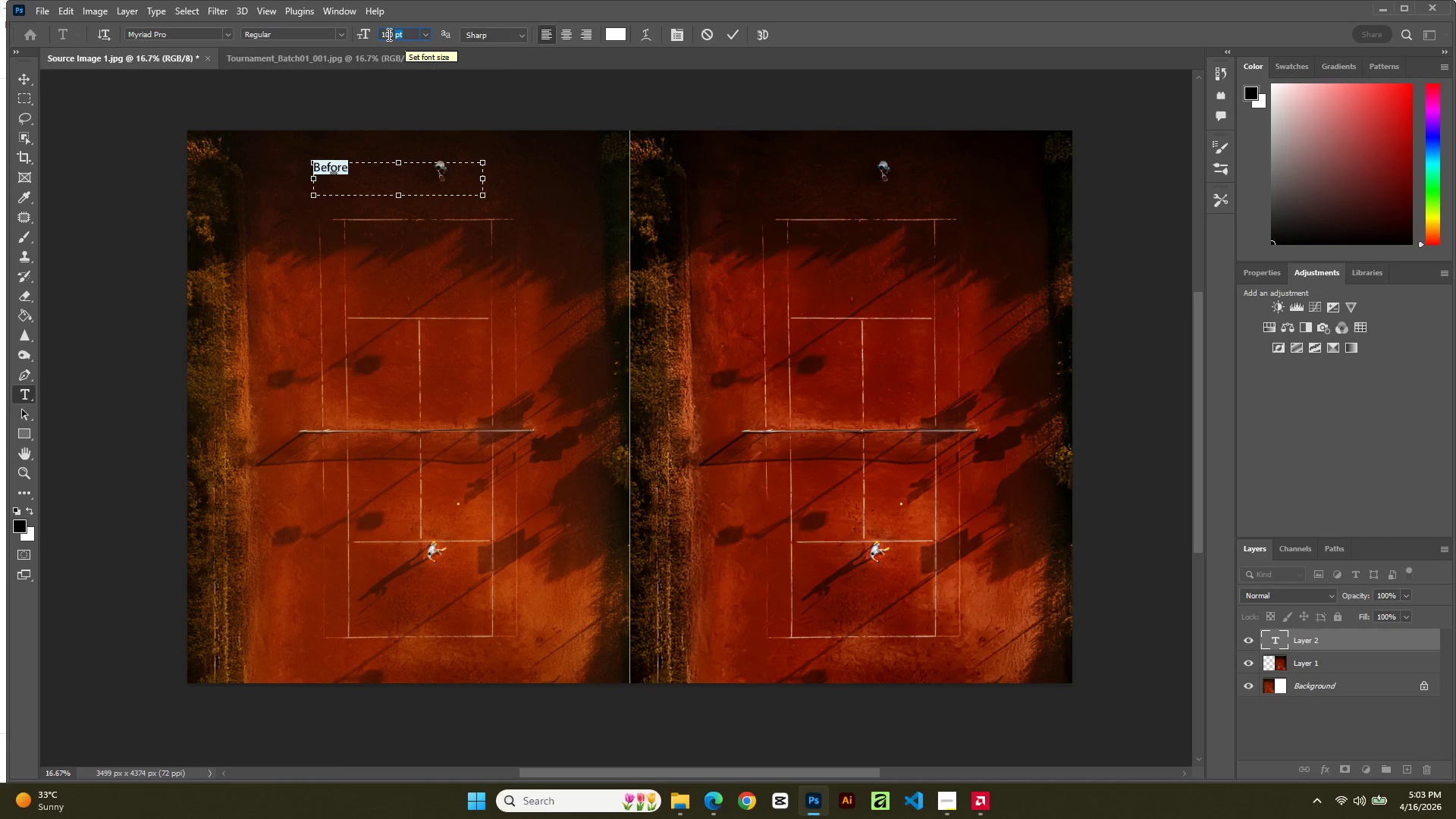 
double_click([388, 34])
 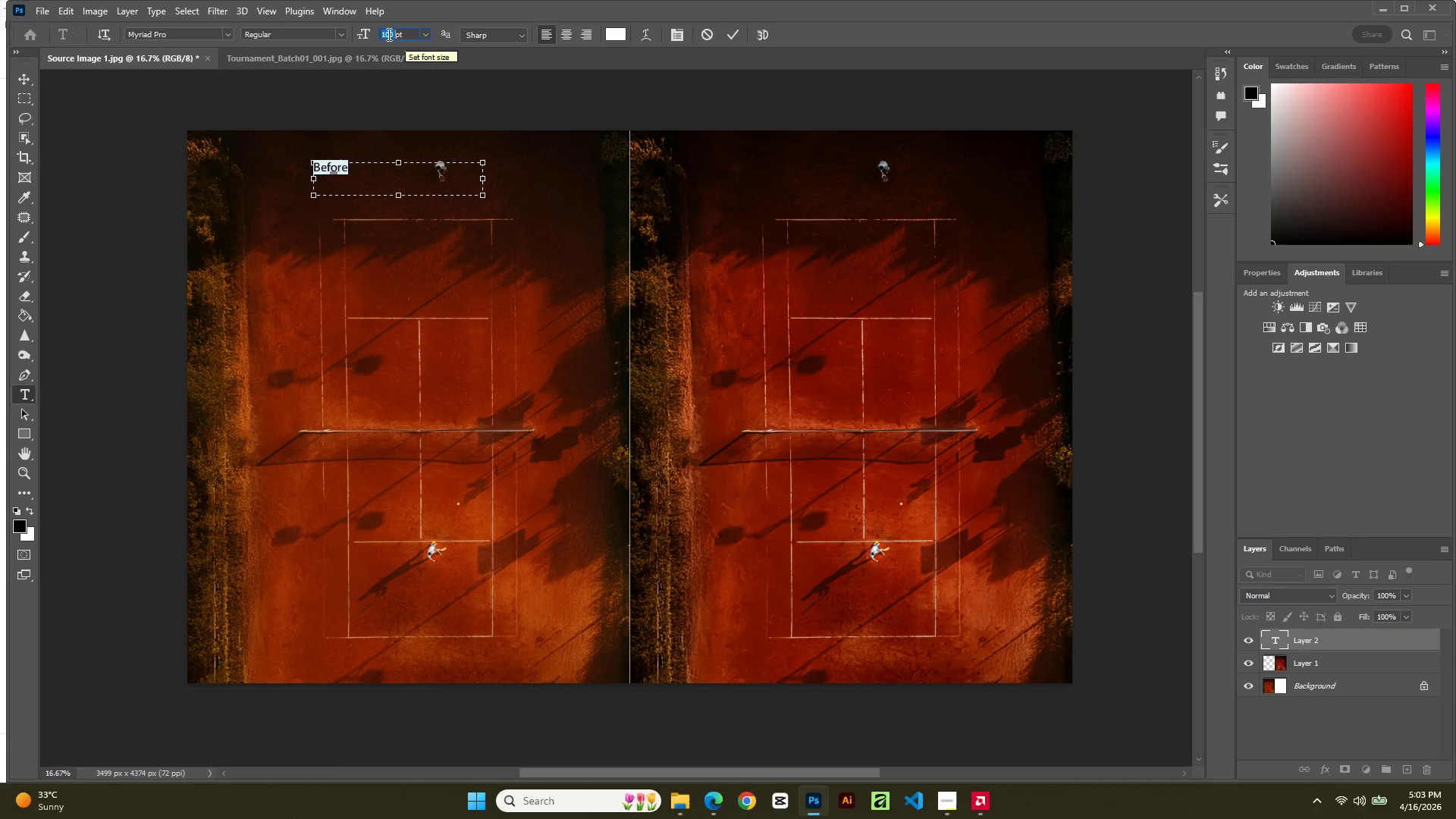 
key(Numpad5)
 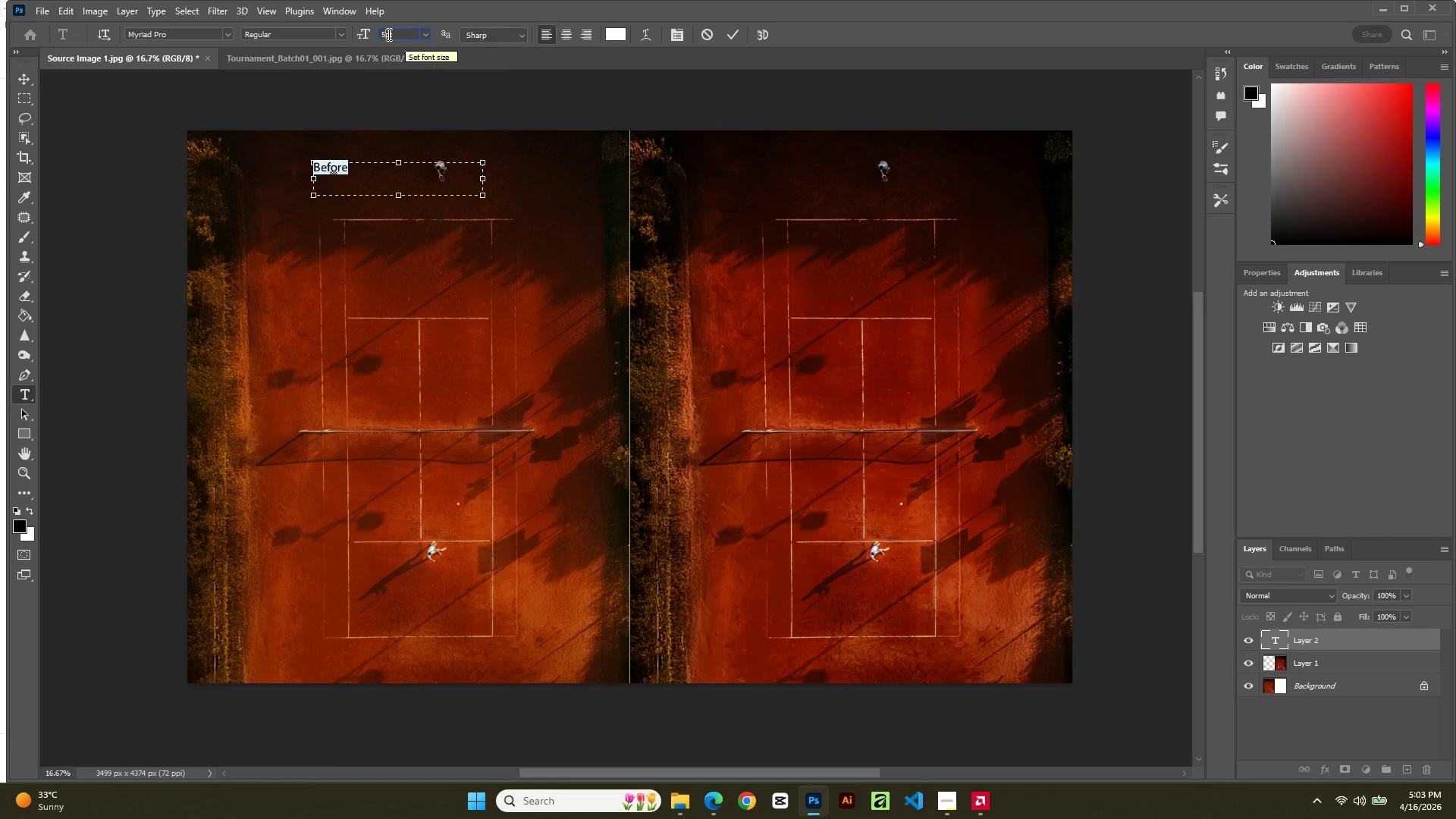 
key(Numpad0)
 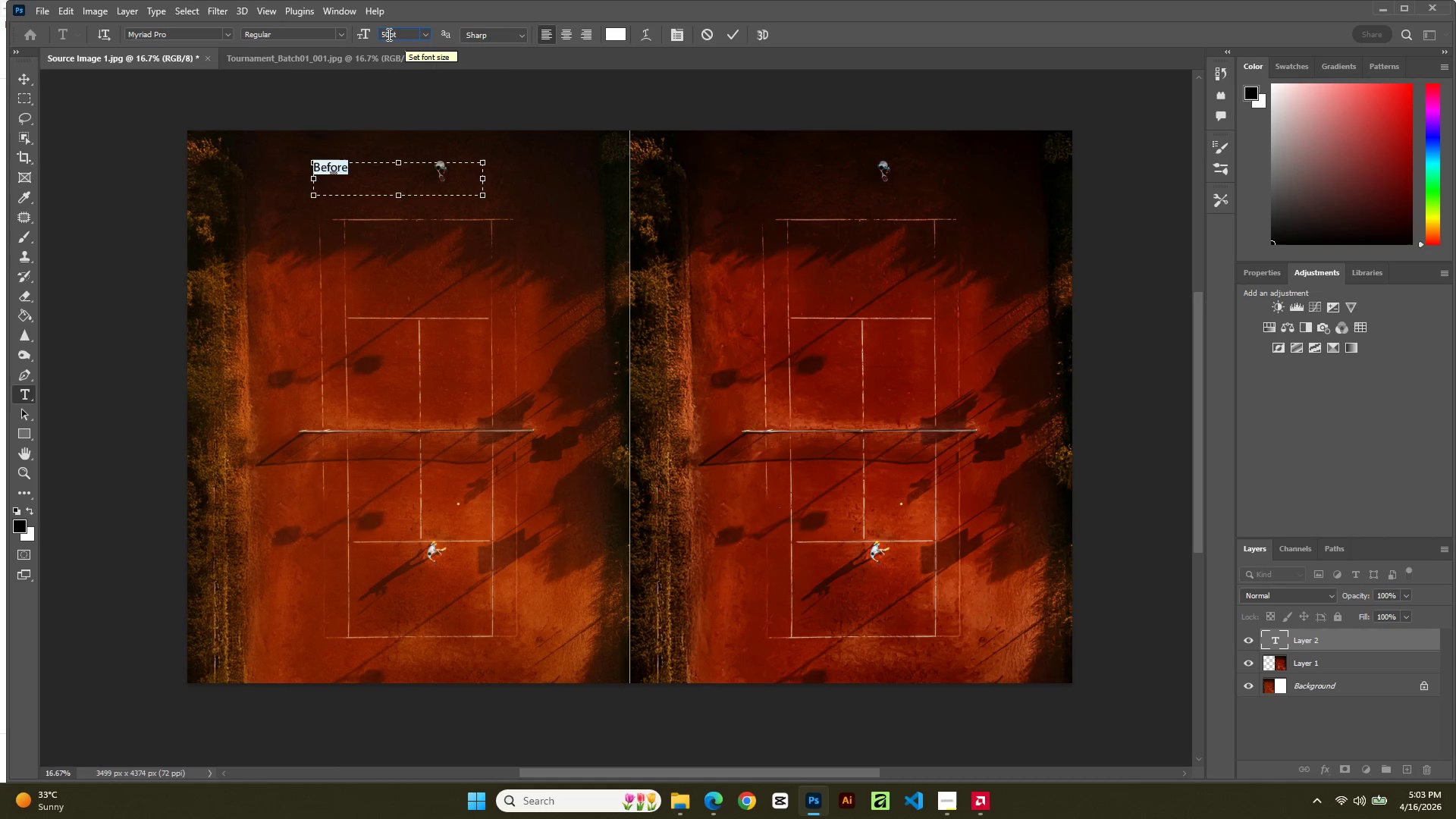 
key(Numpad0)
 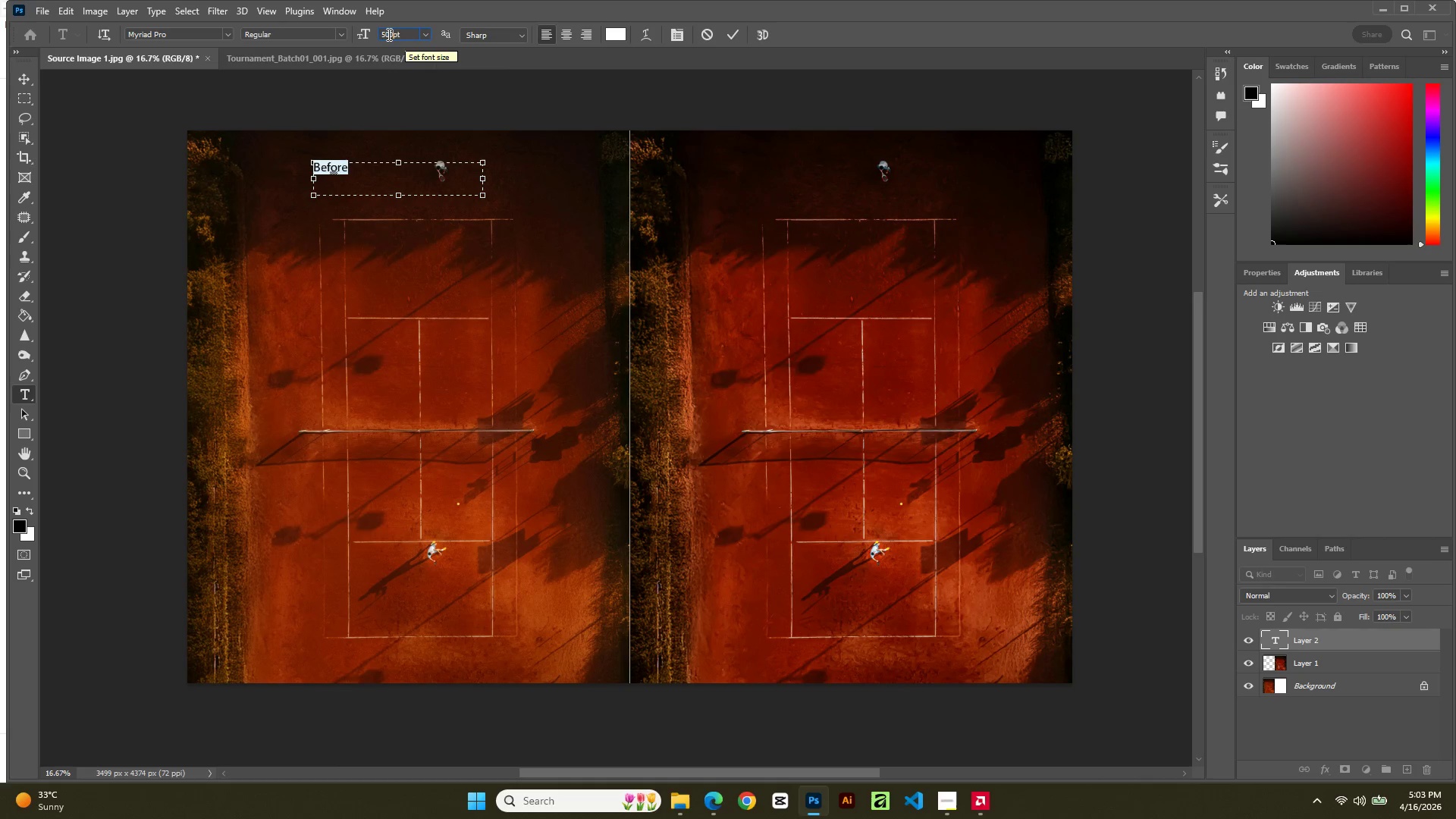 
key(NumpadEnter)
 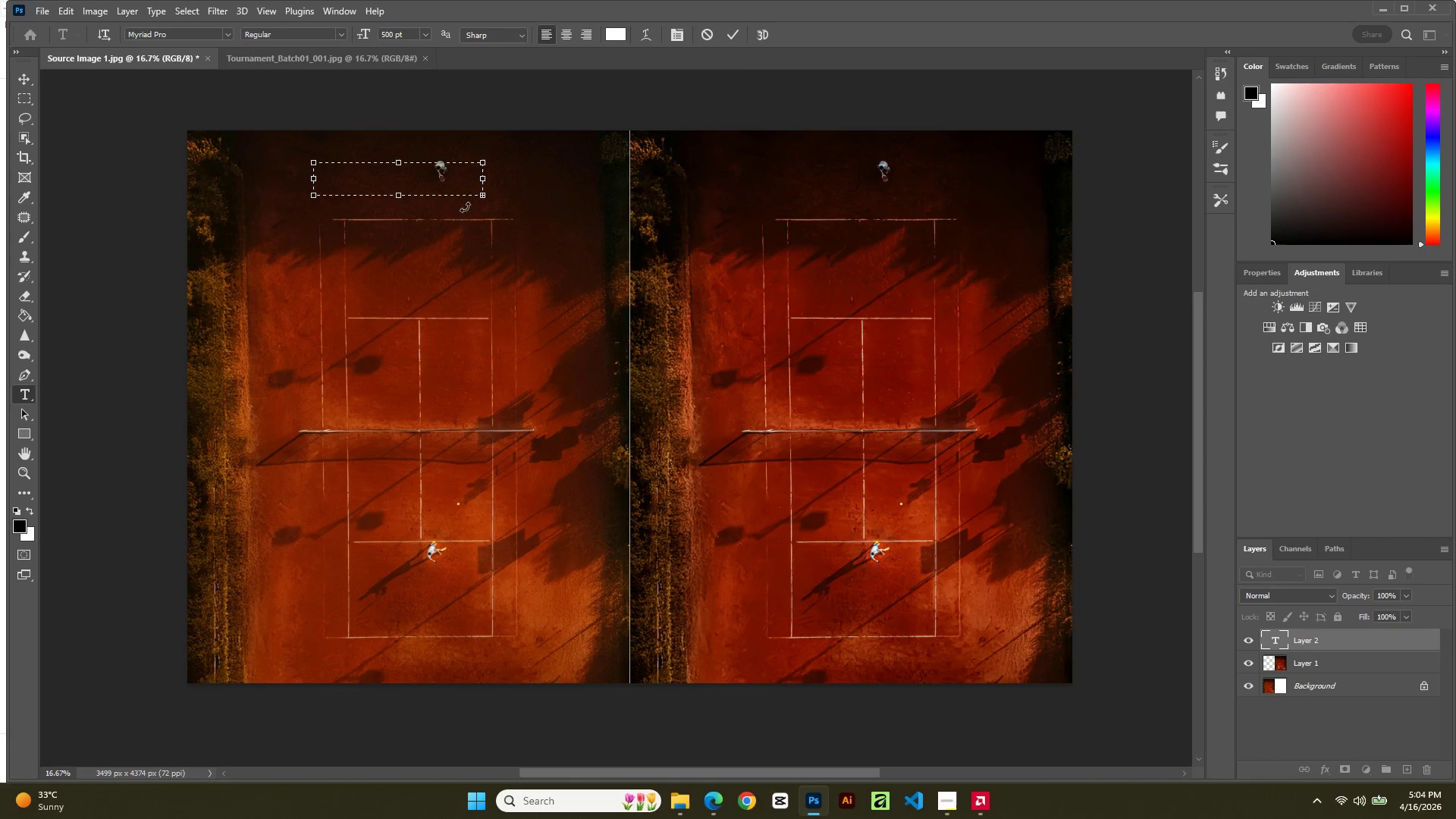 
wait(5.66)
 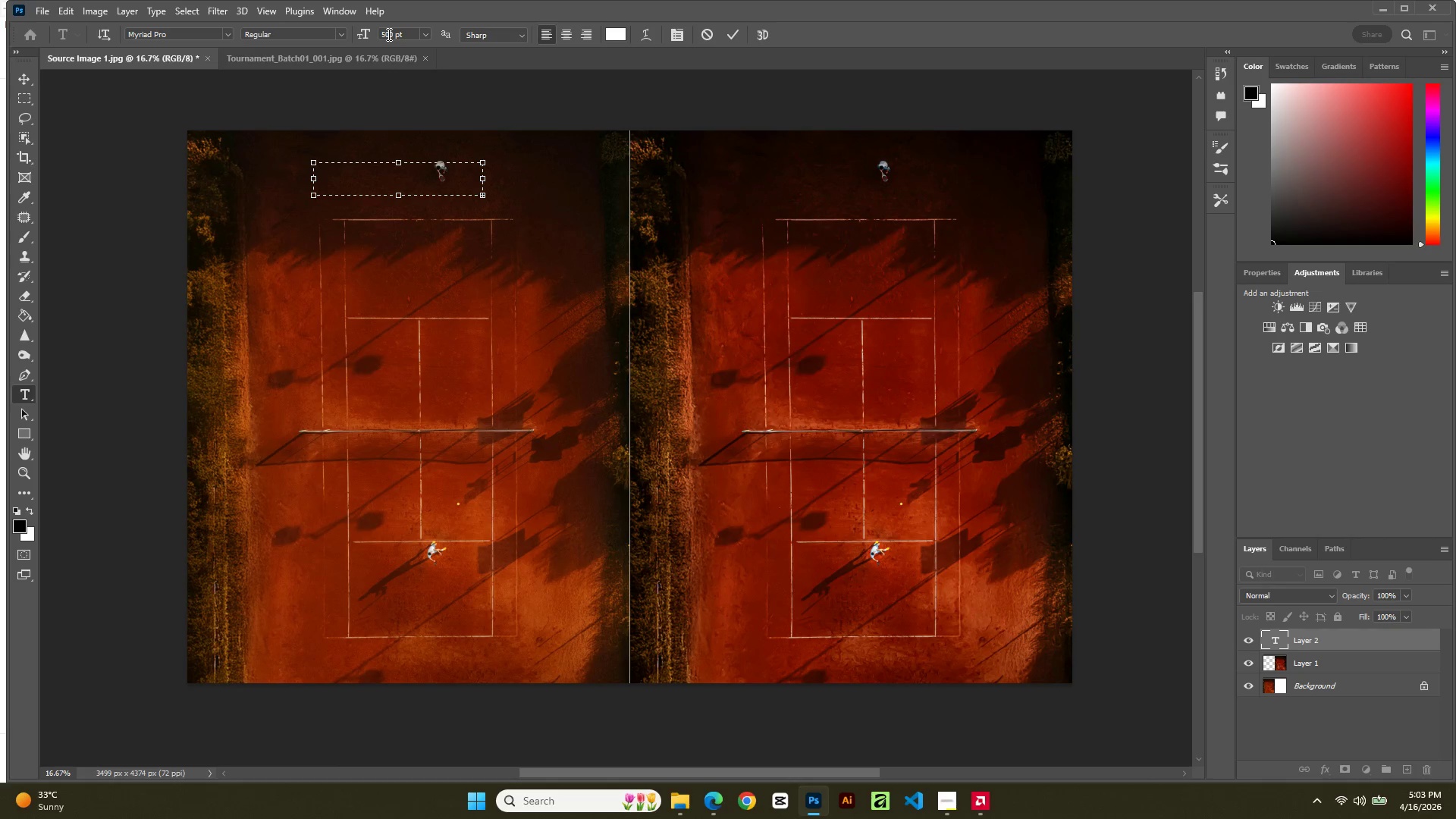 
left_click_drag(start_coordinate=[485, 199], to_coordinate=[515, 256])
 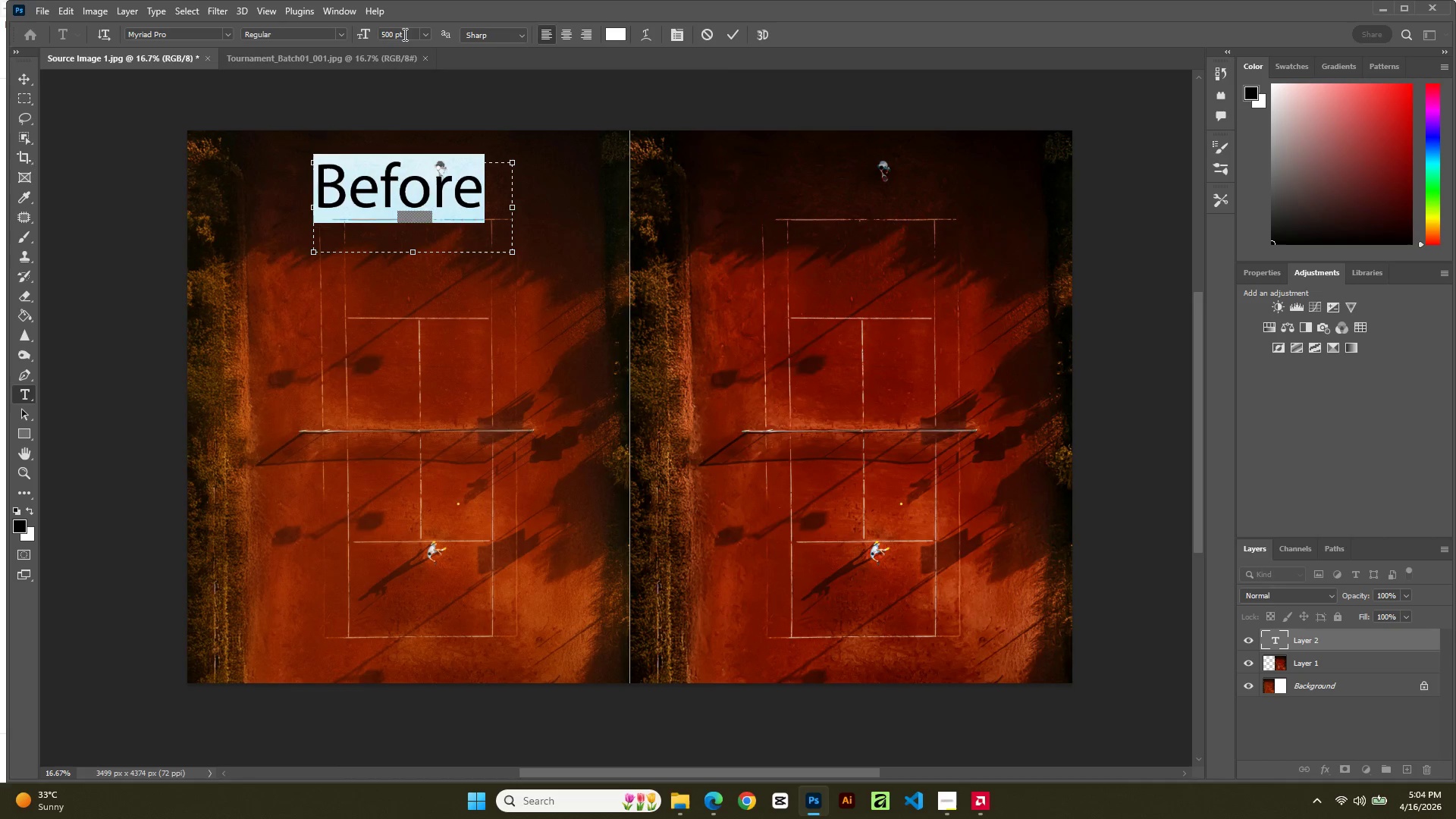 
double_click([403, 31])
 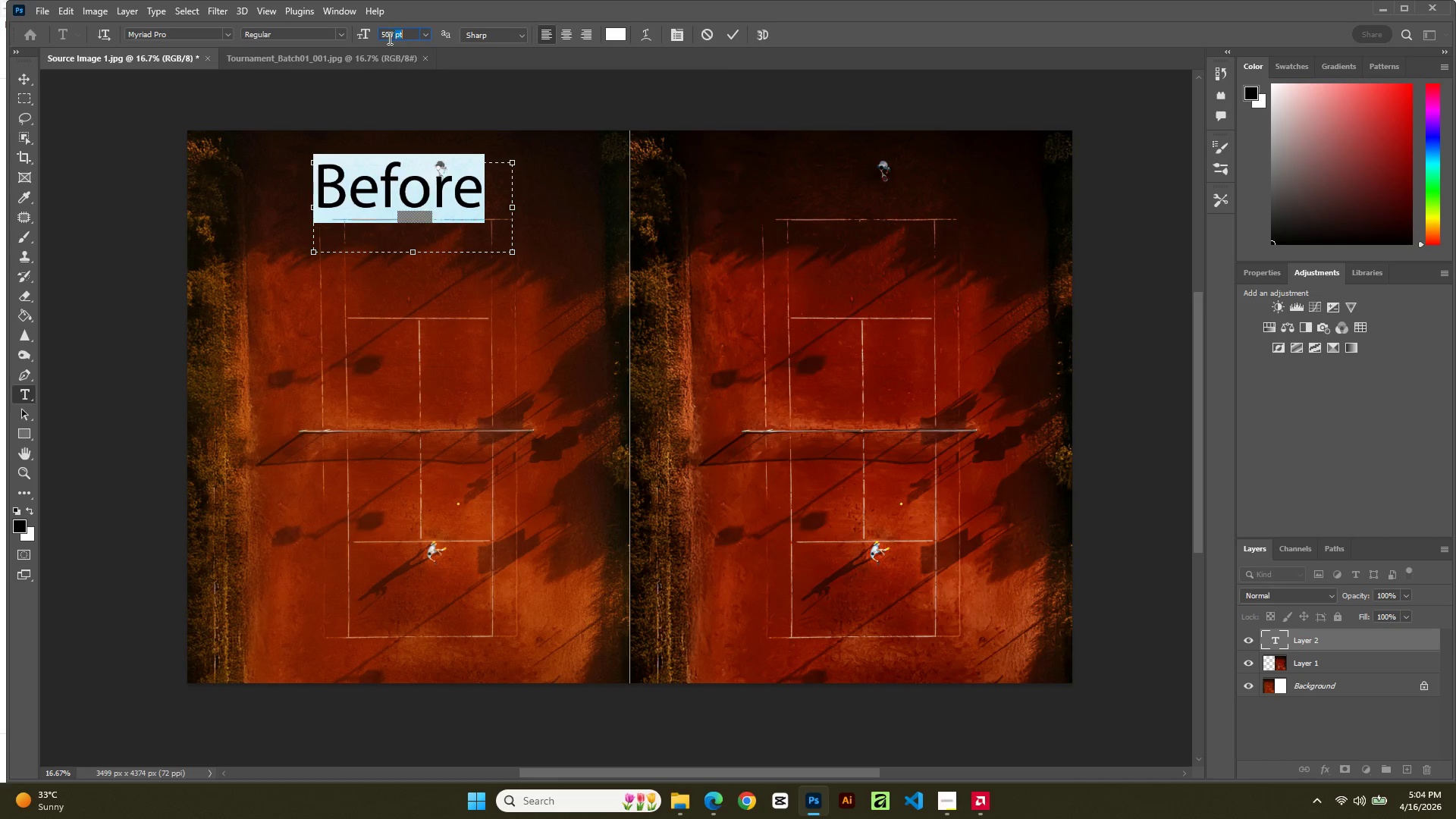 
left_click([388, 38])
 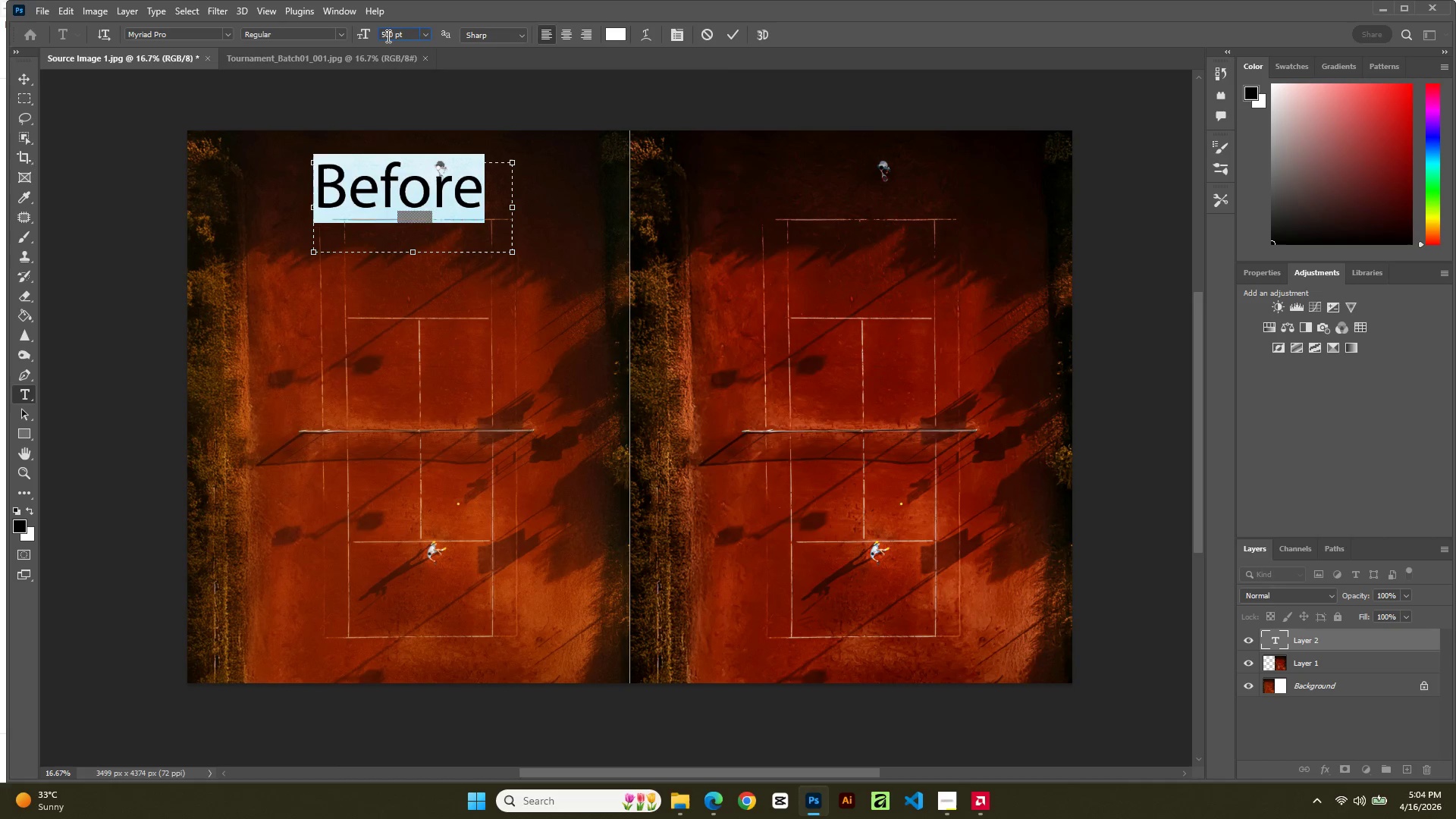 
double_click([387, 36])
 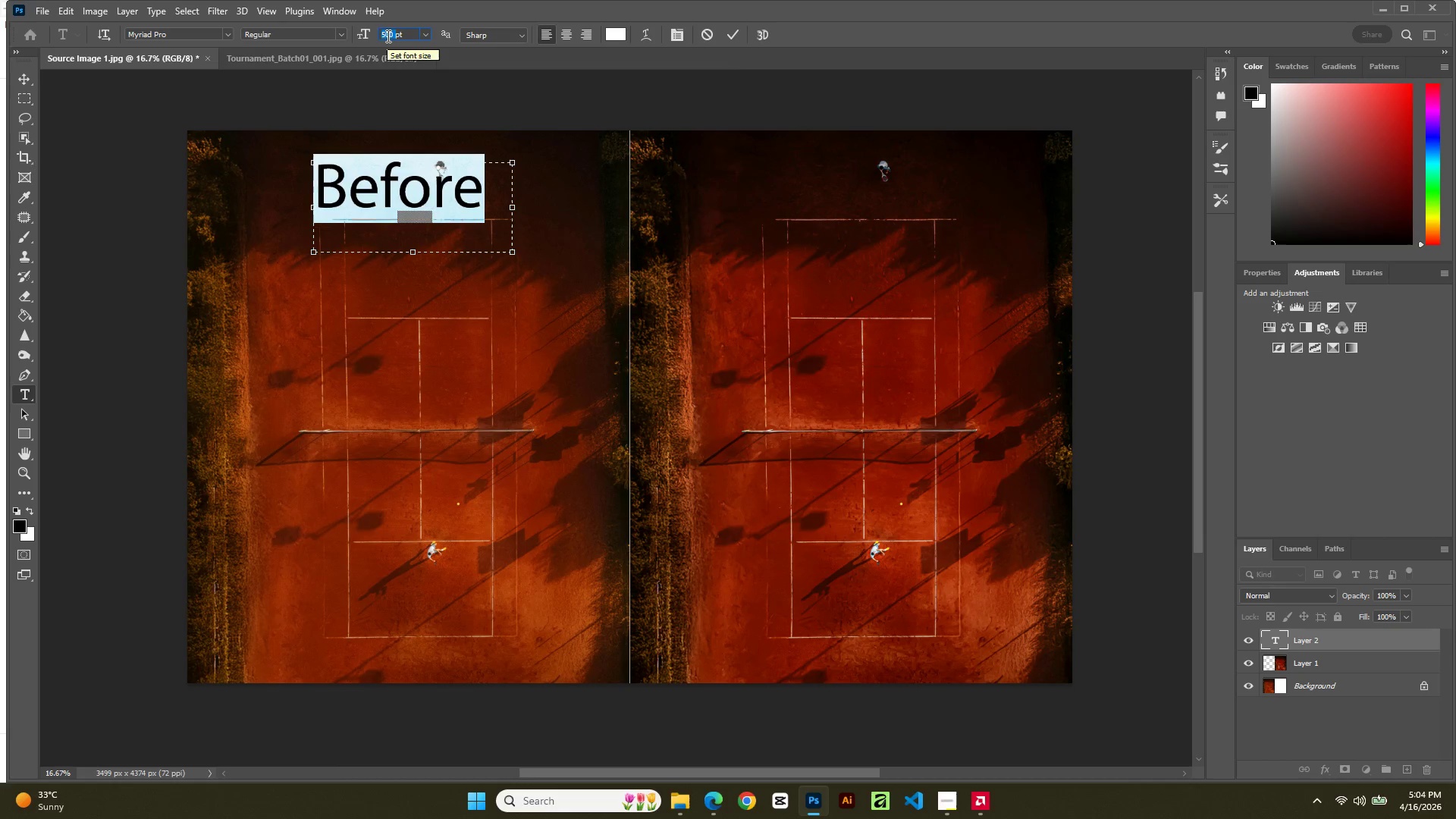 
key(Numpad3)
 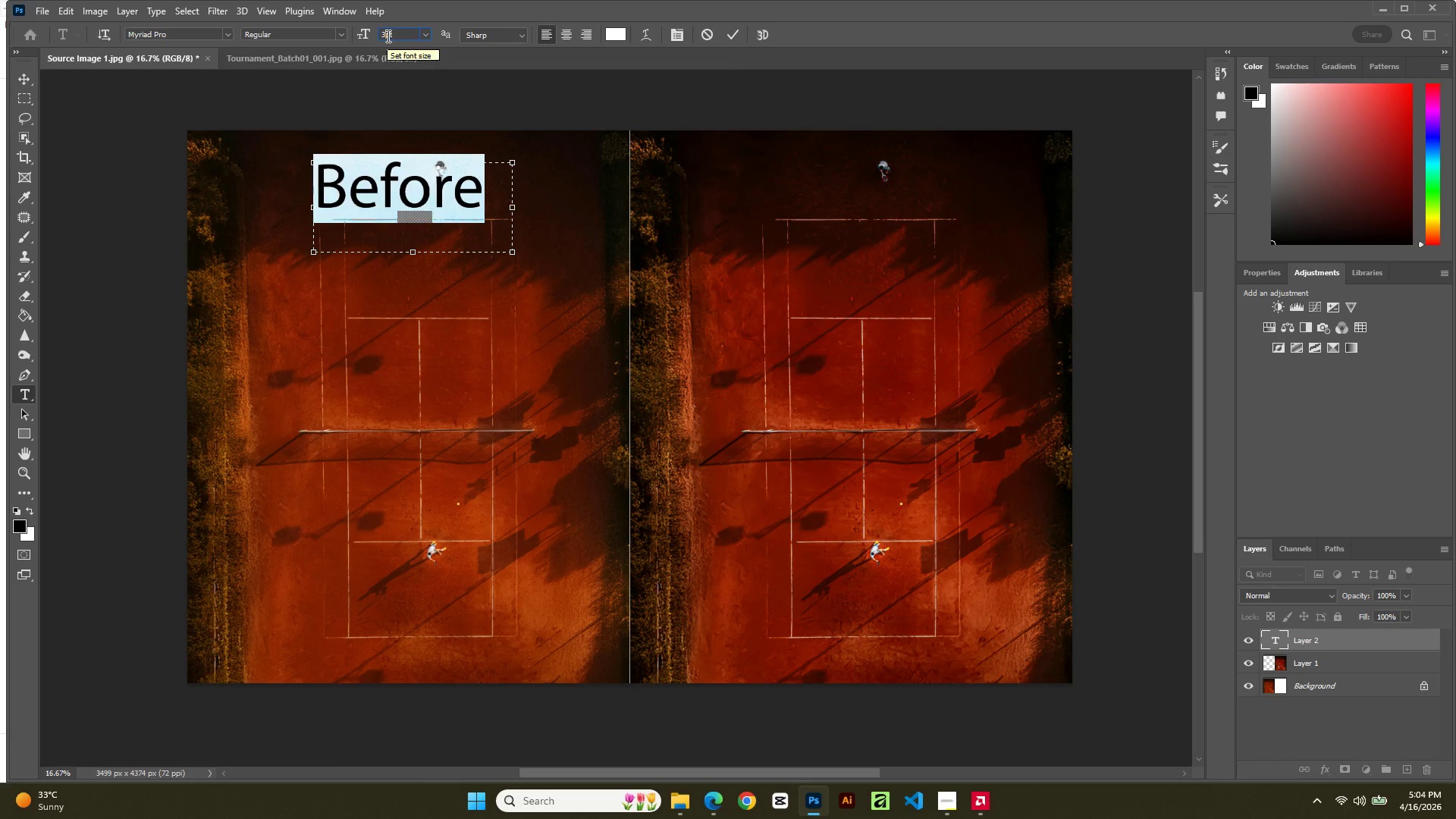 
key(Numpad0)
 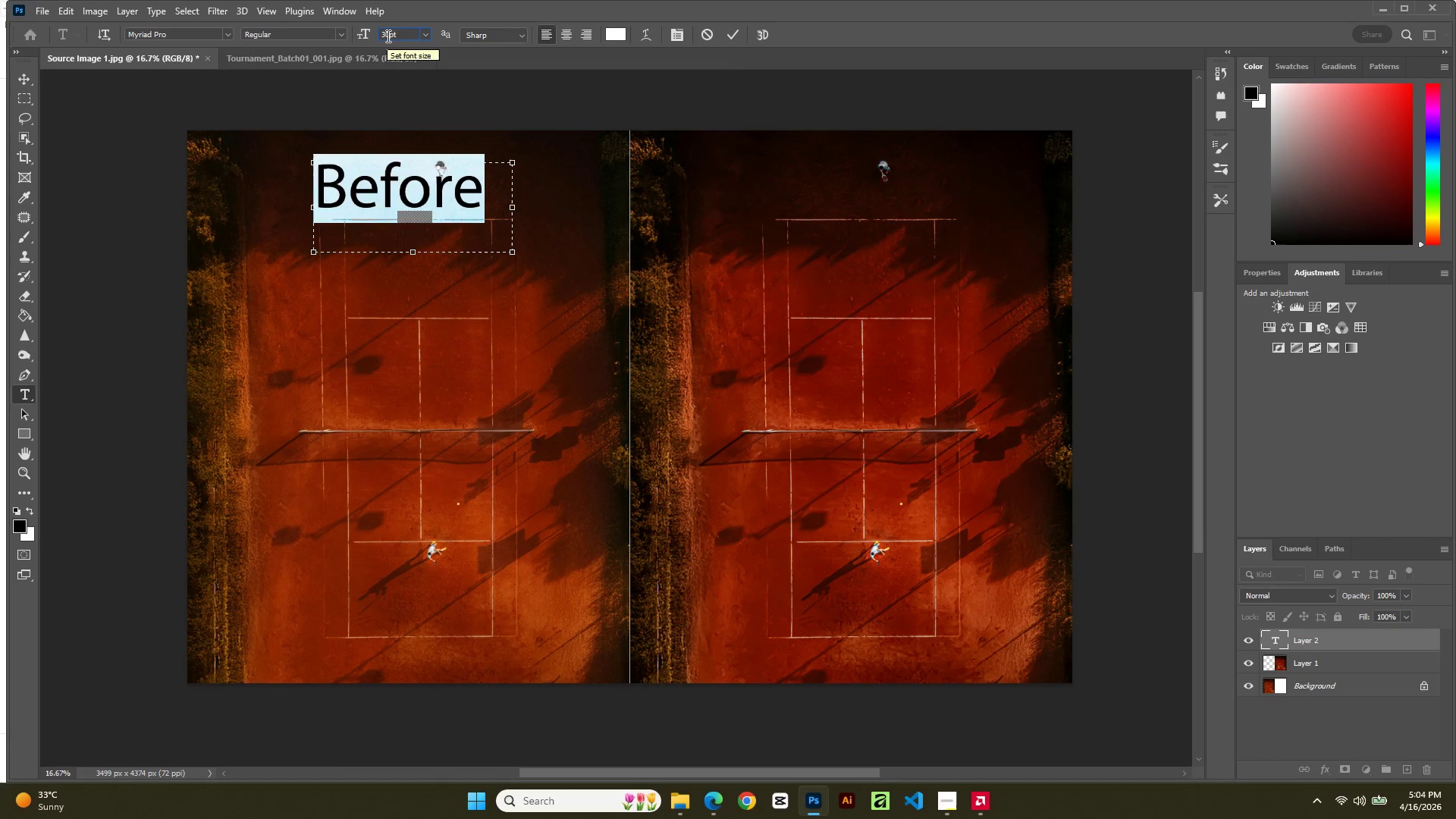 
key(Numpad0)
 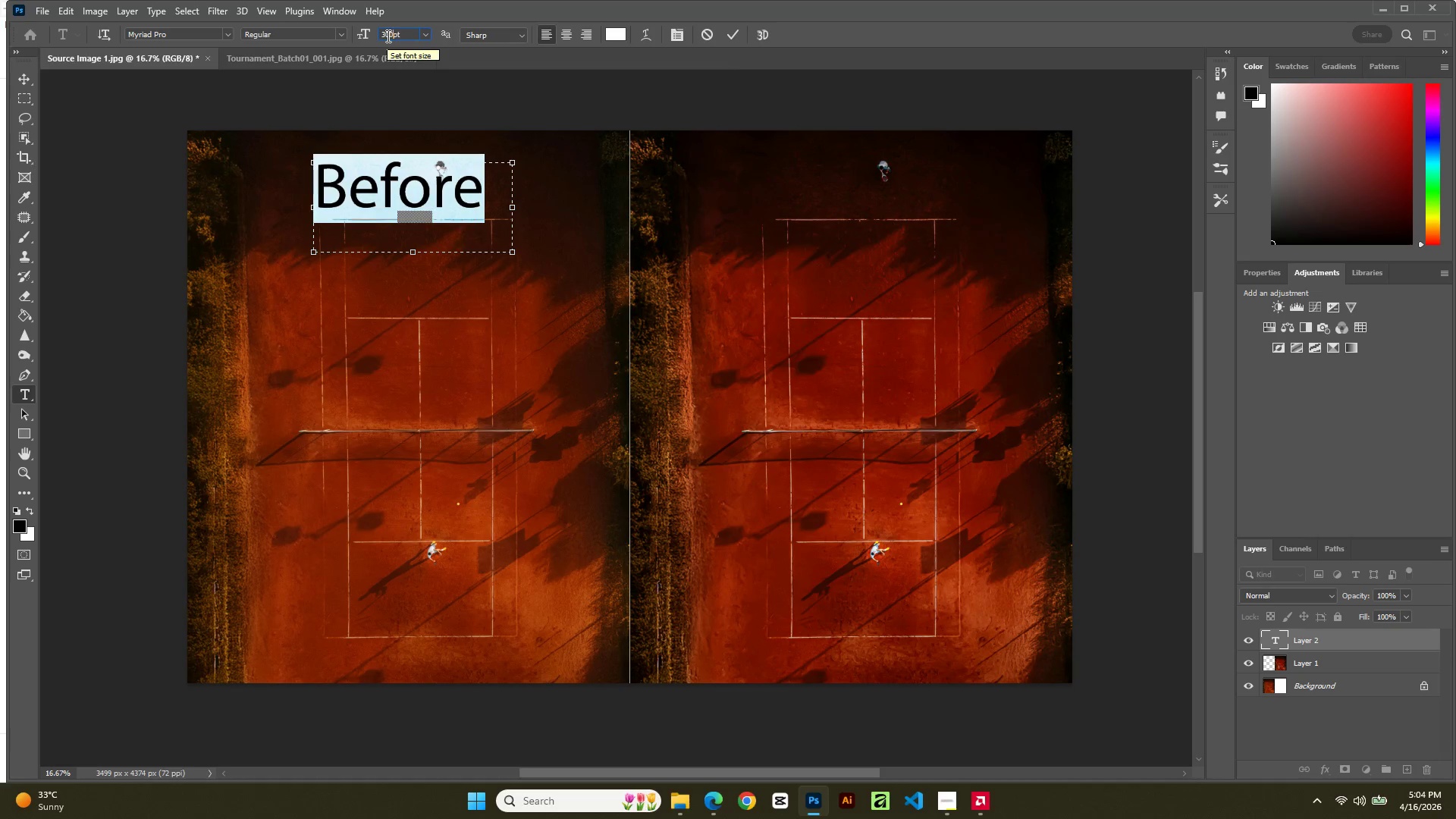 
key(NumpadEnter)
 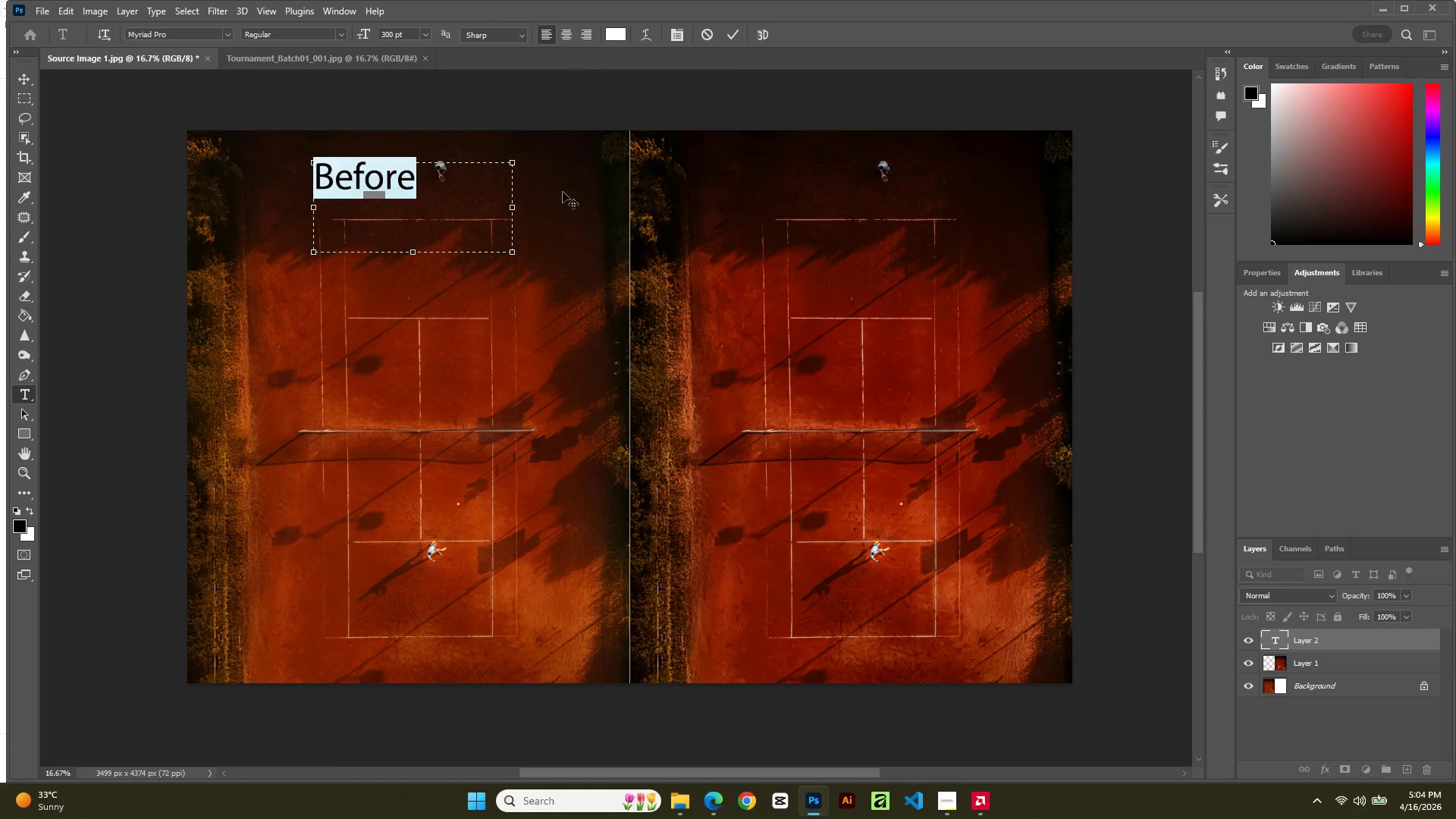 
left_click([549, 238])
 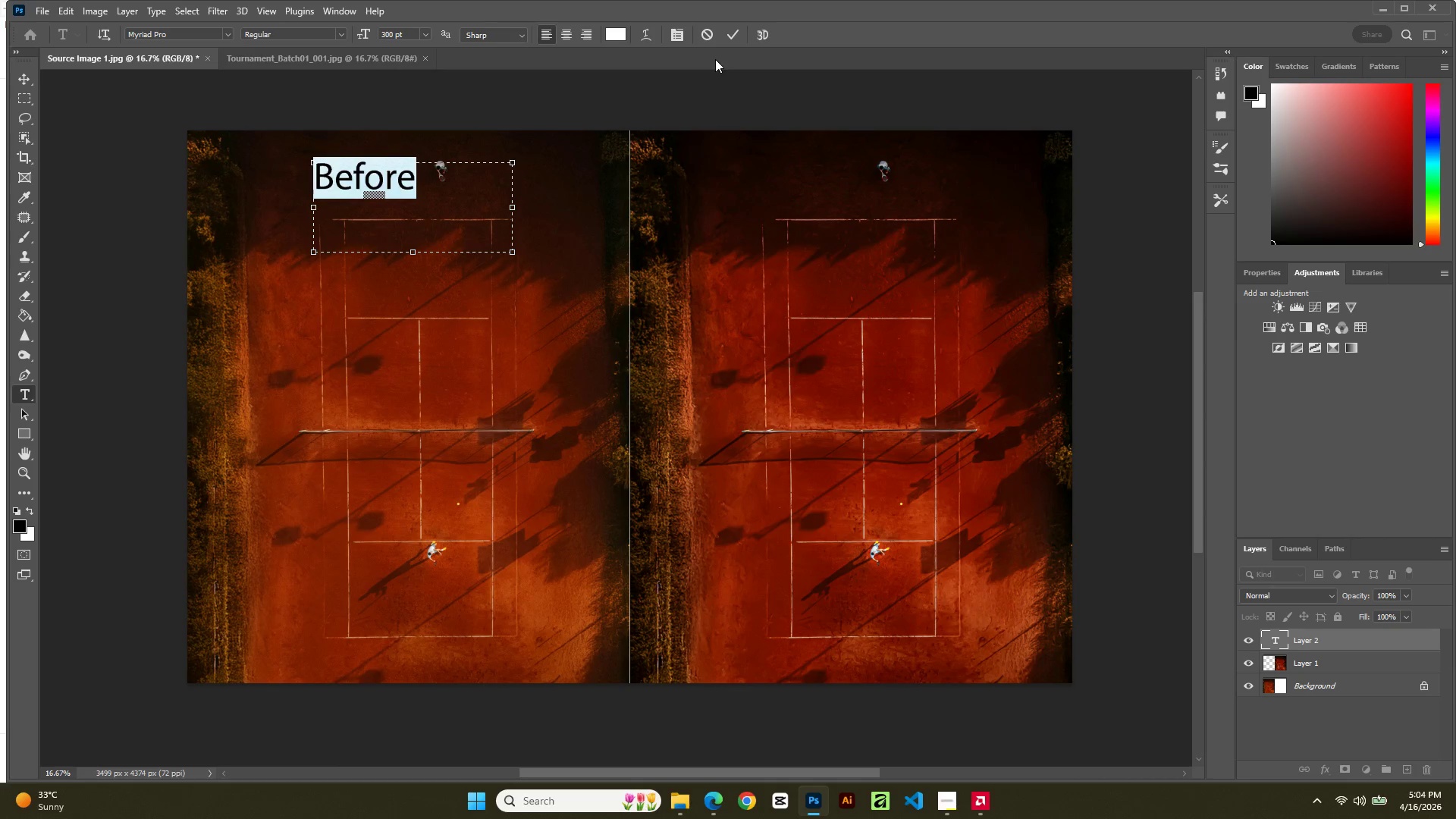 
left_click([736, 31])
 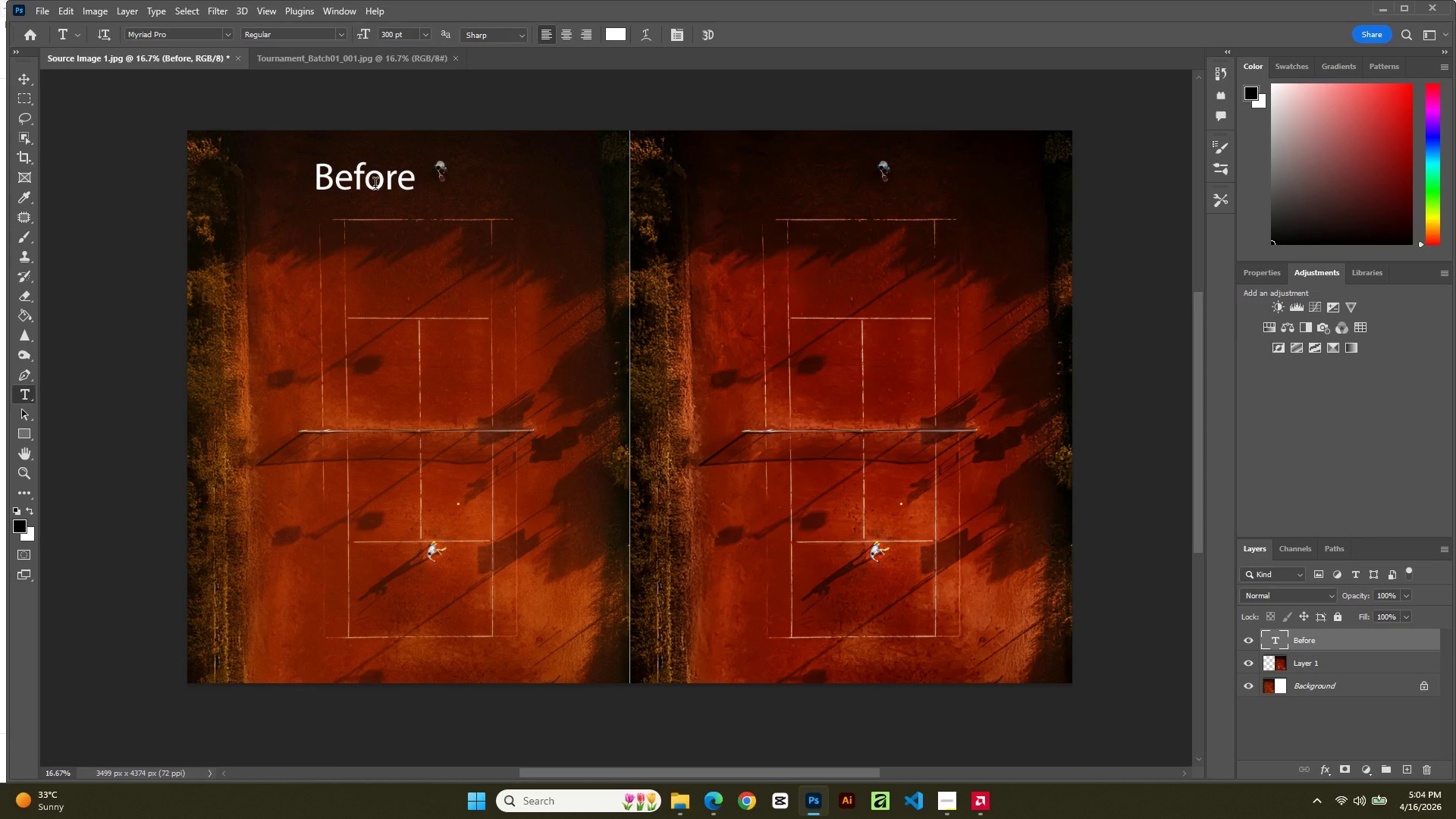 
key(V)
 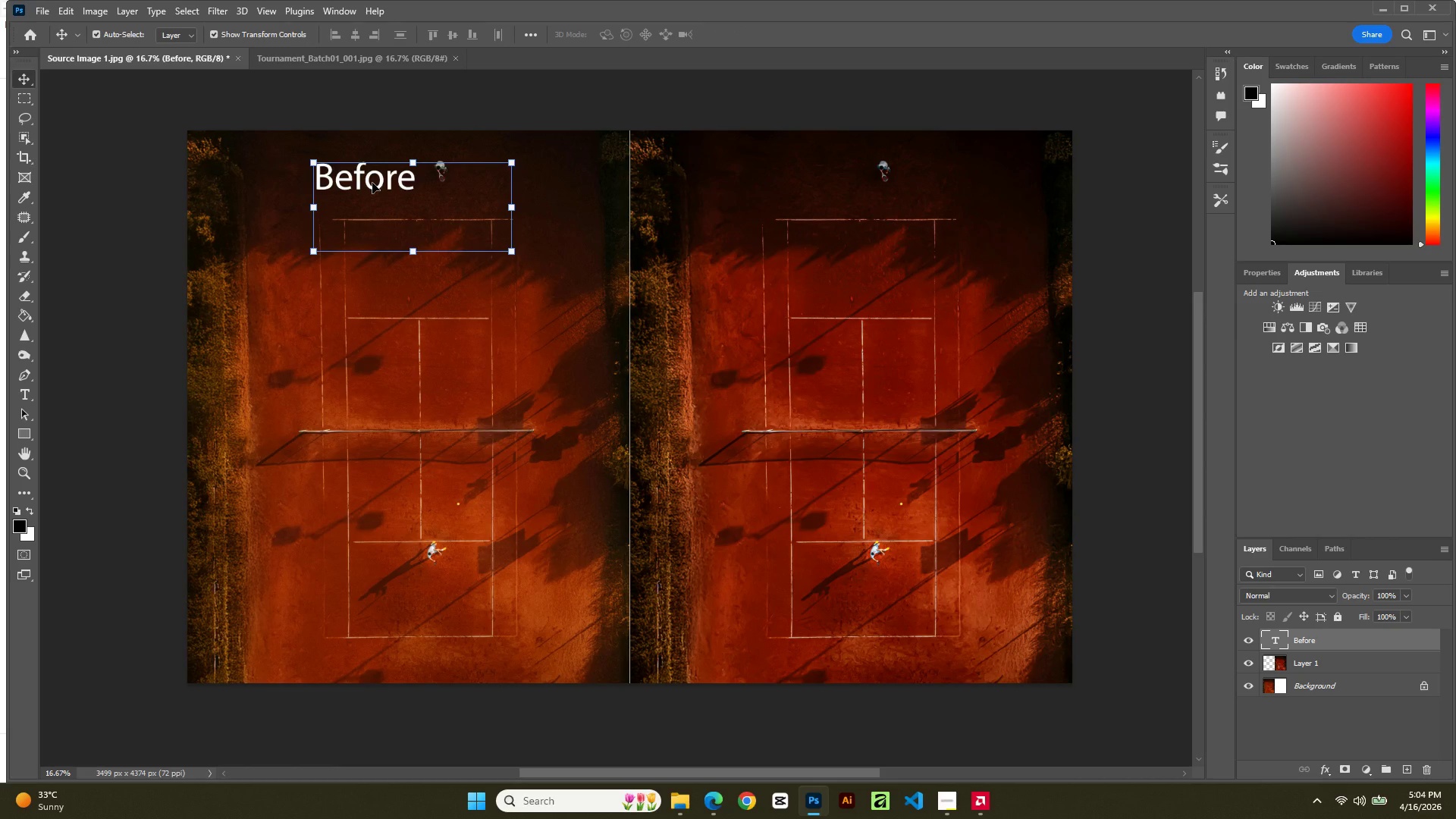 
left_click_drag(start_coordinate=[372, 183], to_coordinate=[304, 170])
 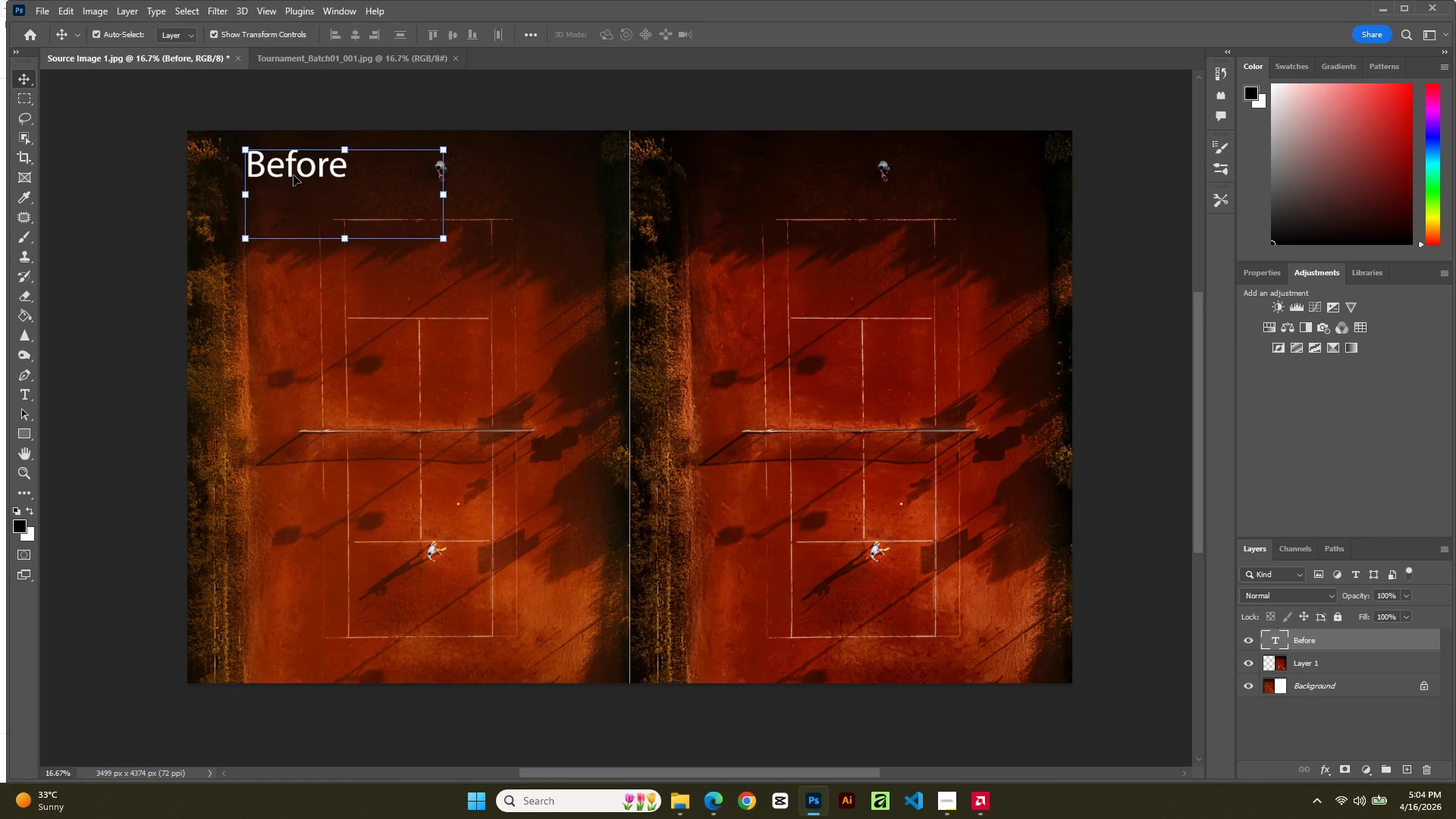 
left_click_drag(start_coordinate=[294, 169], to_coordinate=[298, 173])
 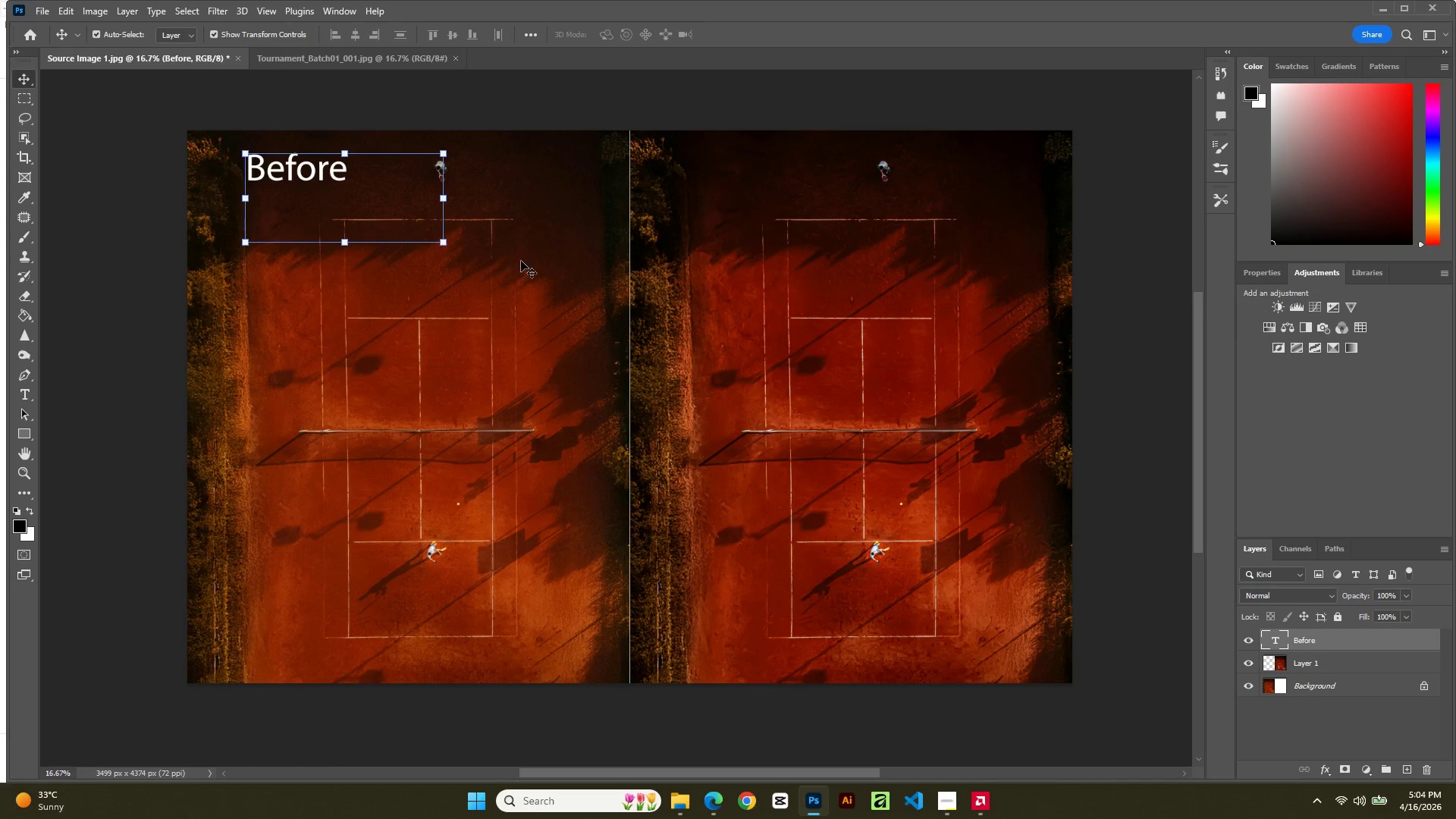 
left_click([563, 207])
 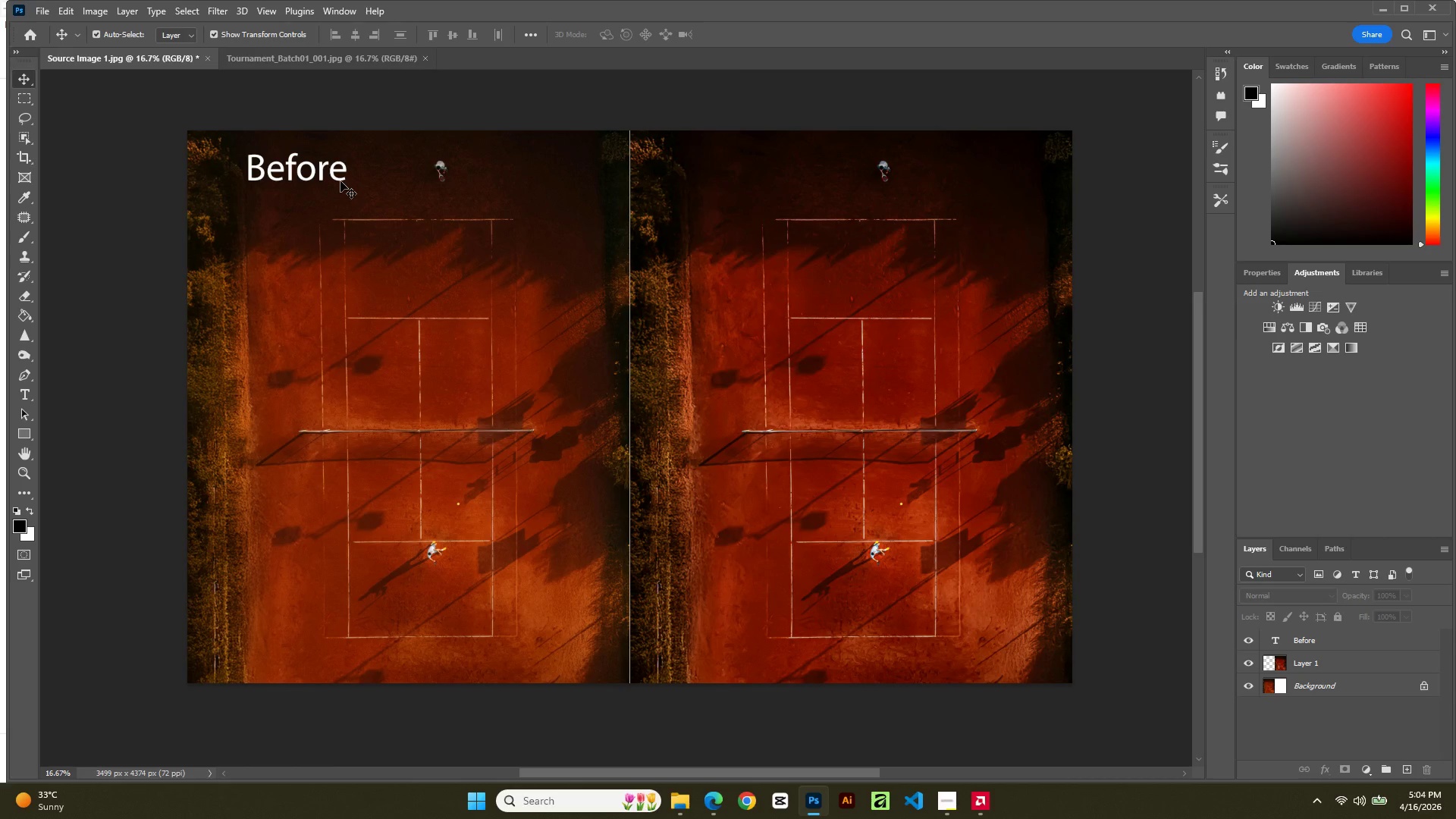 
left_click([340, 181])
 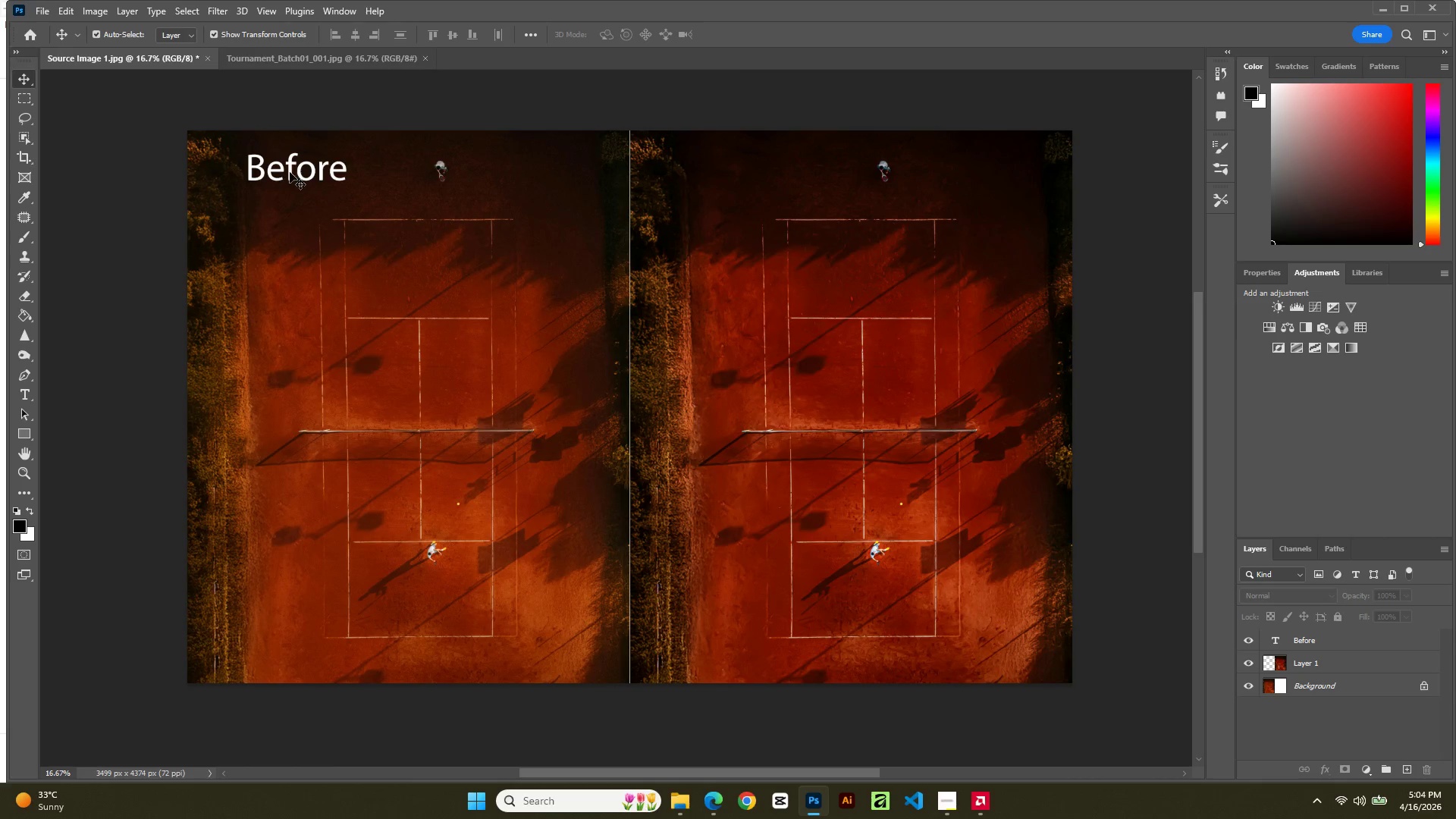 
left_click([287, 169])
 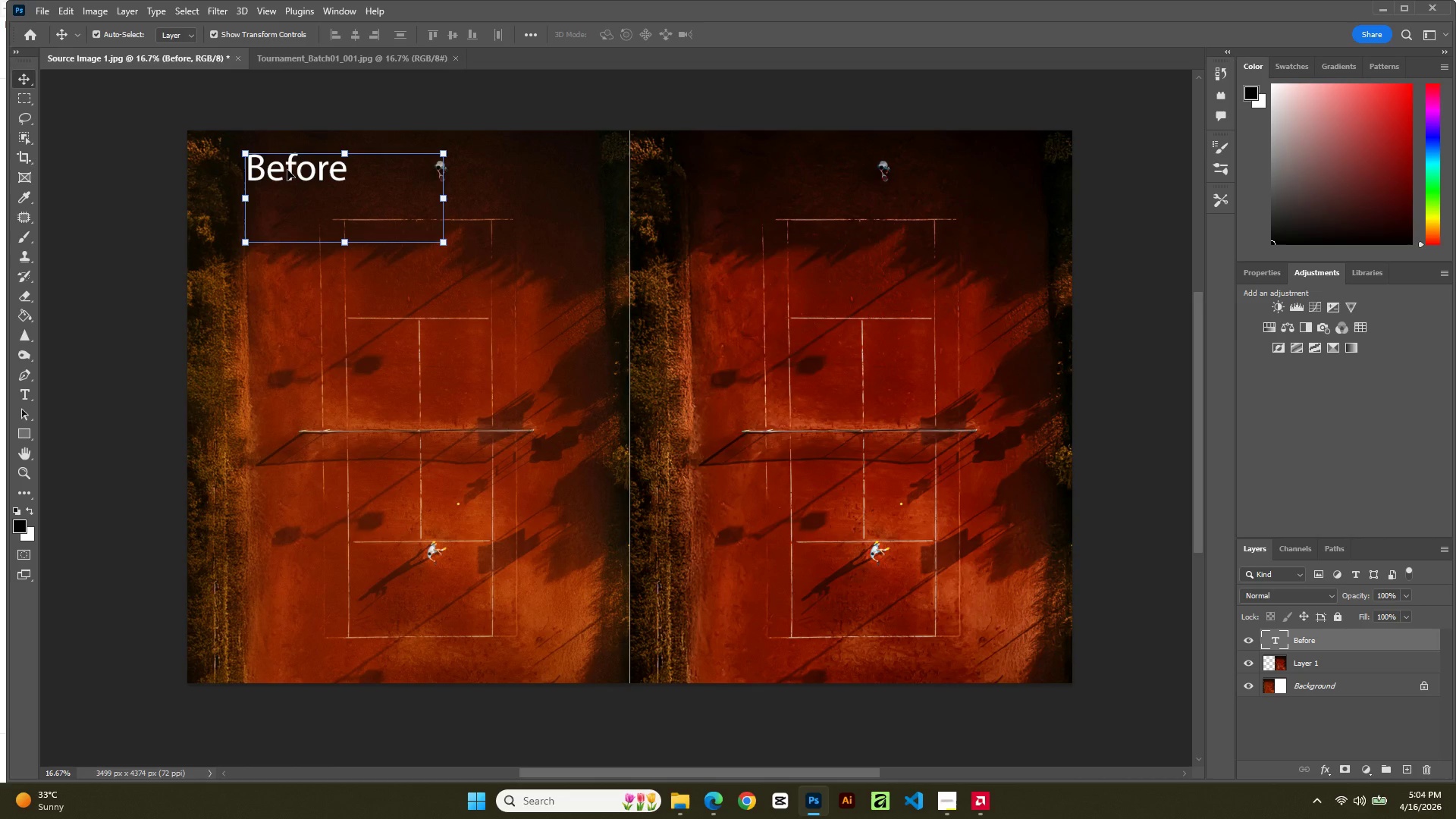 
left_click([406, 344])
 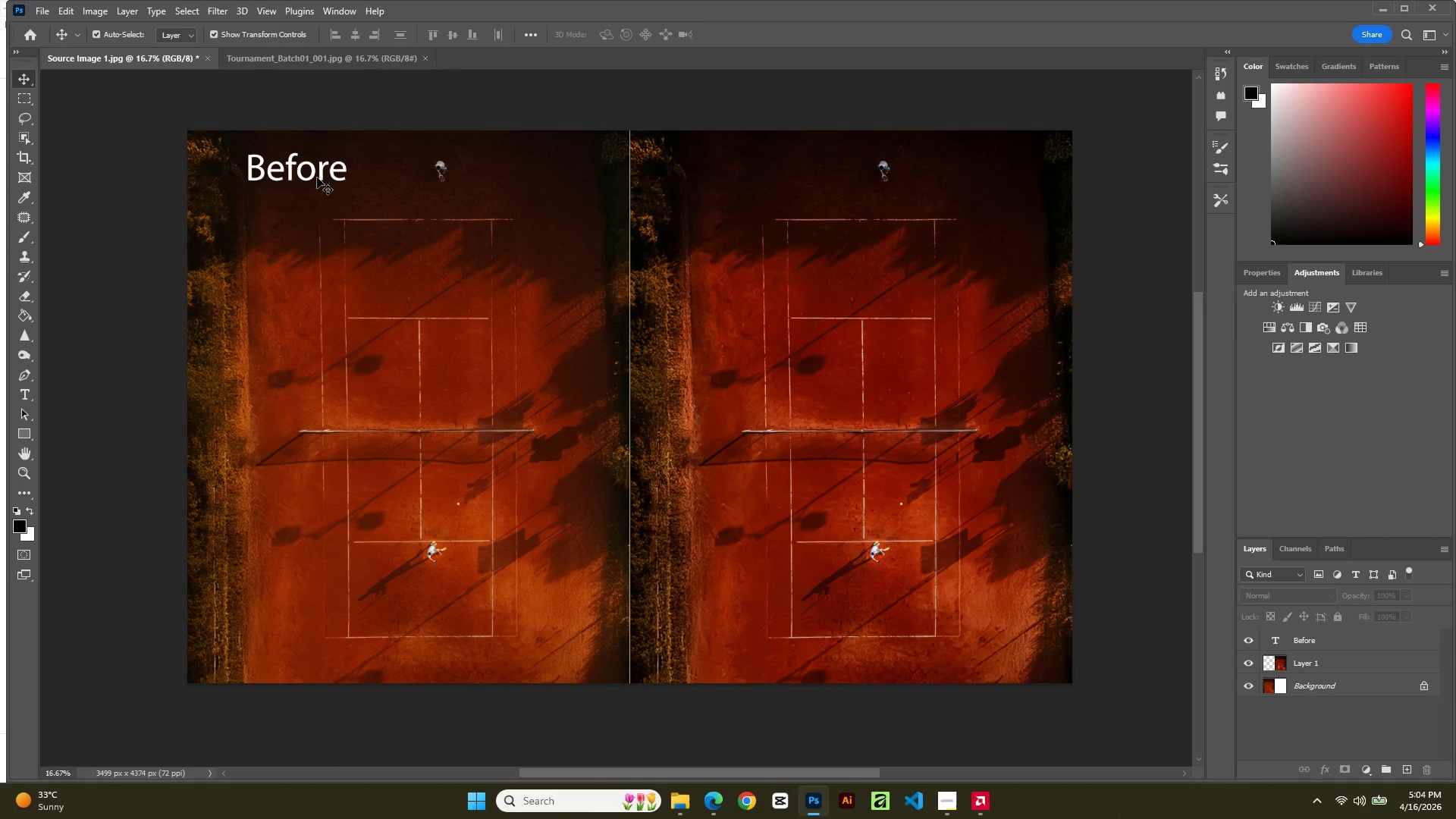 
hold_key(key=AltLeft, duration=8.48)
left_click_drag(start_coordinate=[316, 174], to_coordinate=[759, 171])
 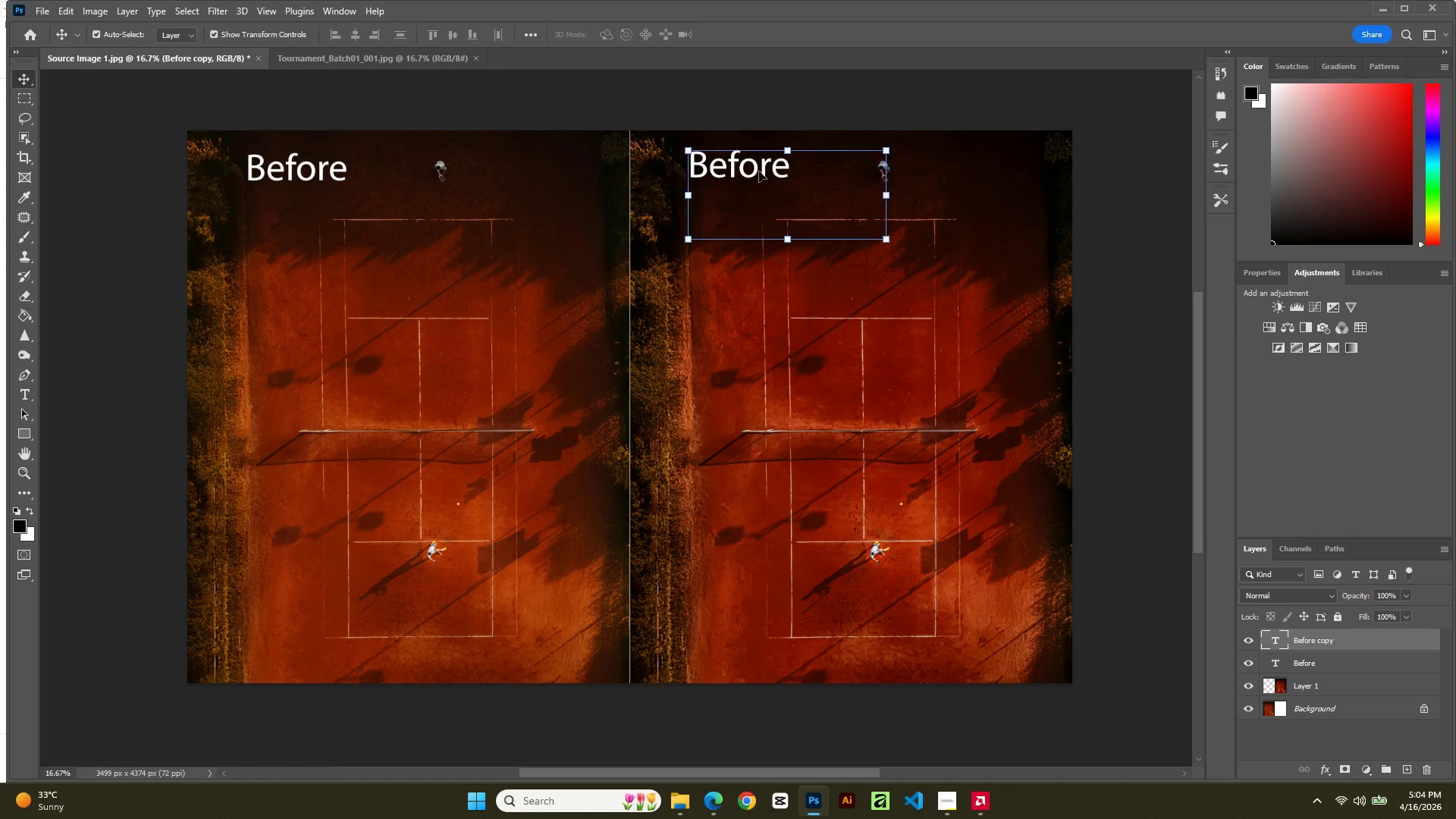 
double_click([759, 171])
 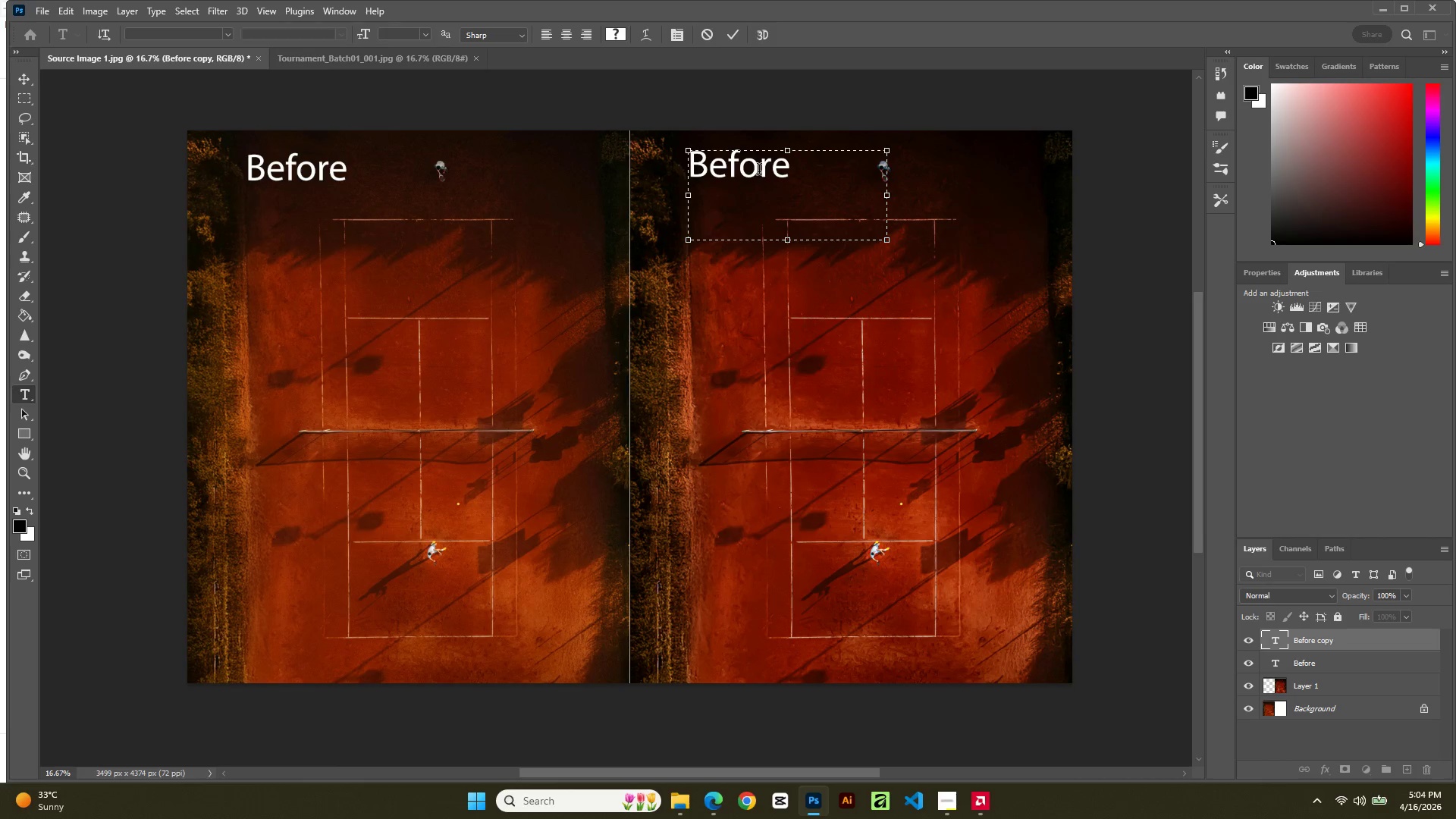 
left_click([759, 171])
 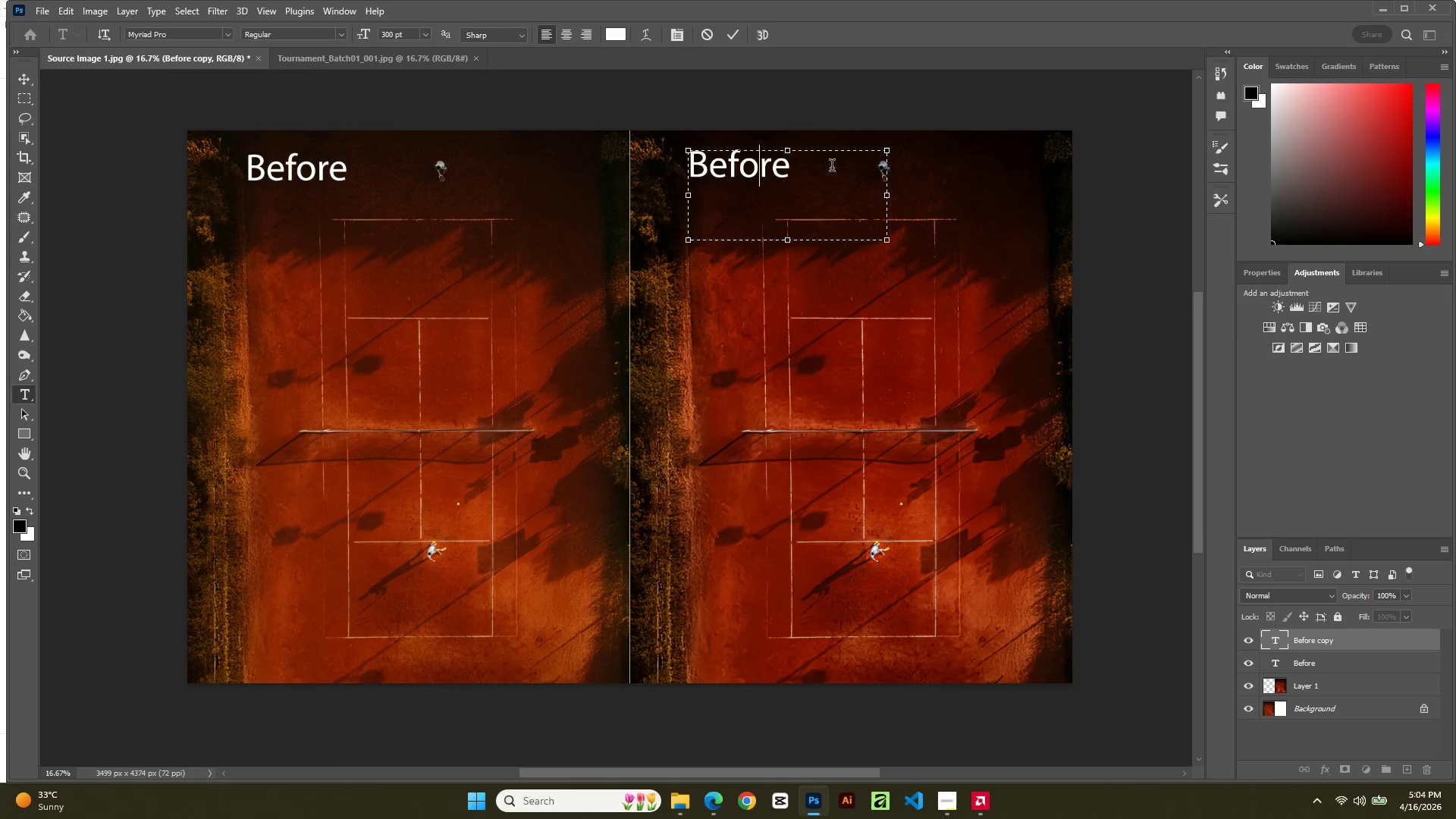 
left_click_drag(start_coordinate=[827, 168], to_coordinate=[688, 177])
 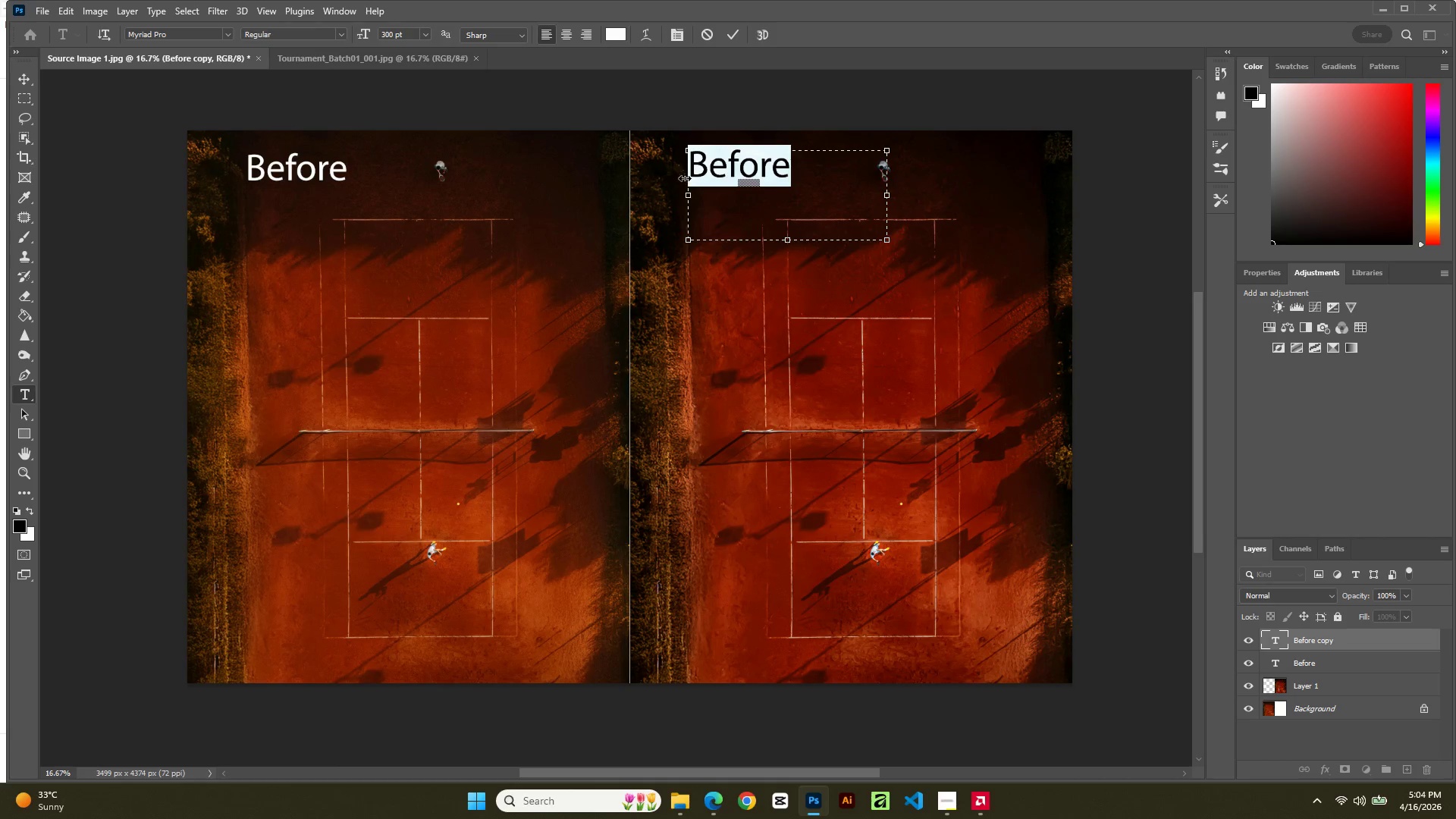 
type(Aftr)
 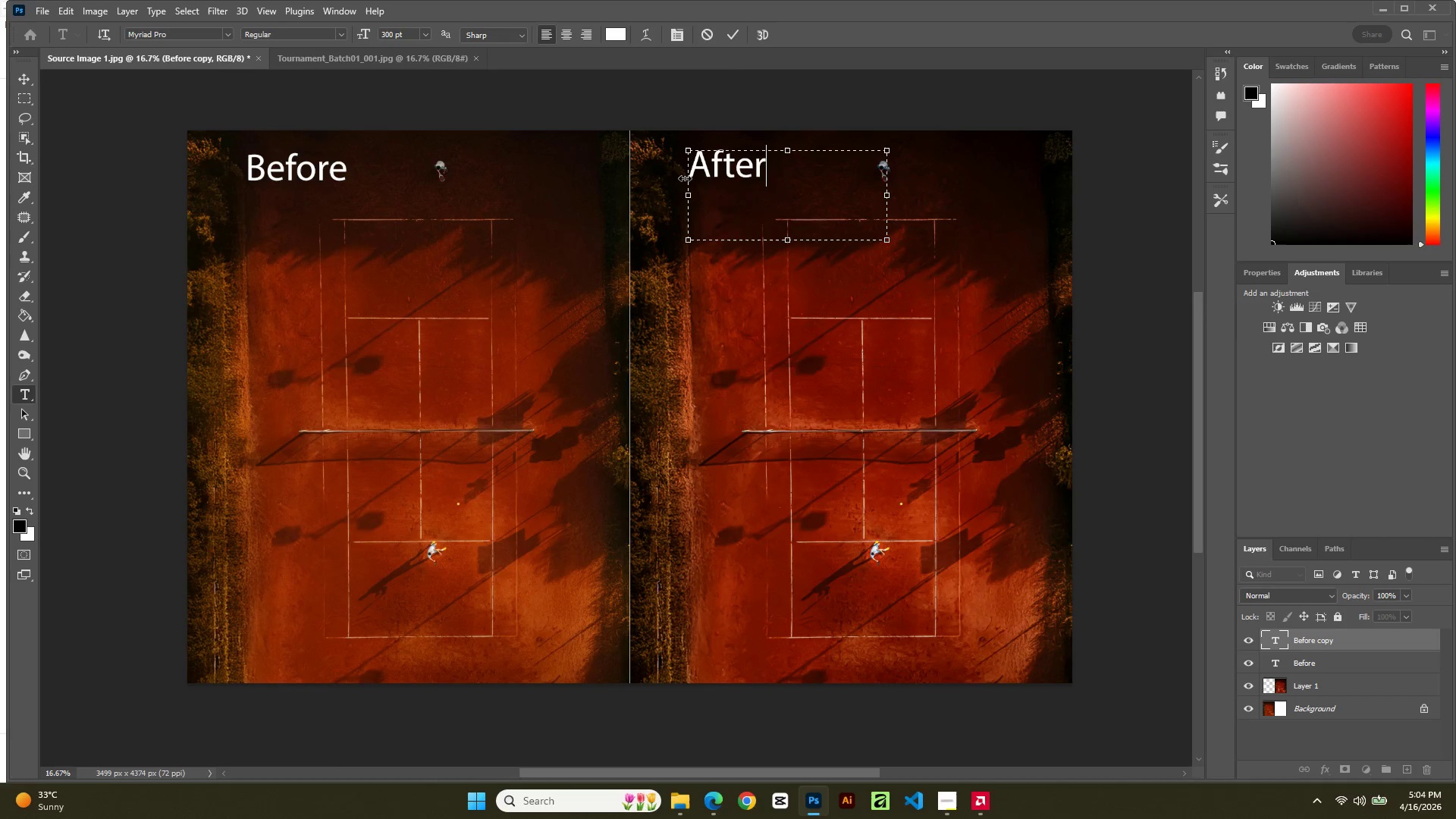 
hold_key(key=E, duration=0.31)
 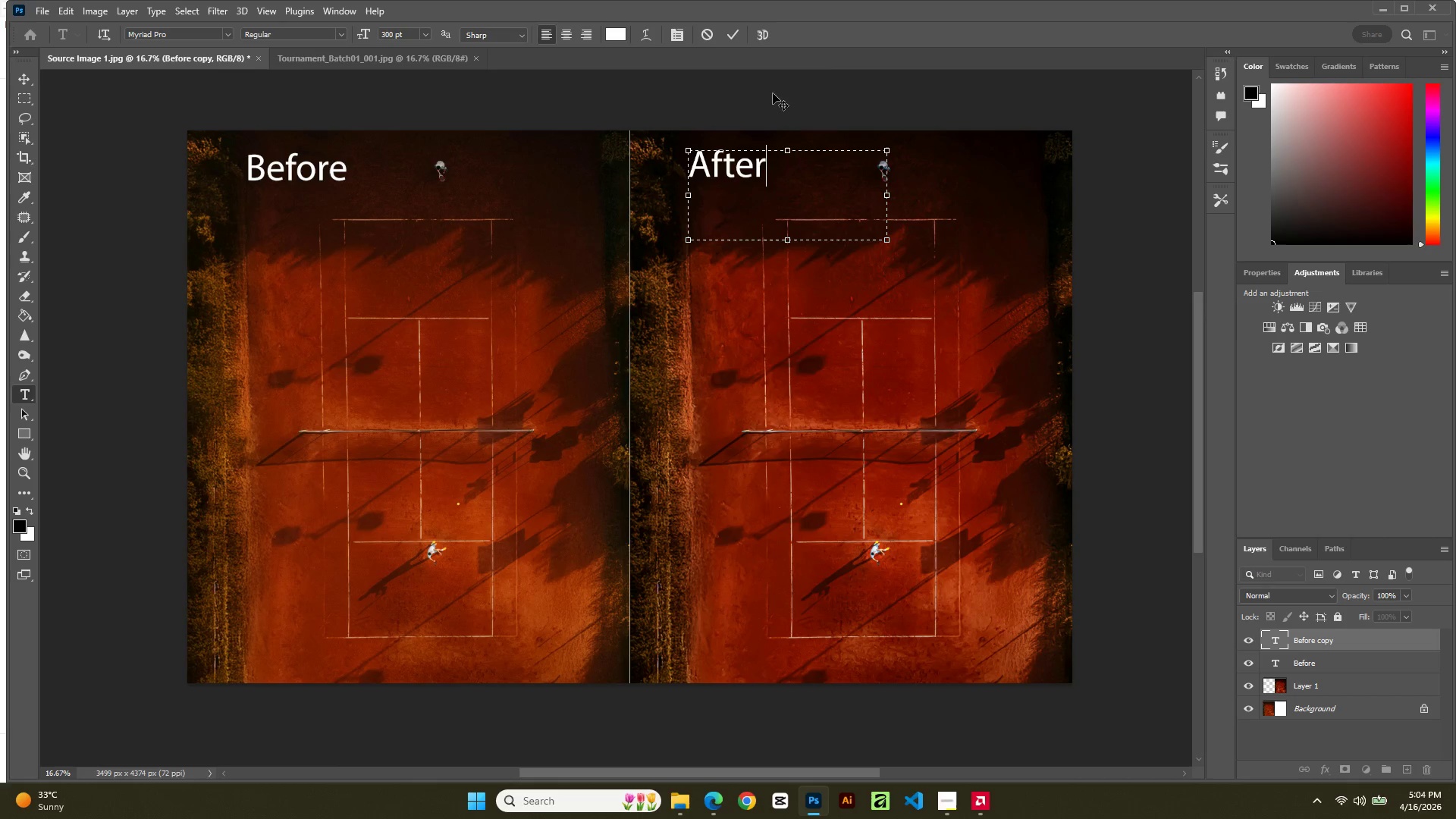 
left_click([733, 33])
 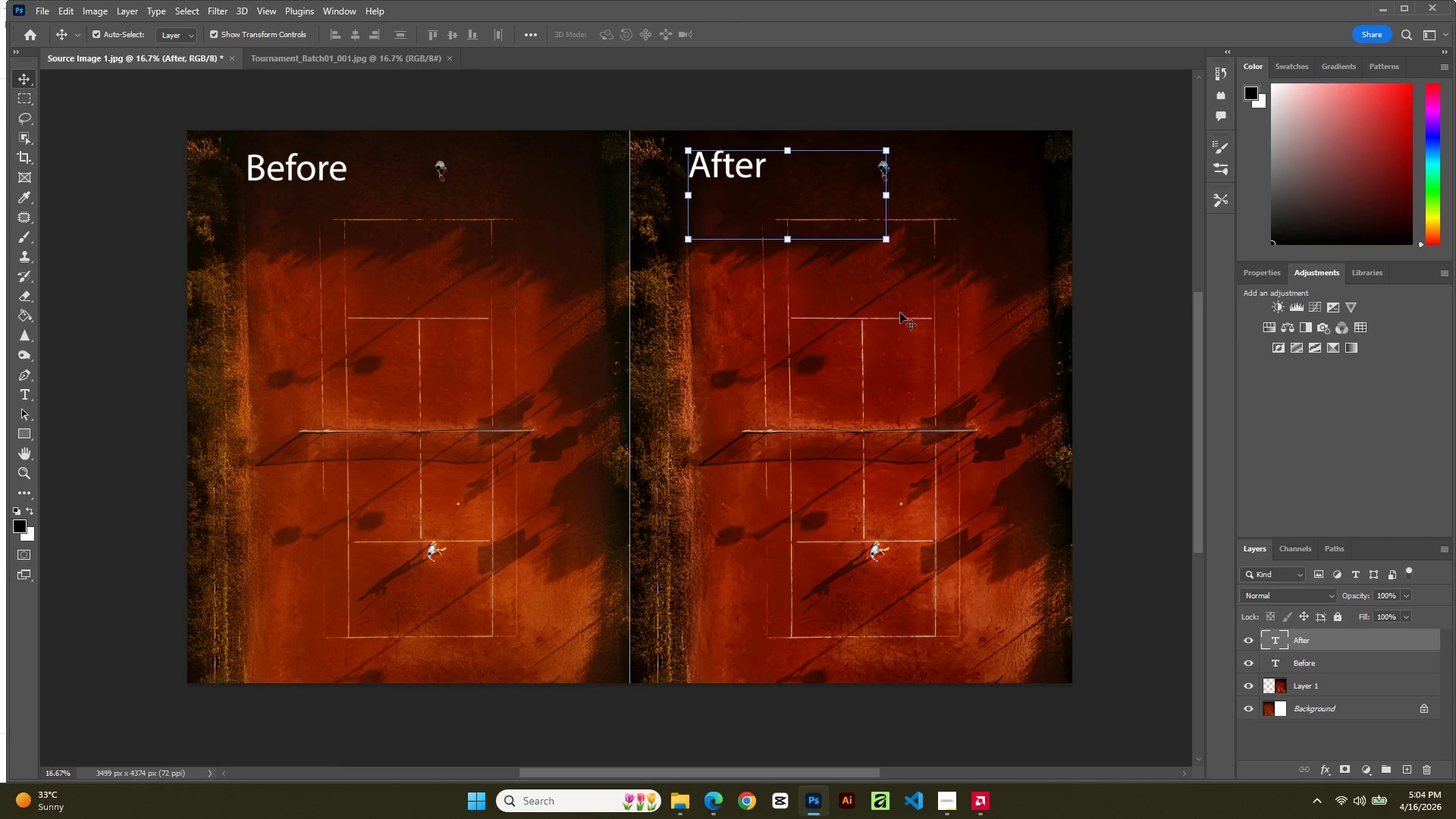 
left_click([936, 384])
 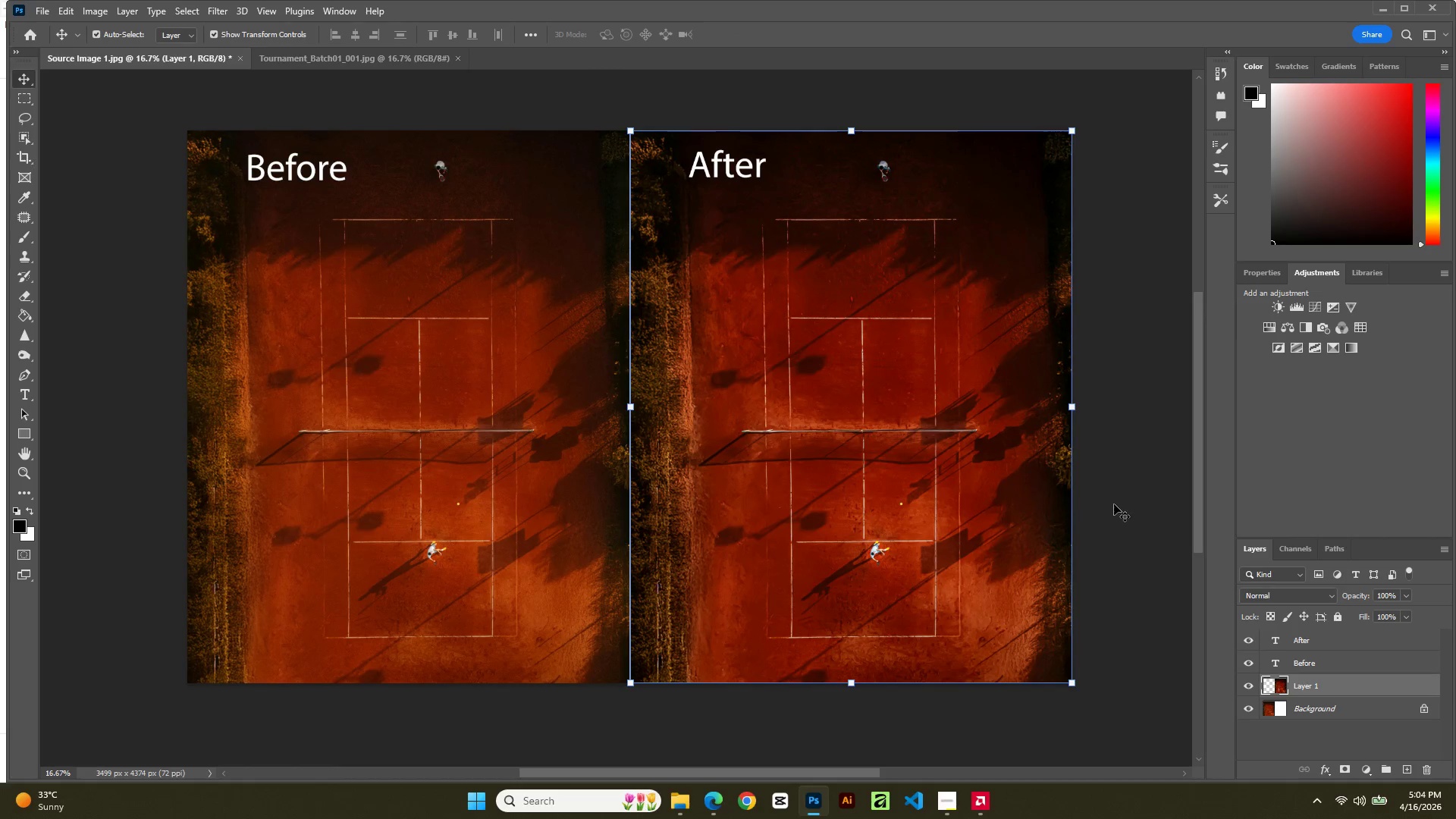 
left_click([1122, 504])
 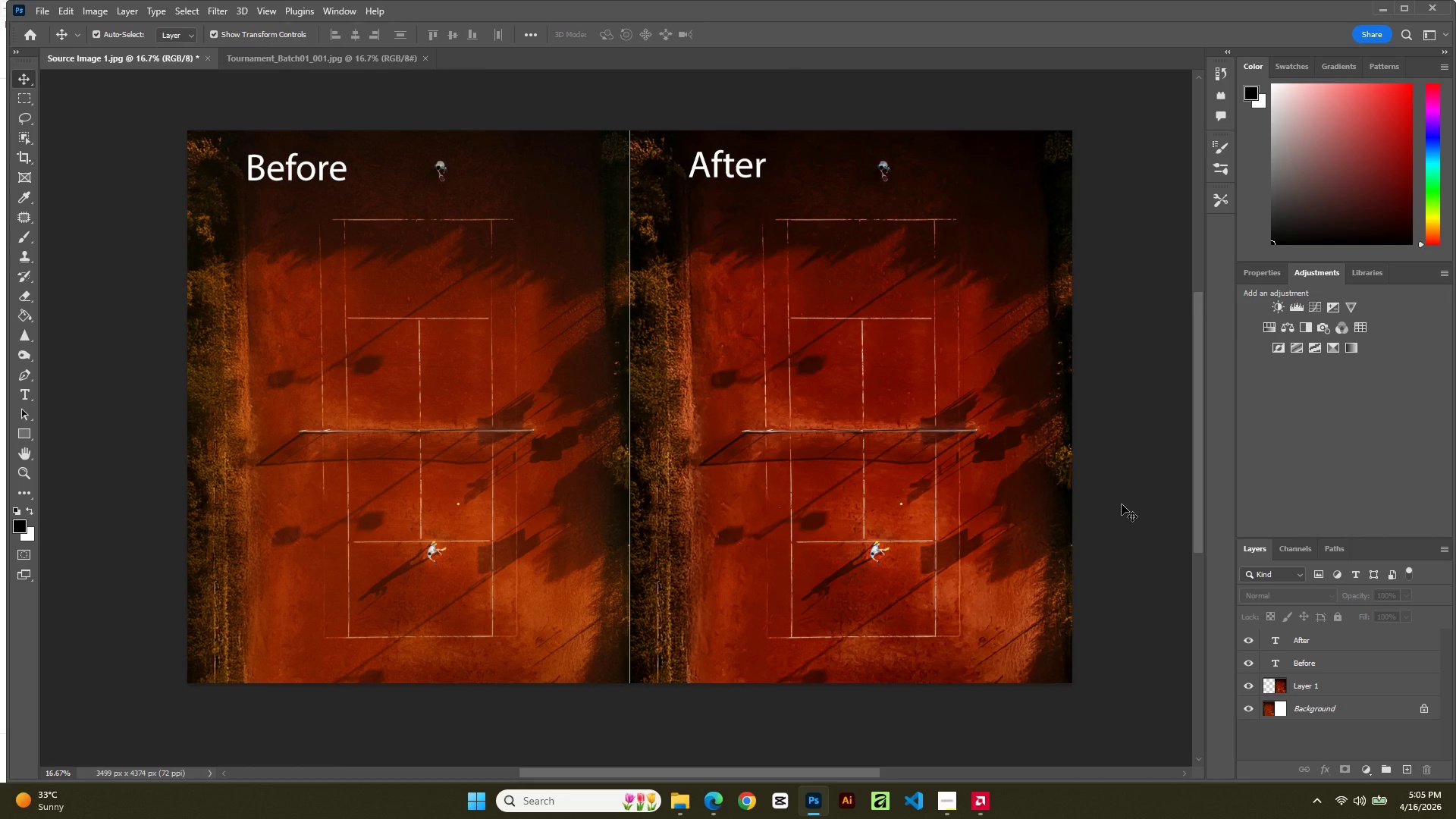 
wait(11.06)
 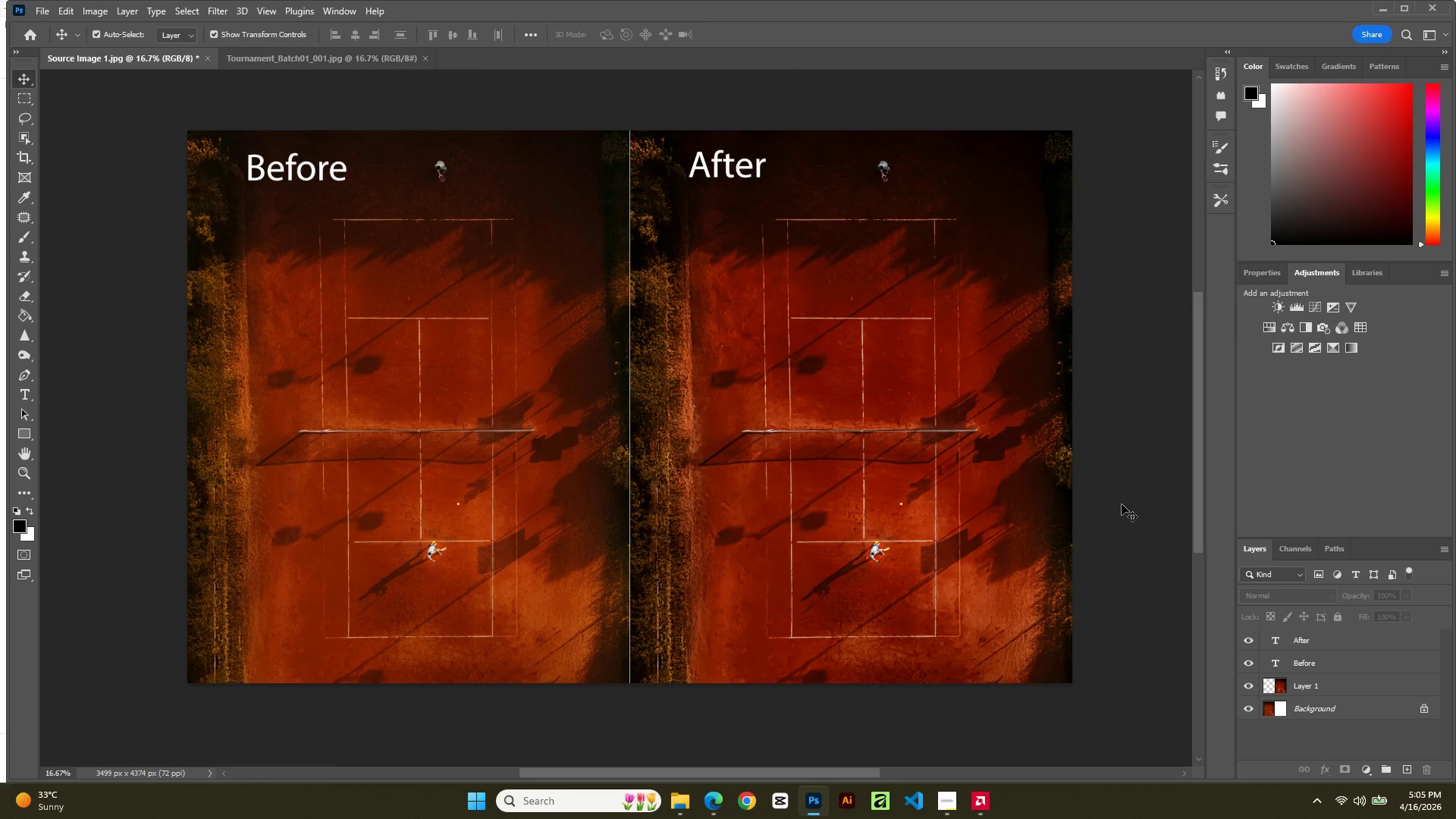 
hold_key(key=AltLeft, duration=4.26)
scroll: coordinate [526, 439], scroll_direction: up, amount: 4.0
 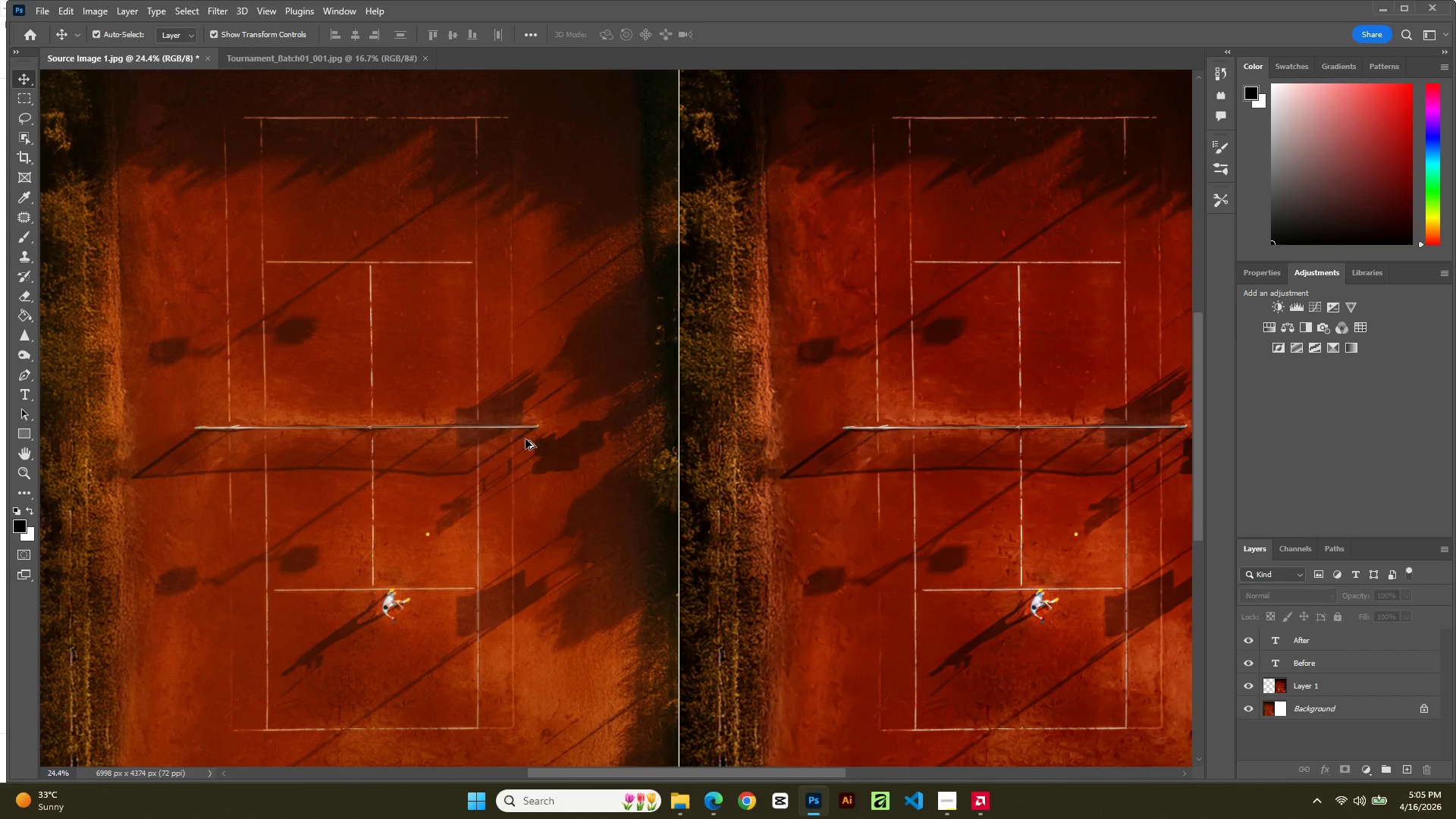 
scroll: coordinate [526, 439], scroll_direction: down, amount: 2.0
 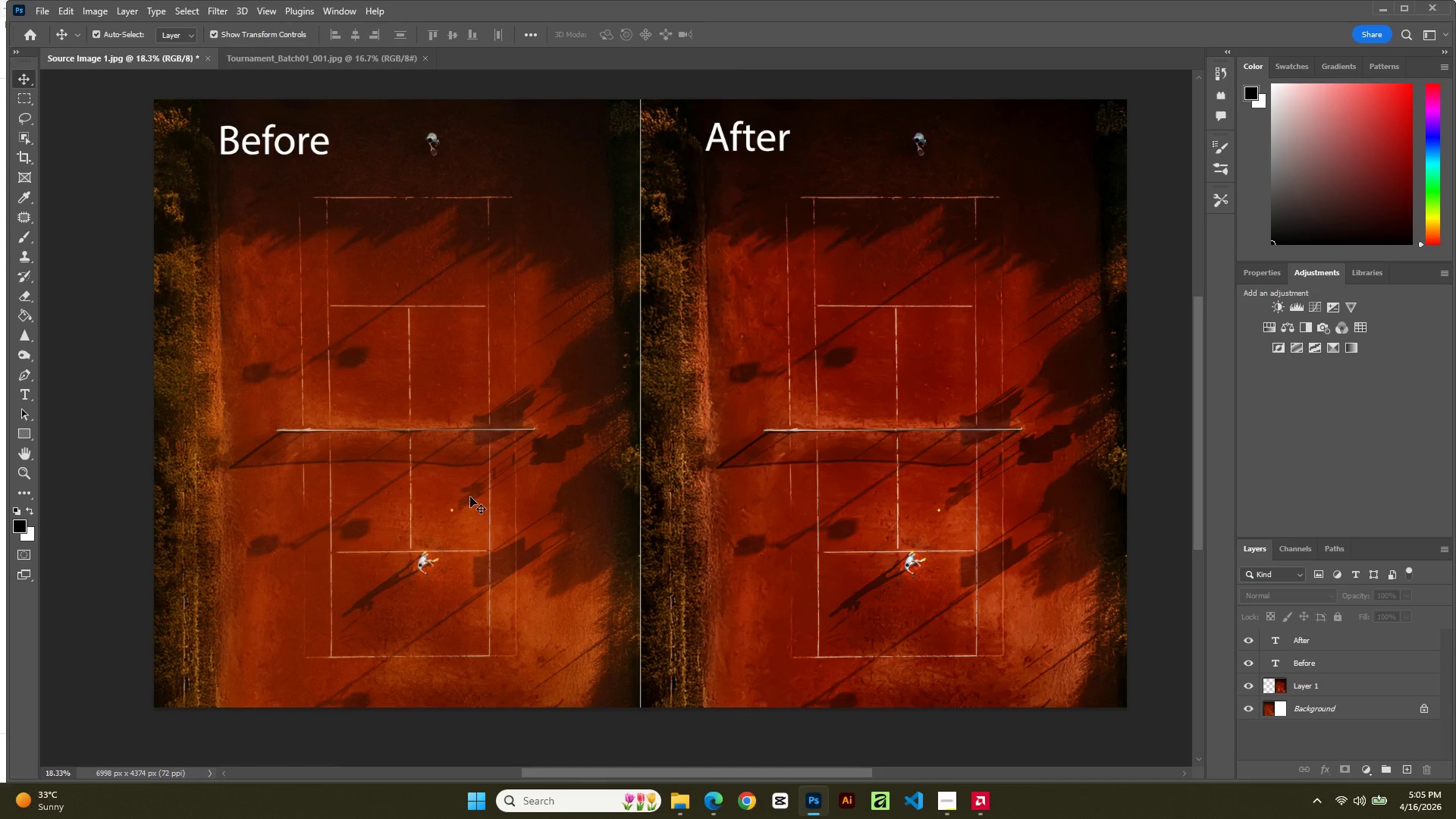 
wait(20.5)
 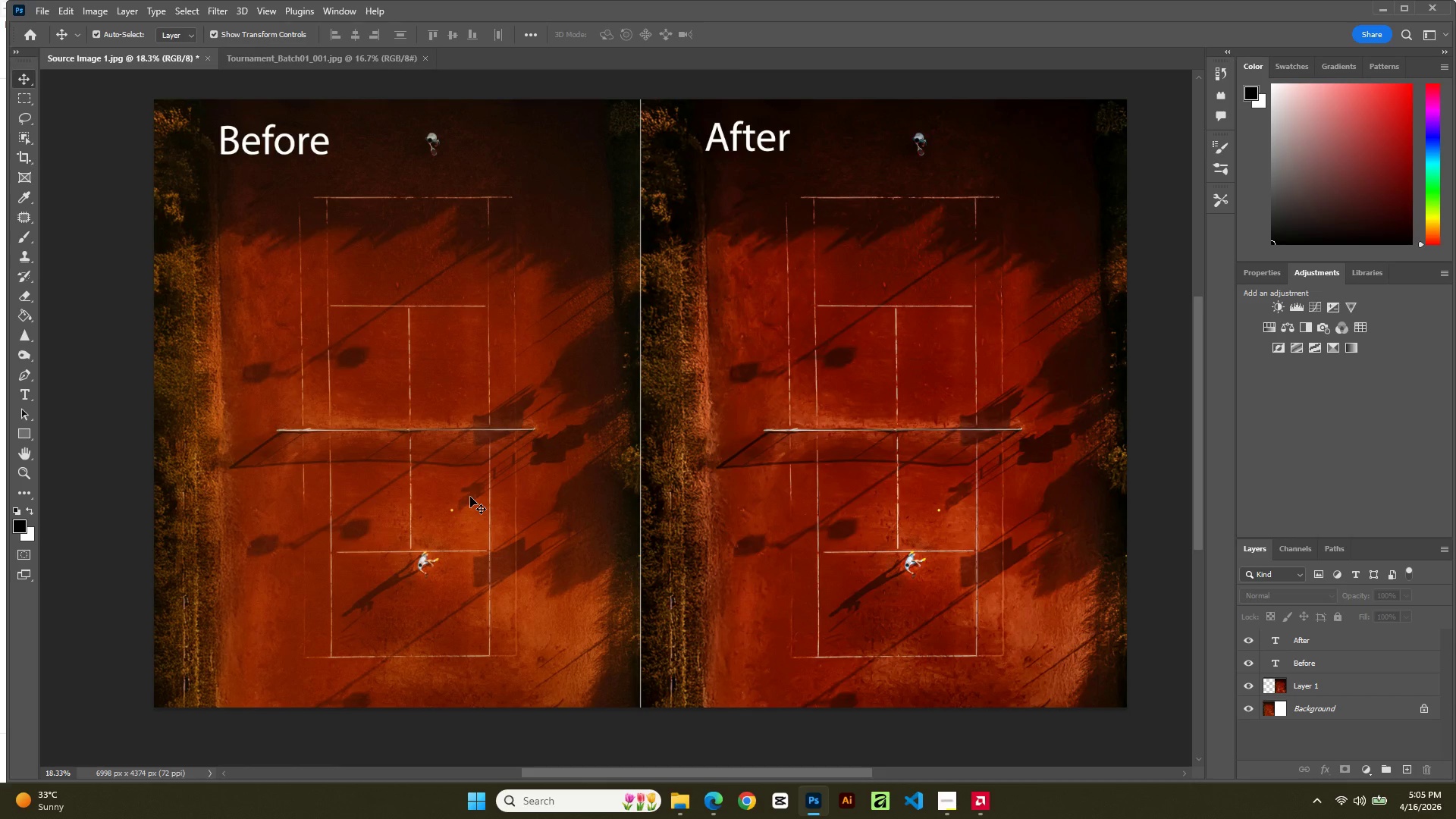 
mouse_move([51, 39])
 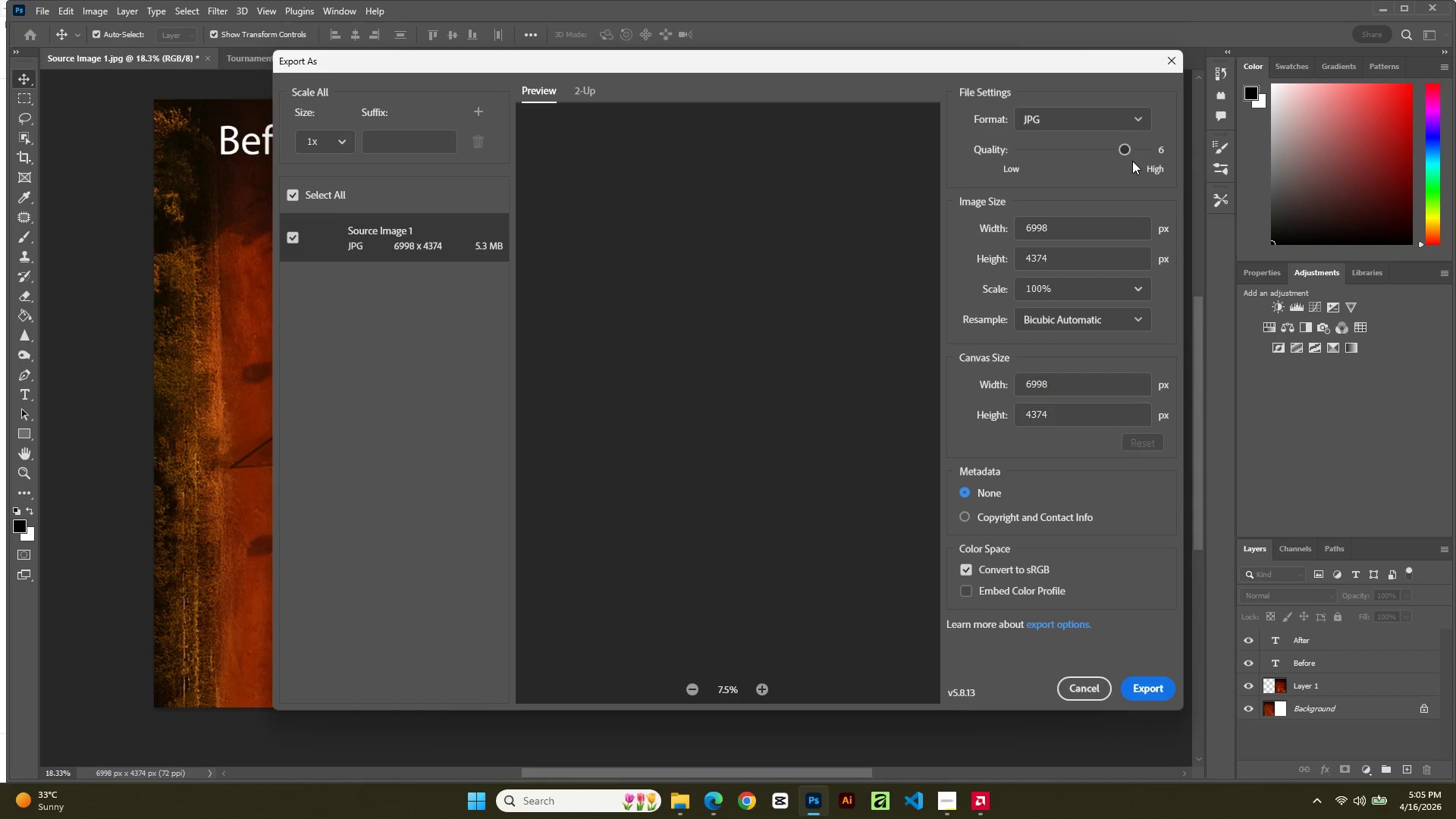 
wait(10.07)
 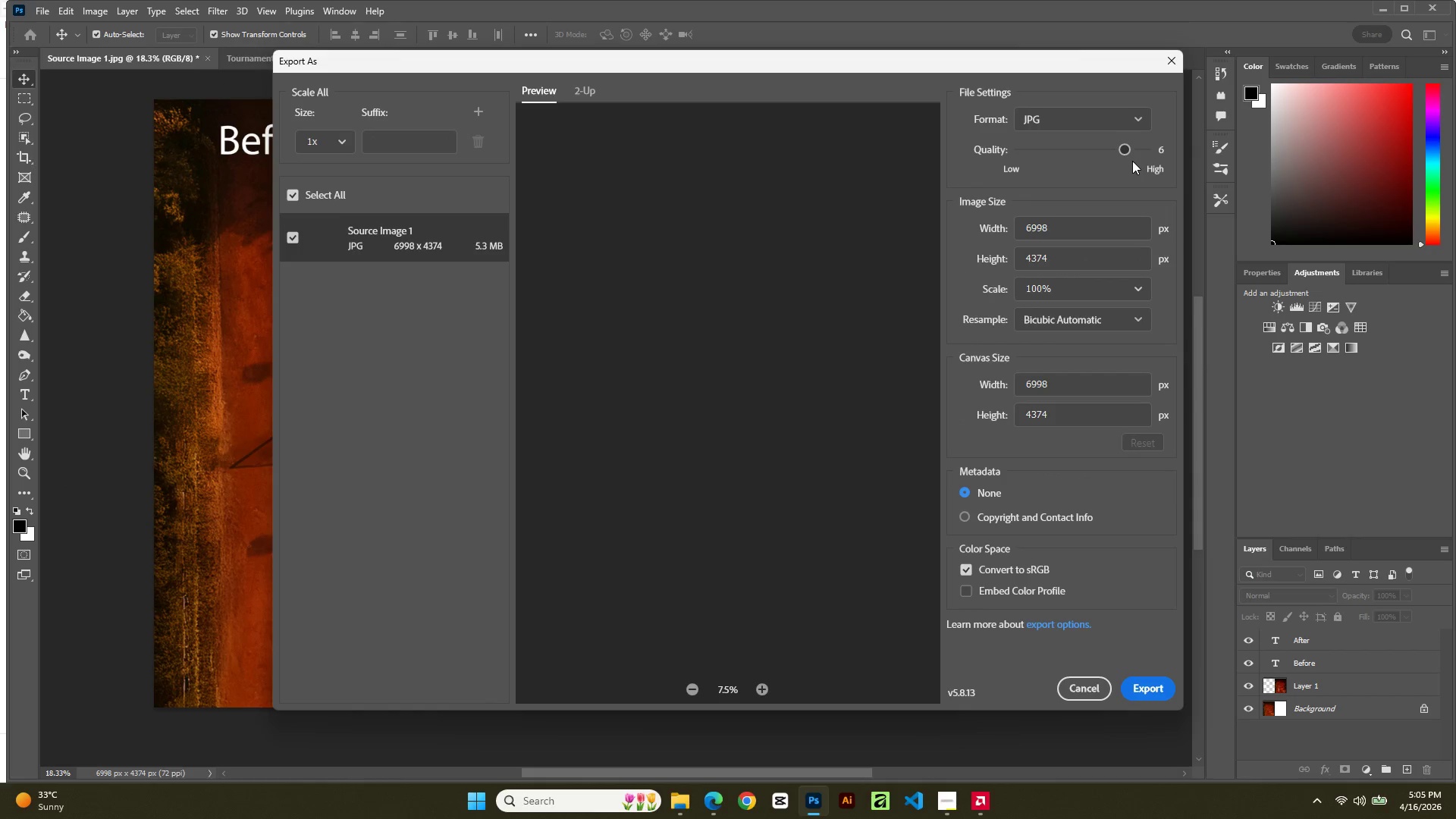 
left_click_drag(start_coordinate=[1129, 151], to_coordinate=[1163, 157])
 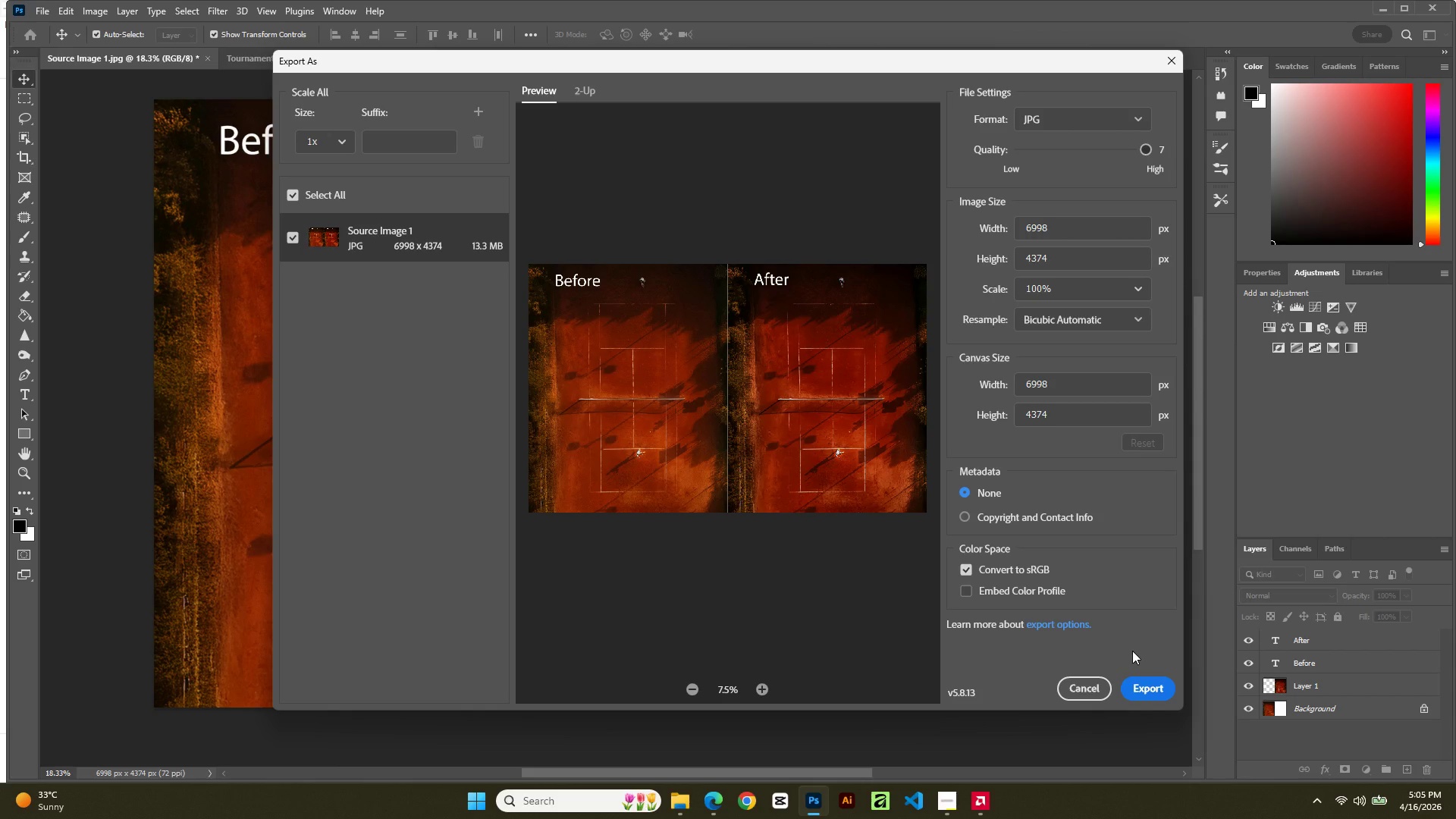 
wait(13.73)
 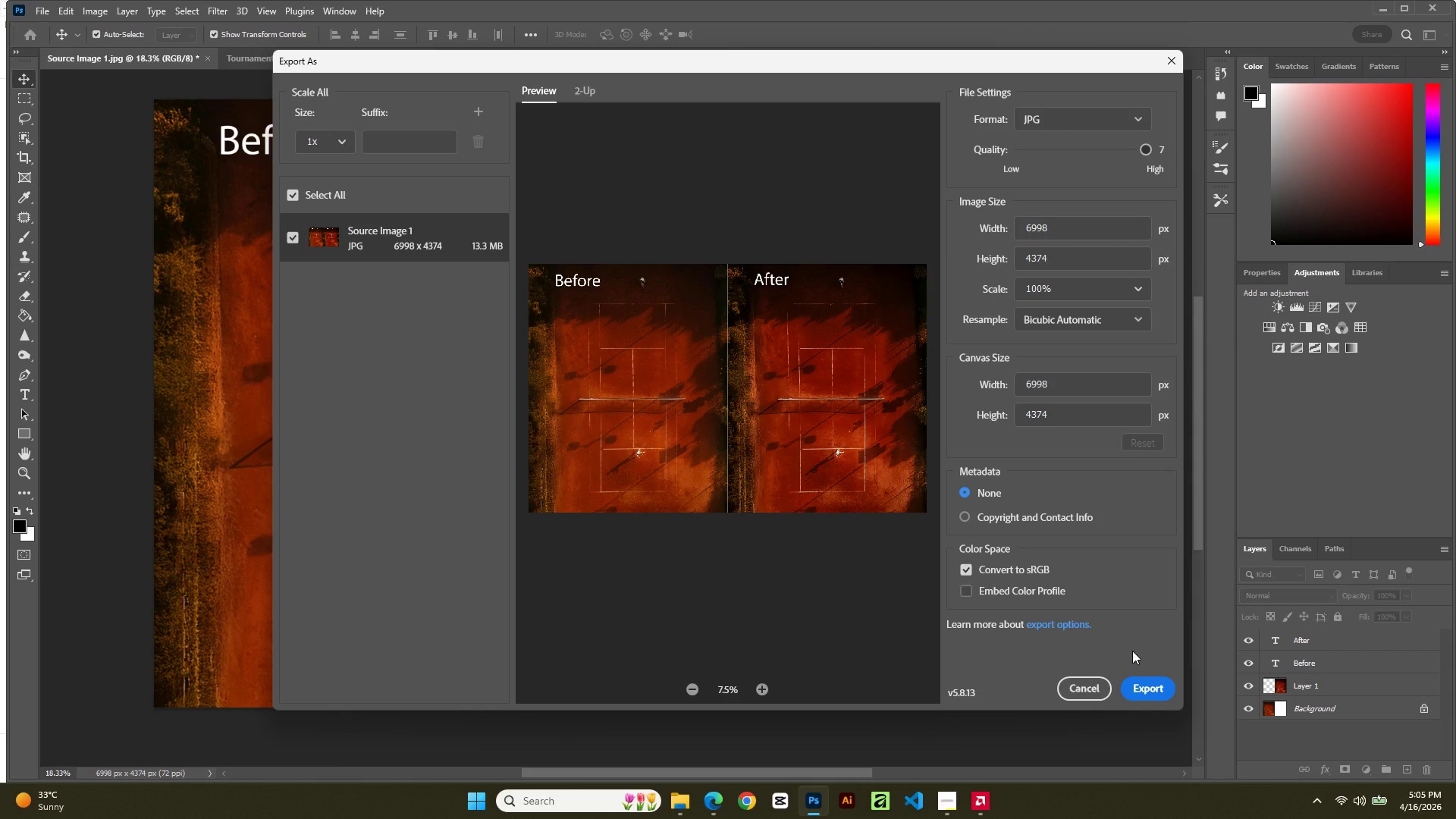 
left_click([1160, 695])
 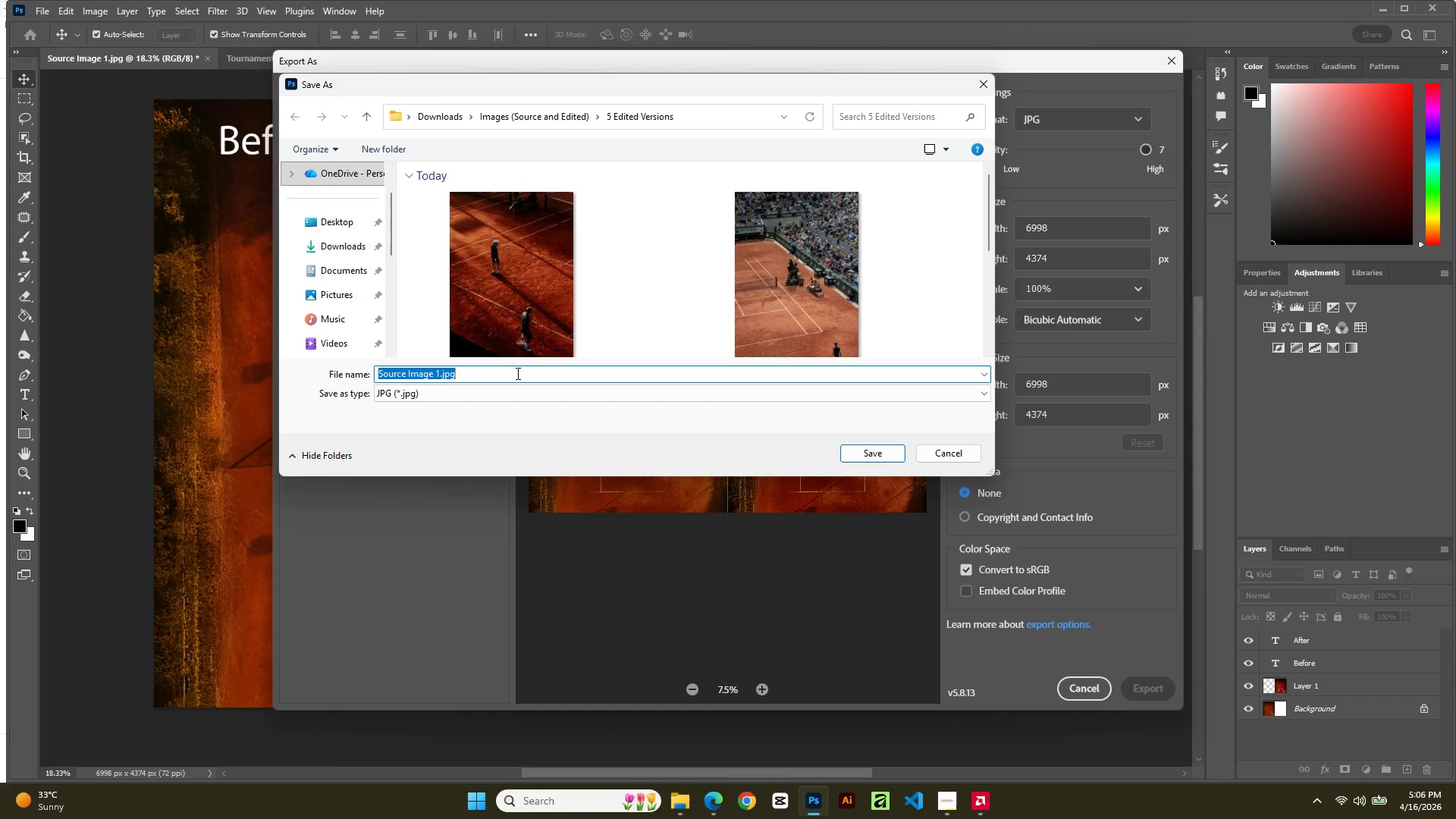 
wait(7.44)
 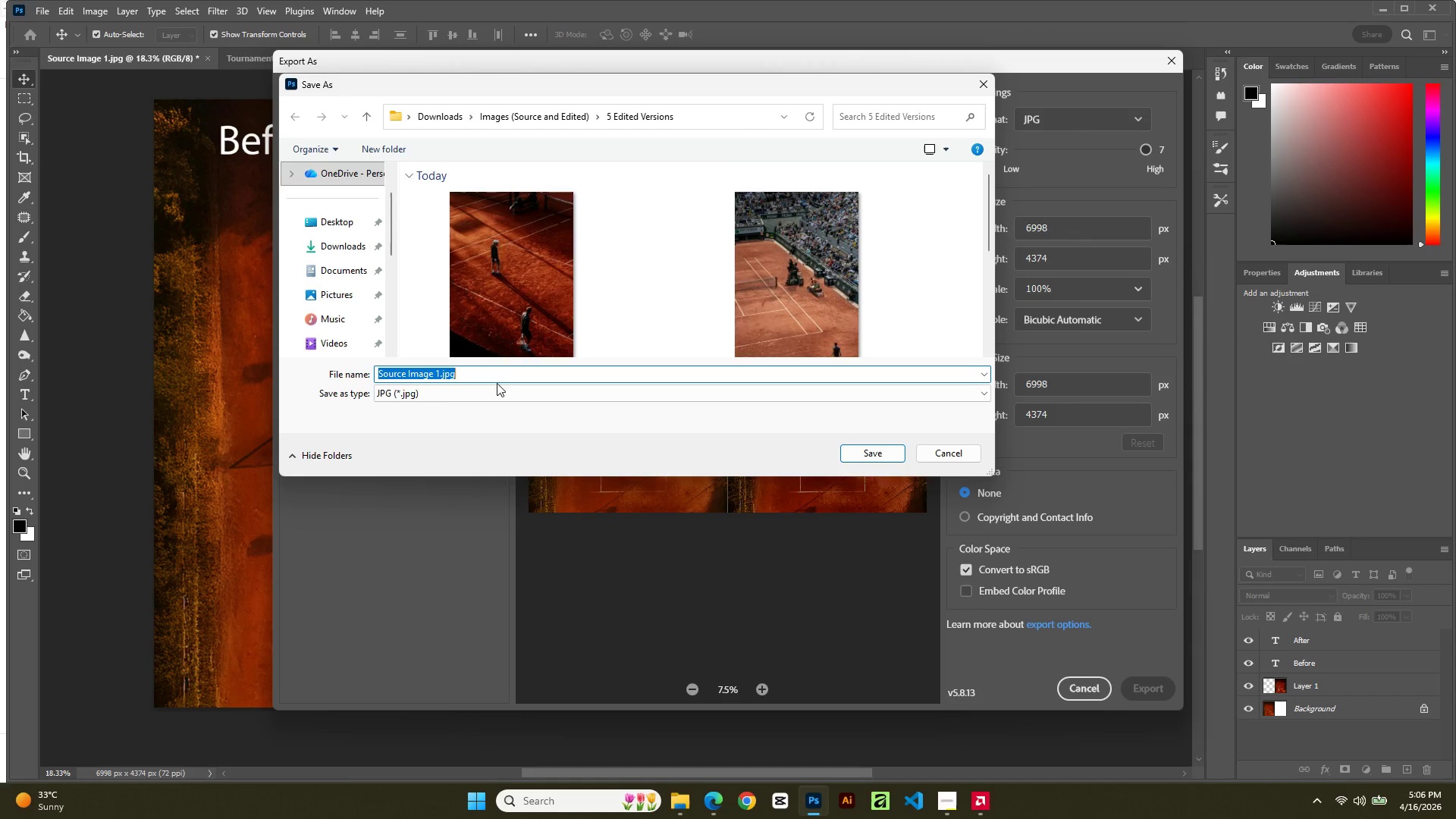 
type(Co)
key(Backspace)
key(Backspace)
key(Backspace)
 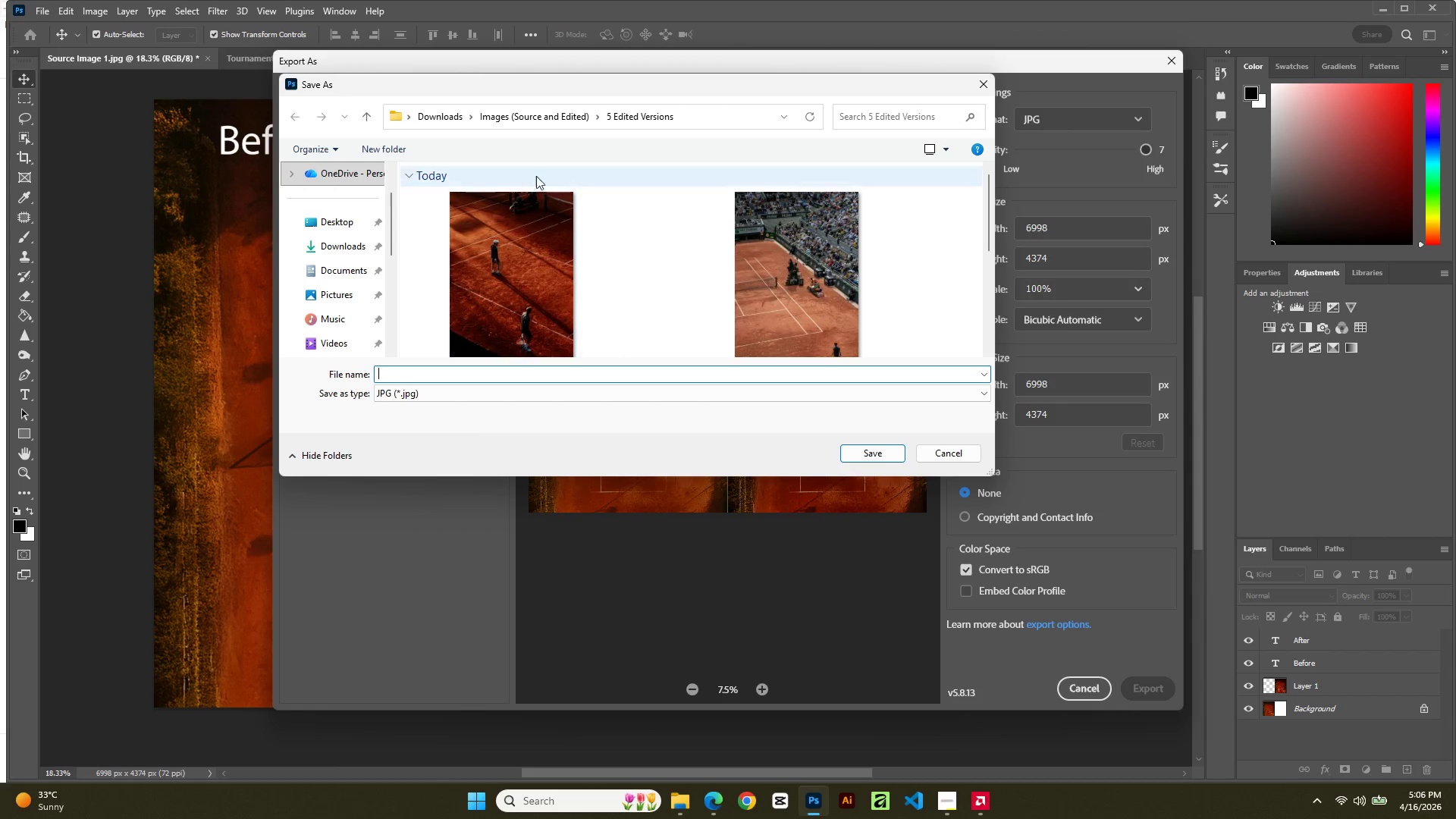 
left_click([433, 111])
 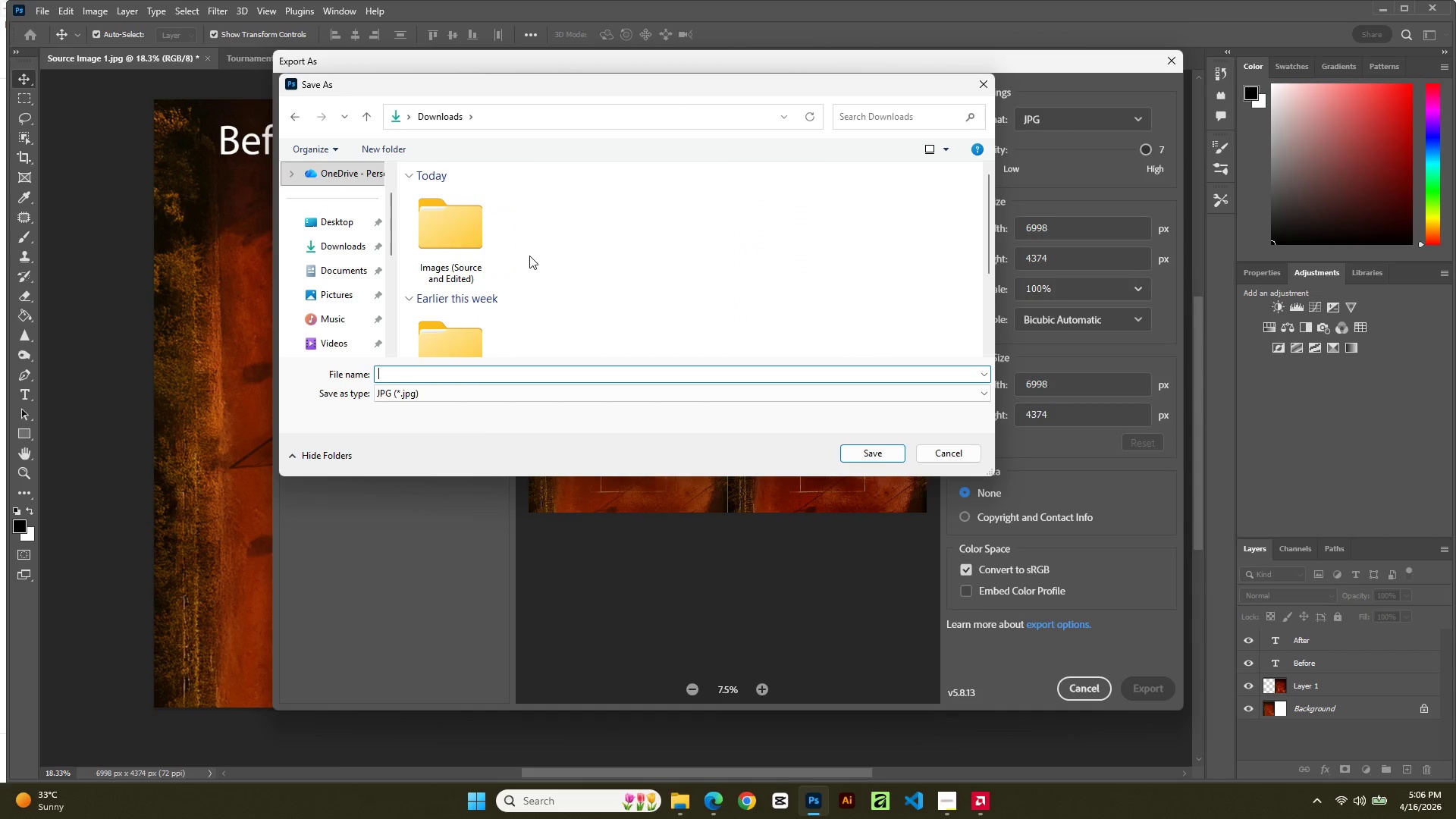 
scroll: coordinate [523, 251], scroll_direction: up, amount: 1.0
 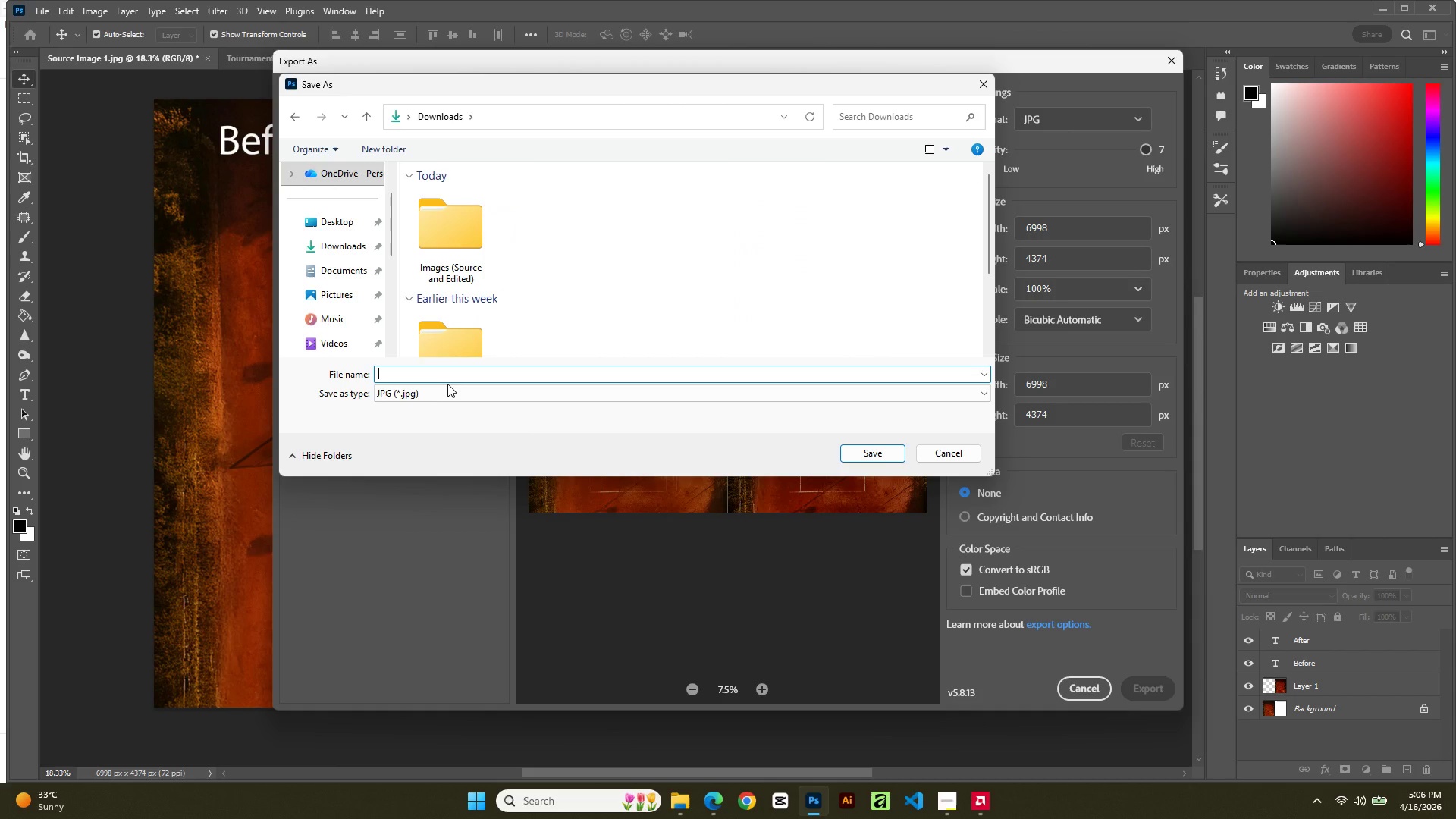 
left_click([447, 384])
 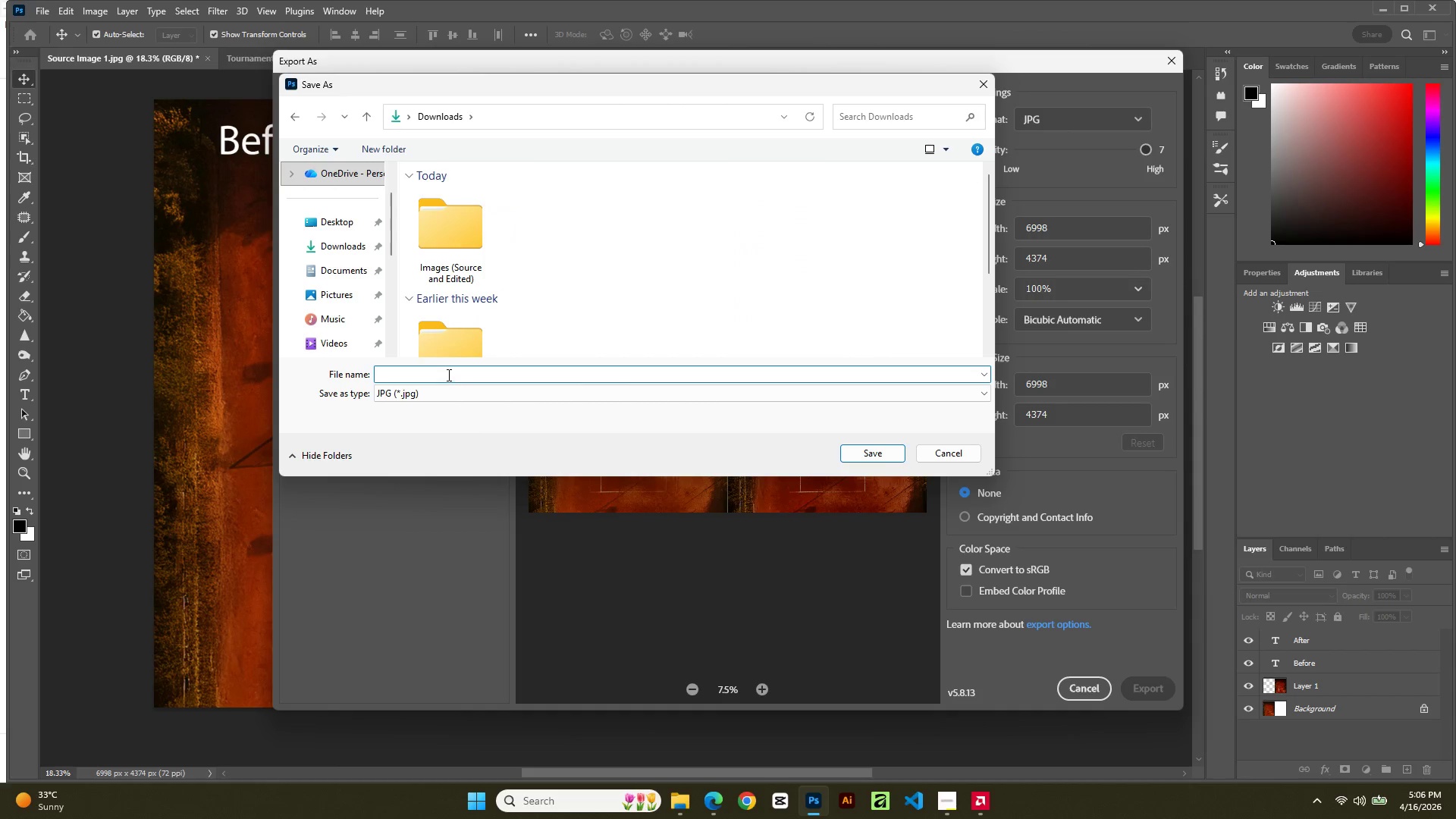 
left_click([447, 375])
 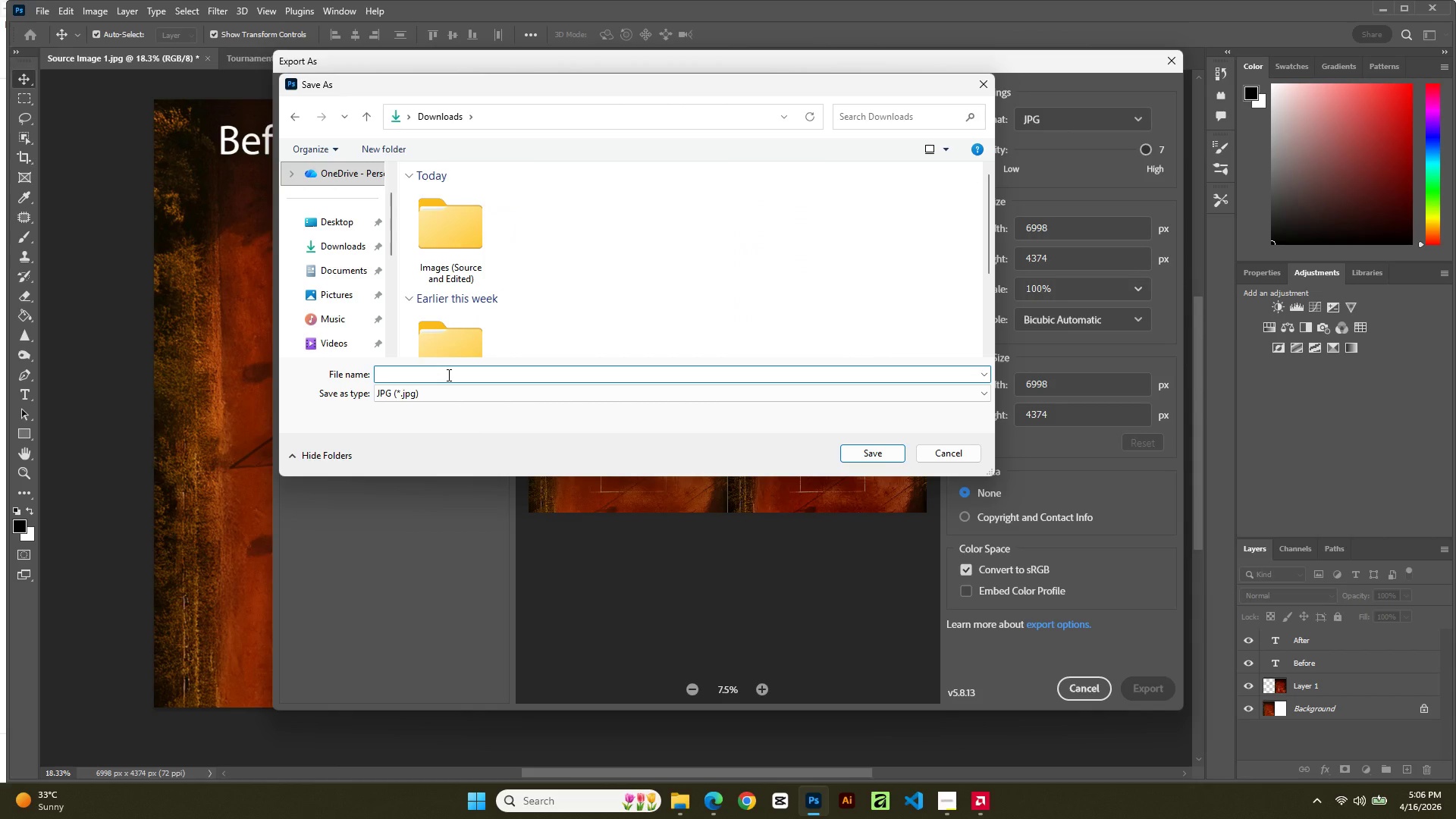 
type(Comparison)
 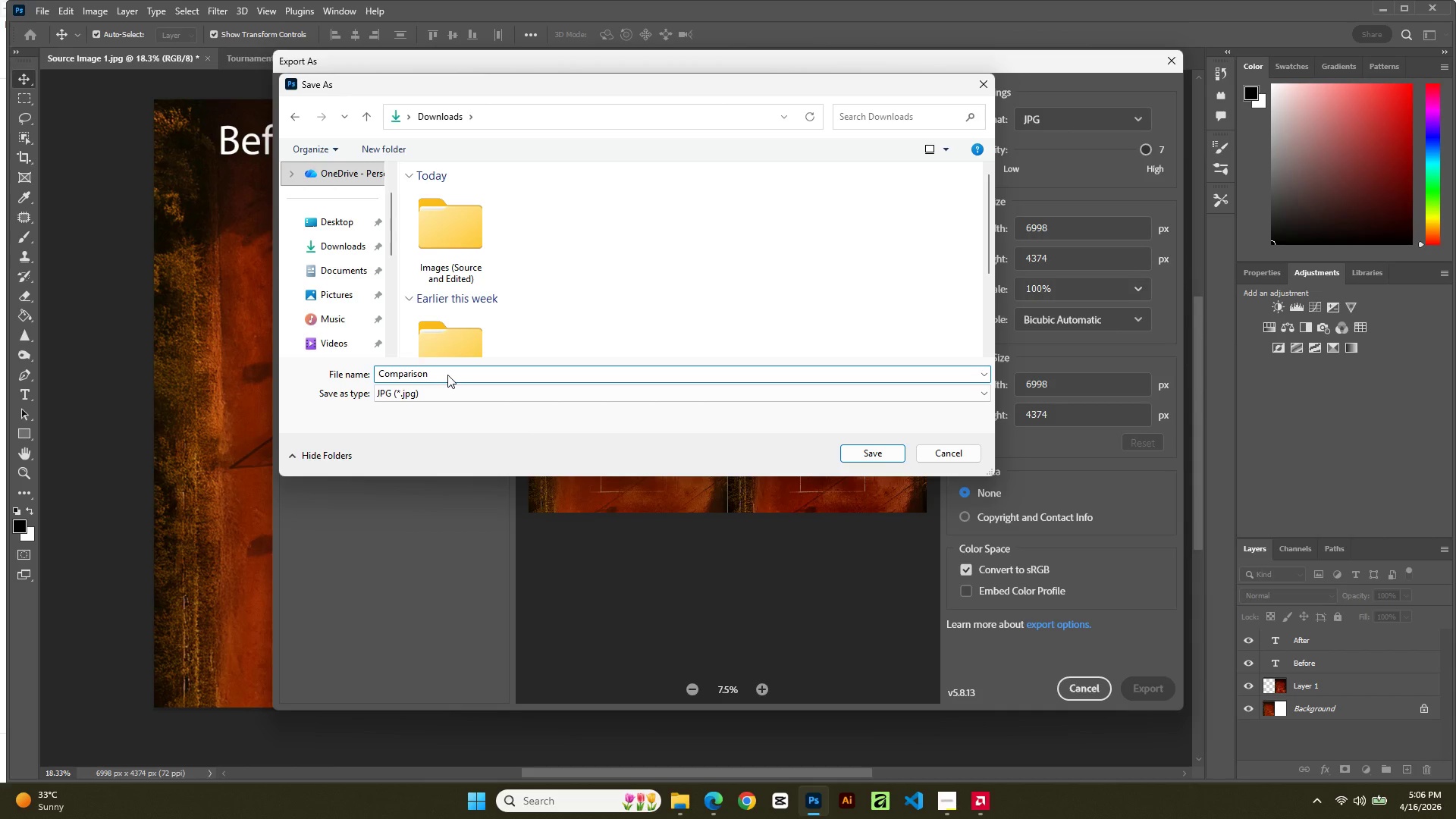 
key(Shift+Minus)
 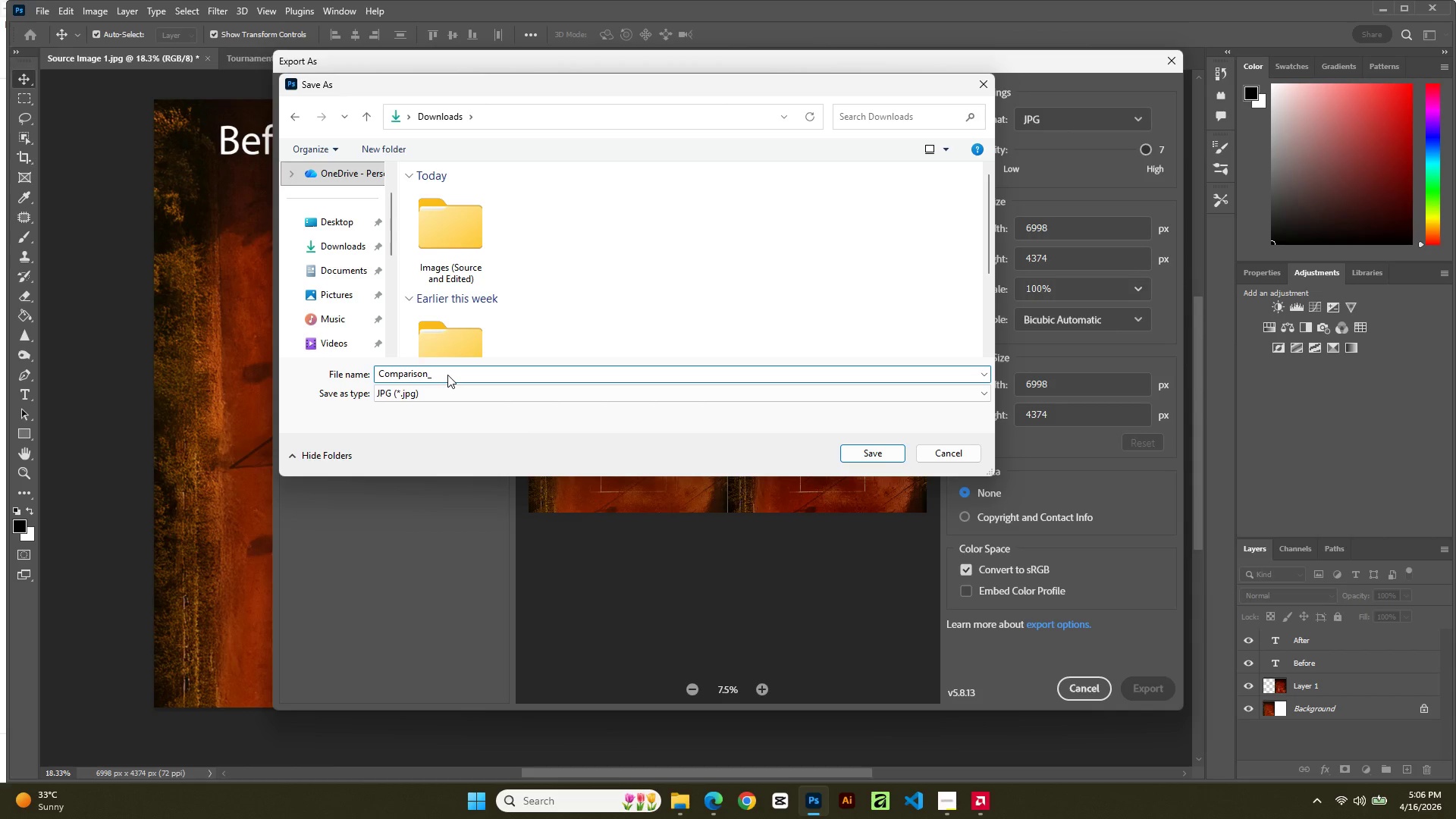 
key(Numpad0)
 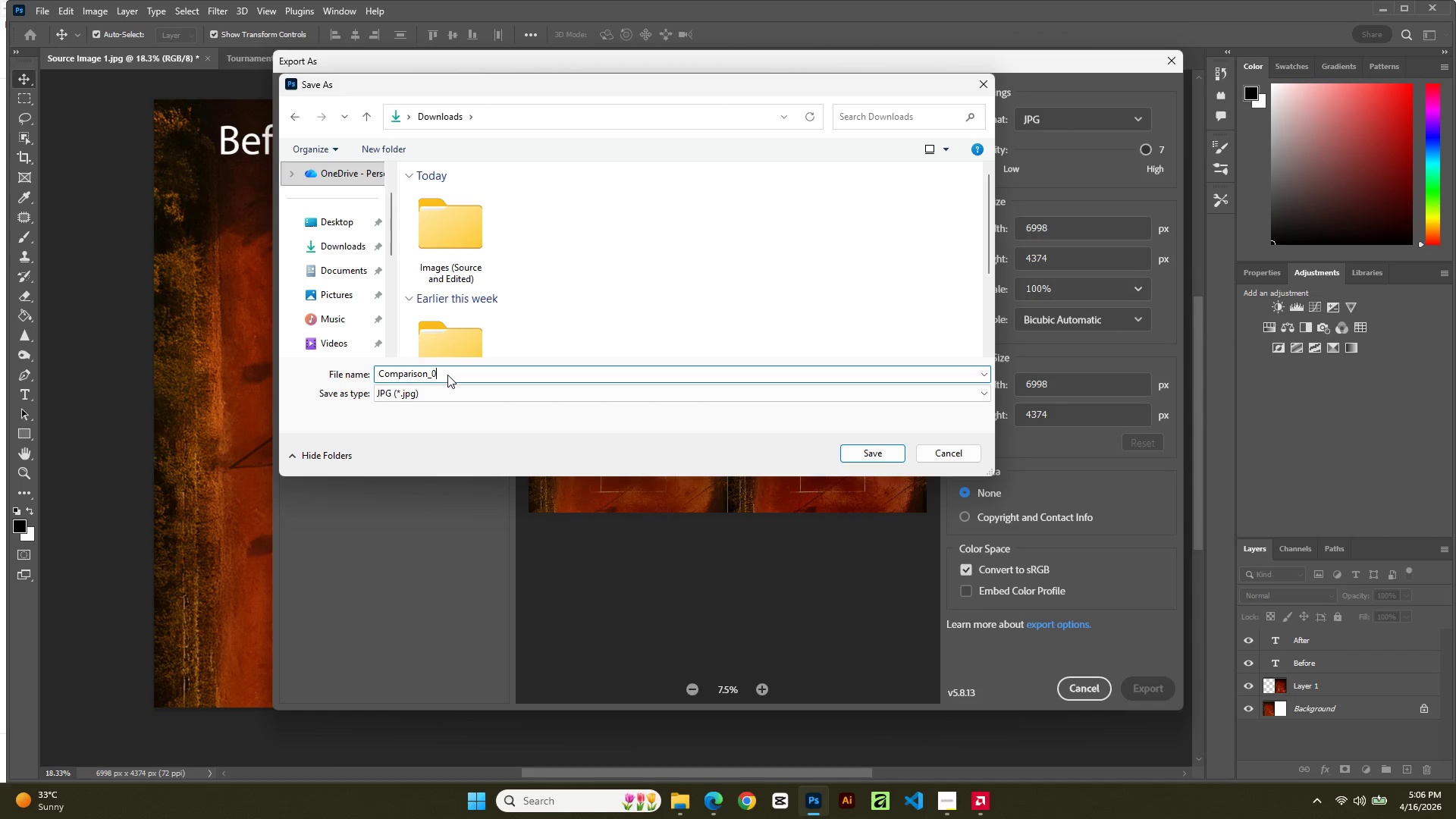 
key(Numpad0)
 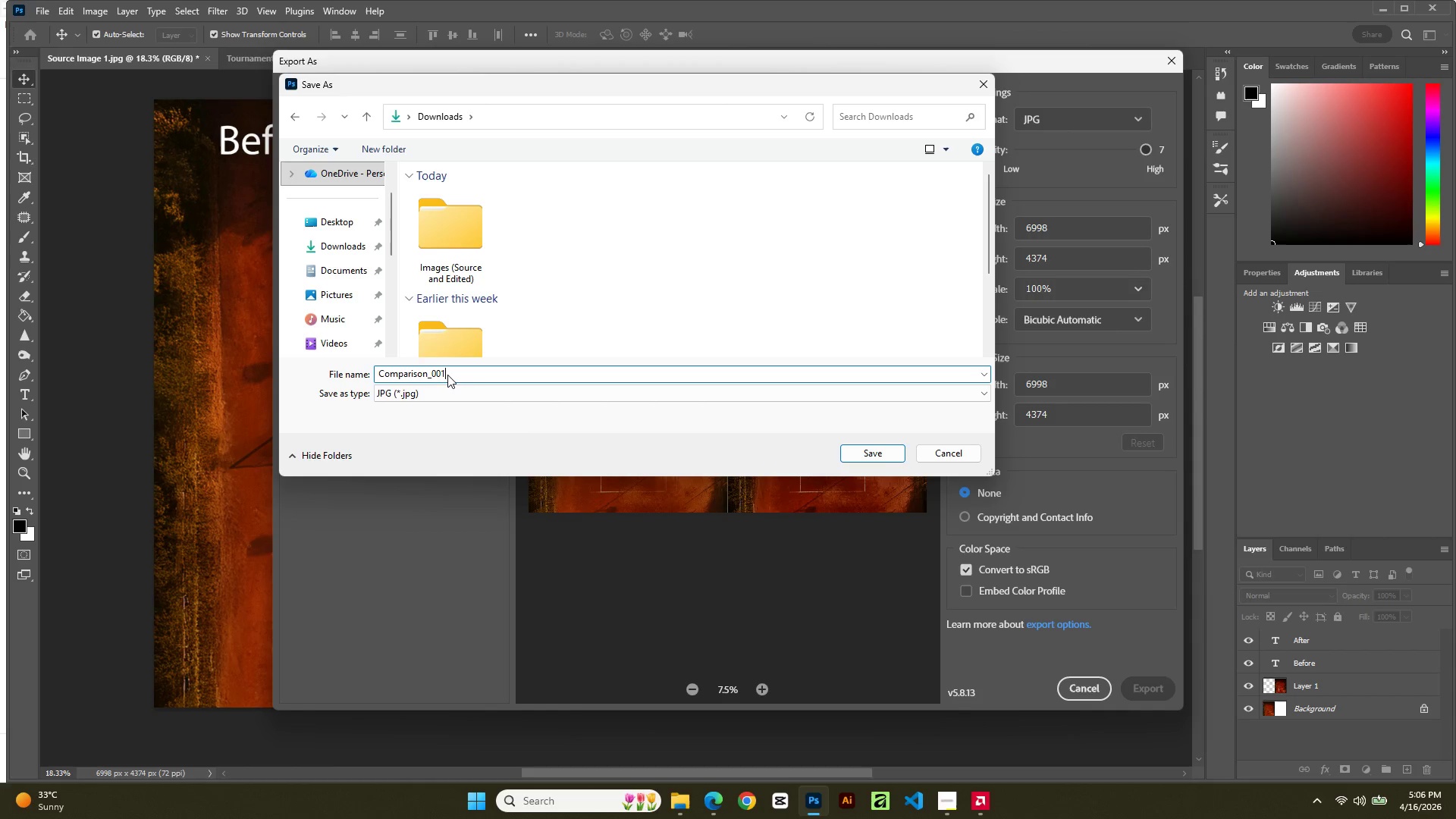 
key(Numpad1)
 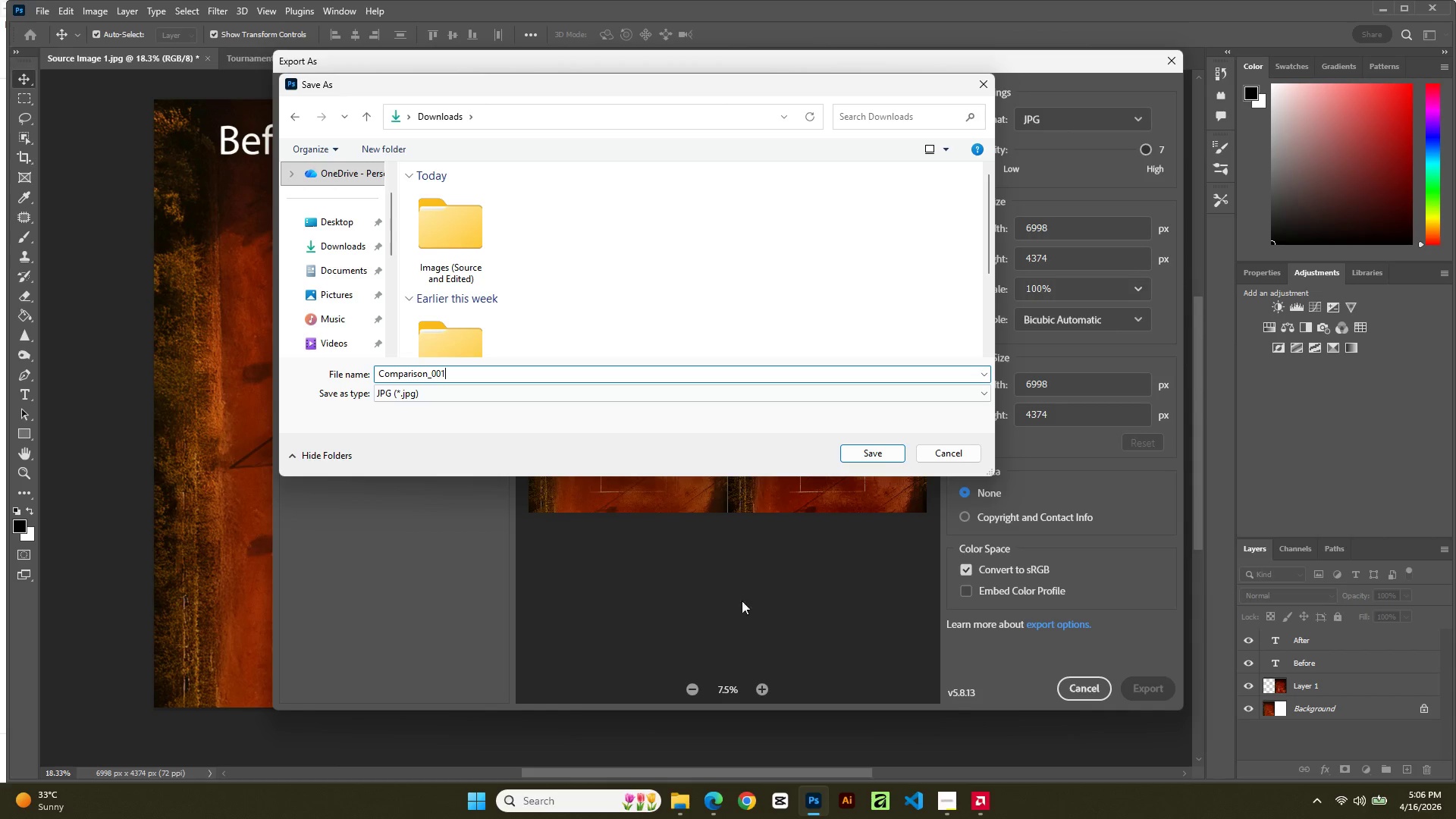 
left_click([857, 452])
 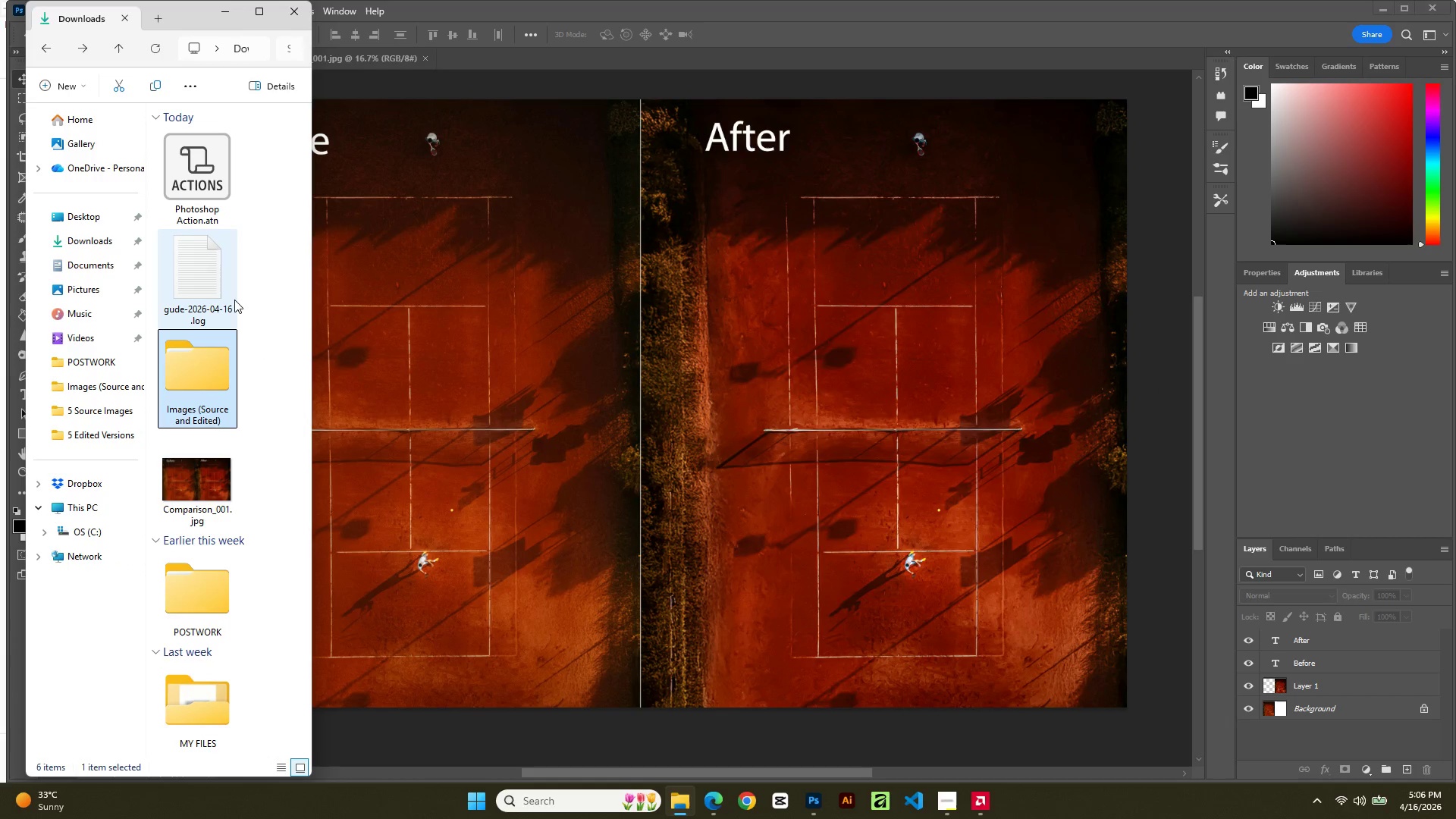 
wait(7.28)
 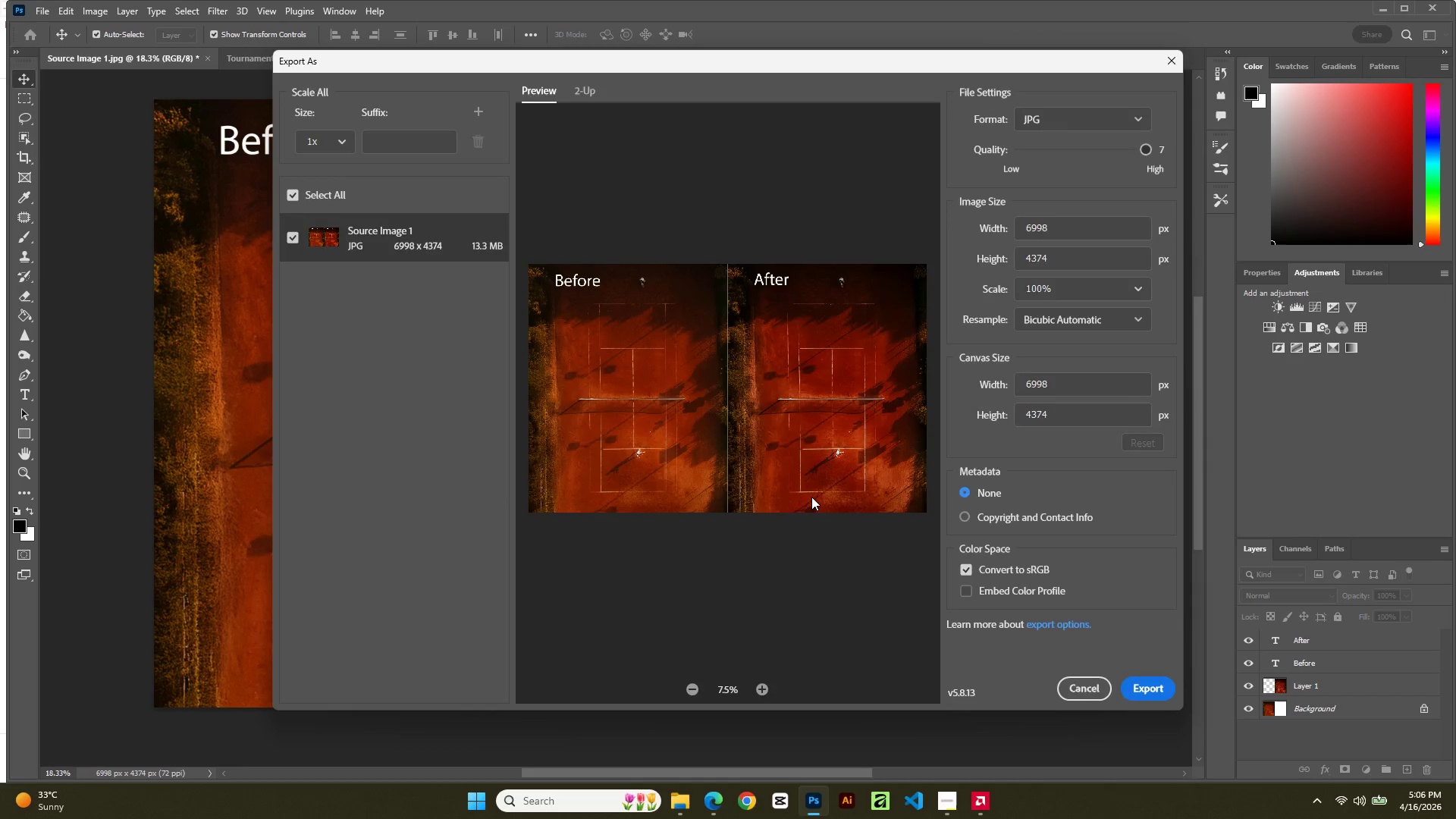 
double_click([207, 494])
 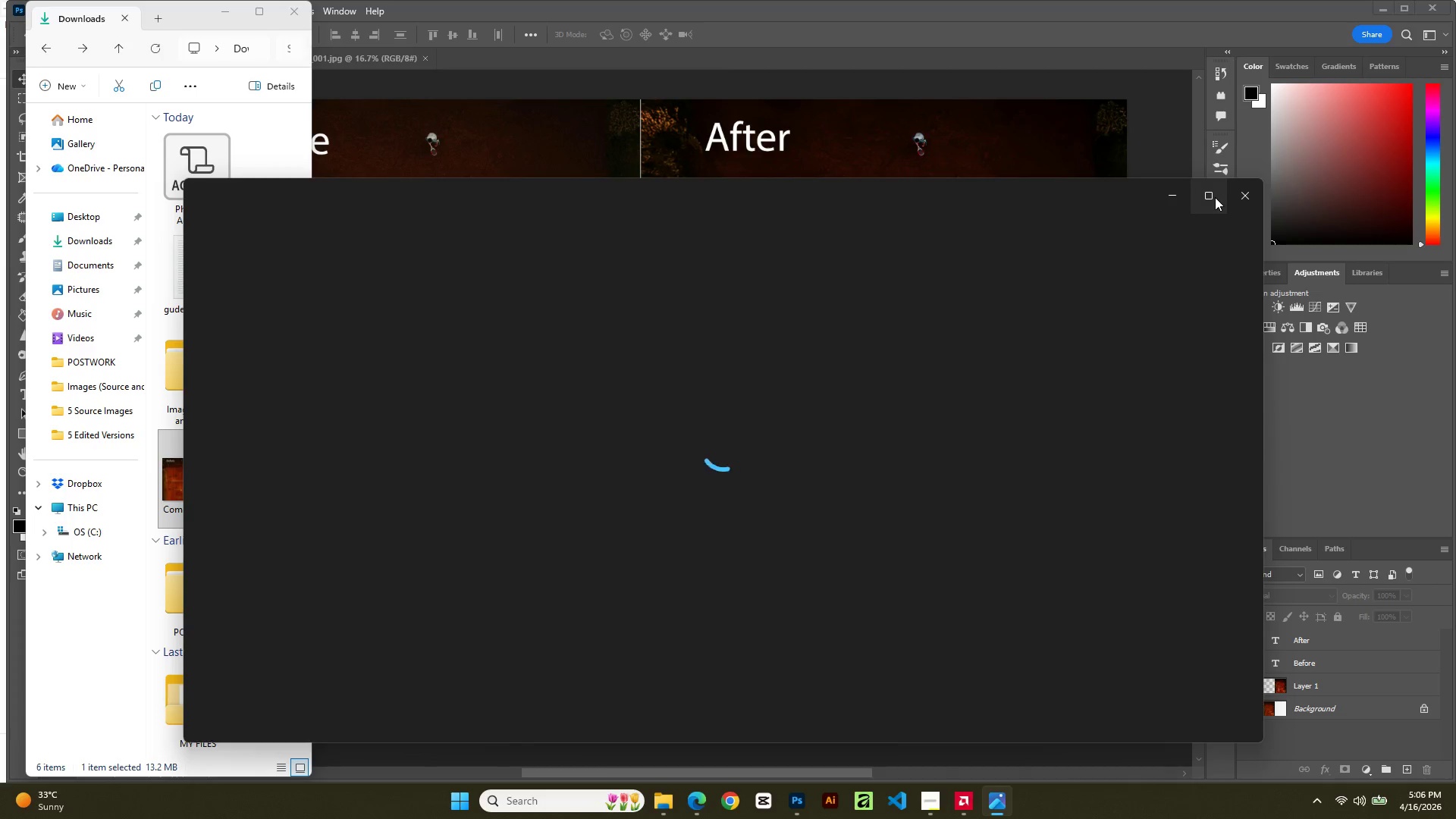 
left_click([1215, 197])
 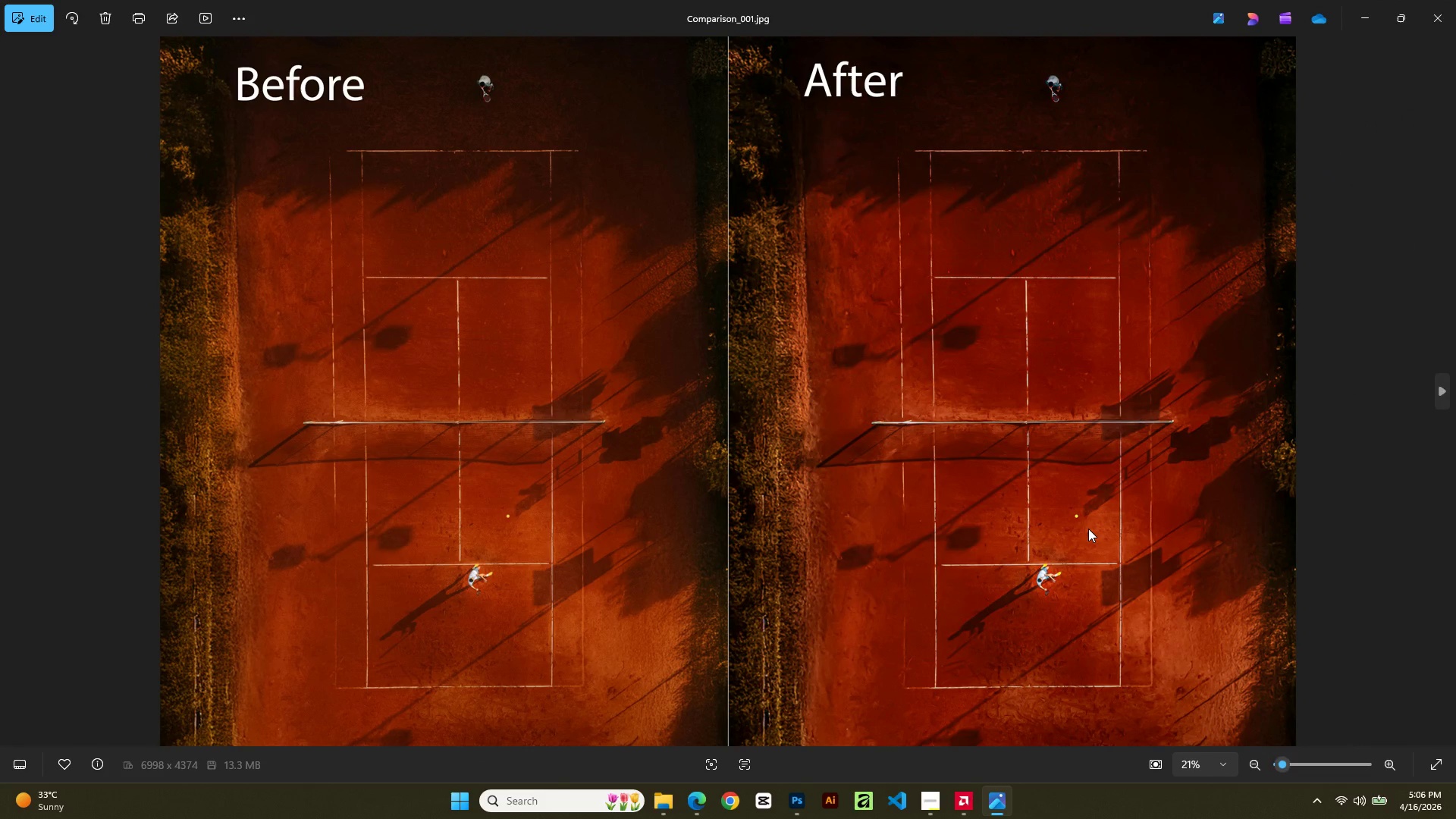 
scroll: coordinate [1079, 536], scroll_direction: none, amount: 0.0
 